 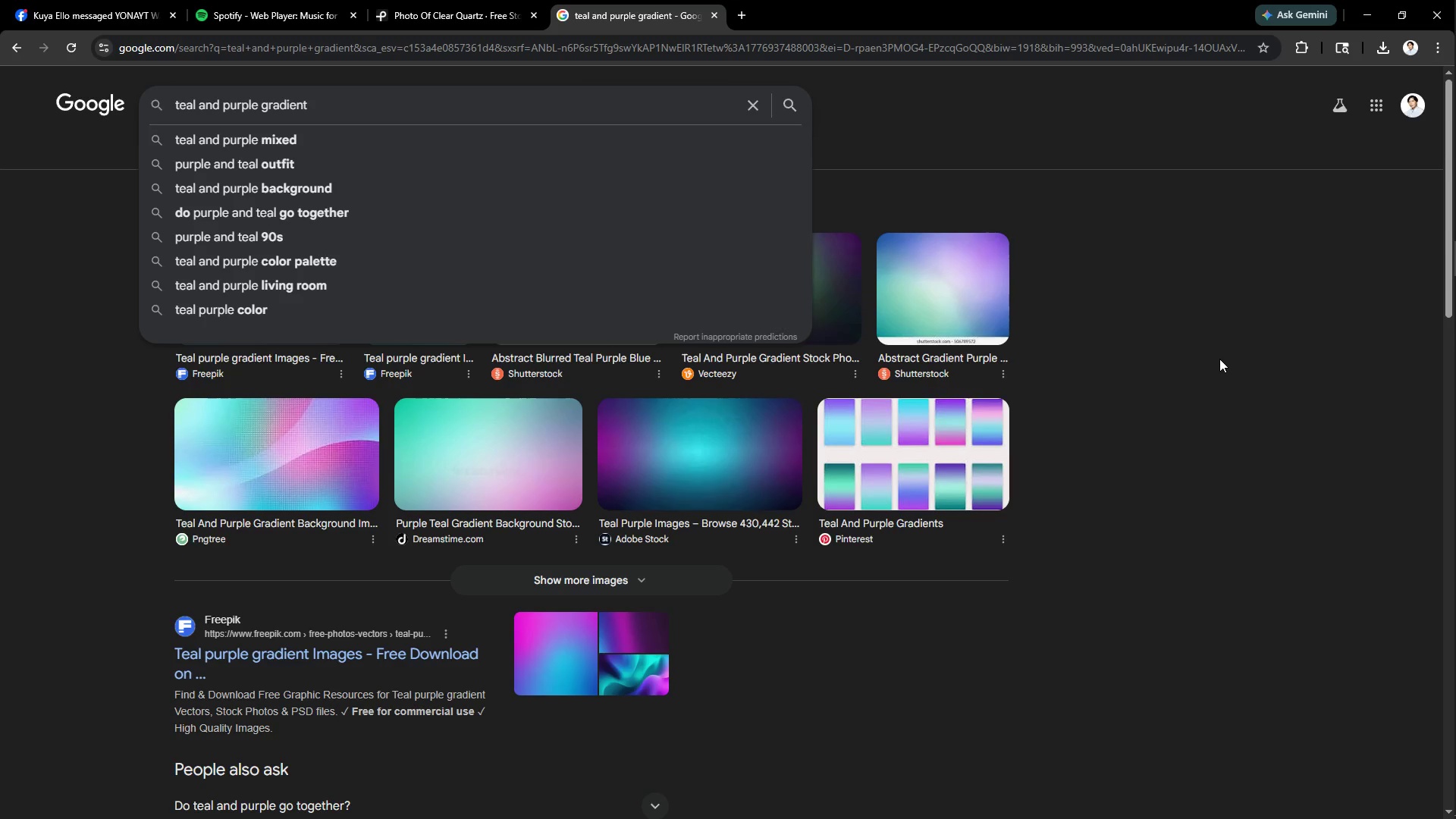 
key(Control+A)
 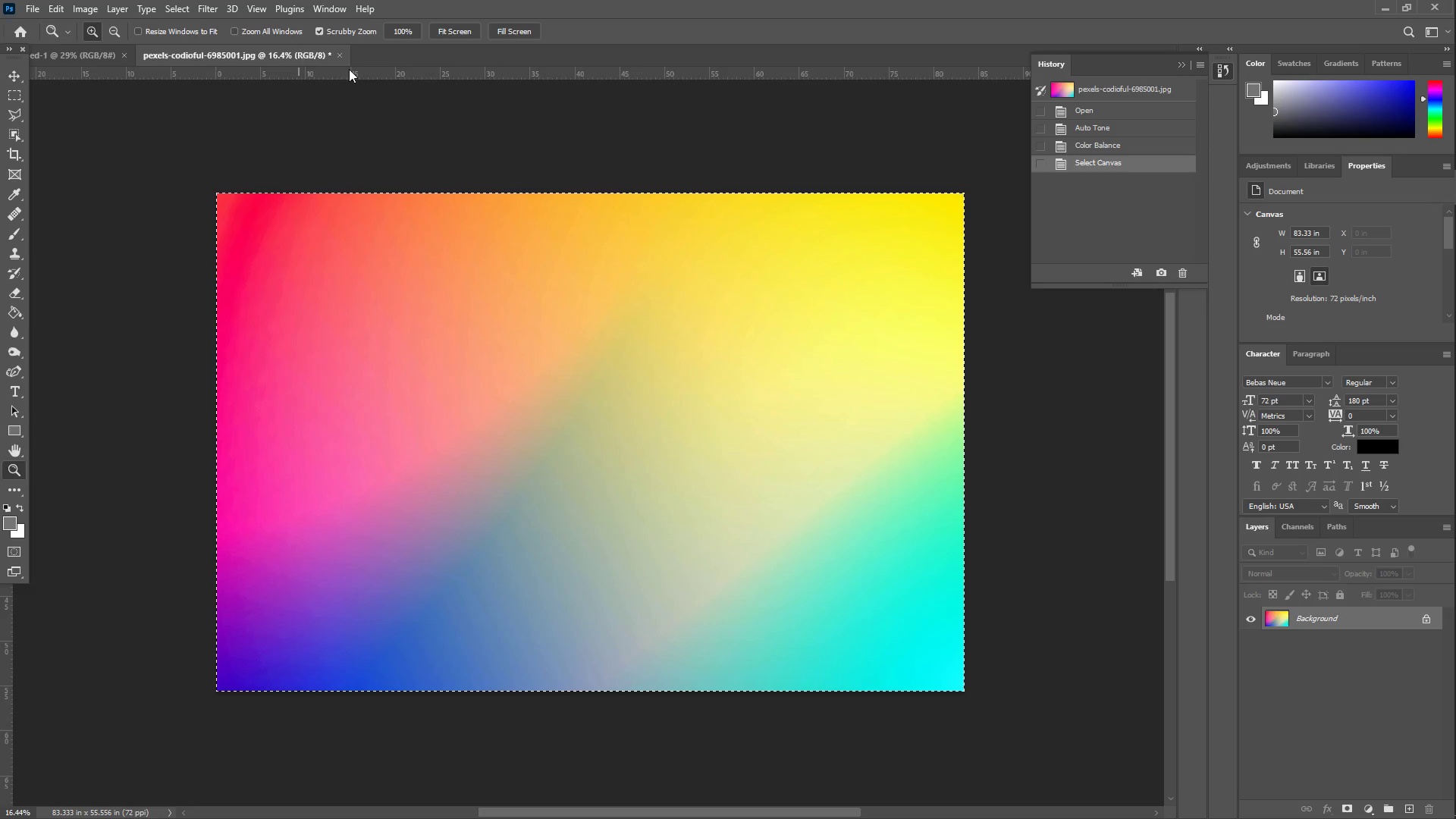 
left_click([338, 55])
 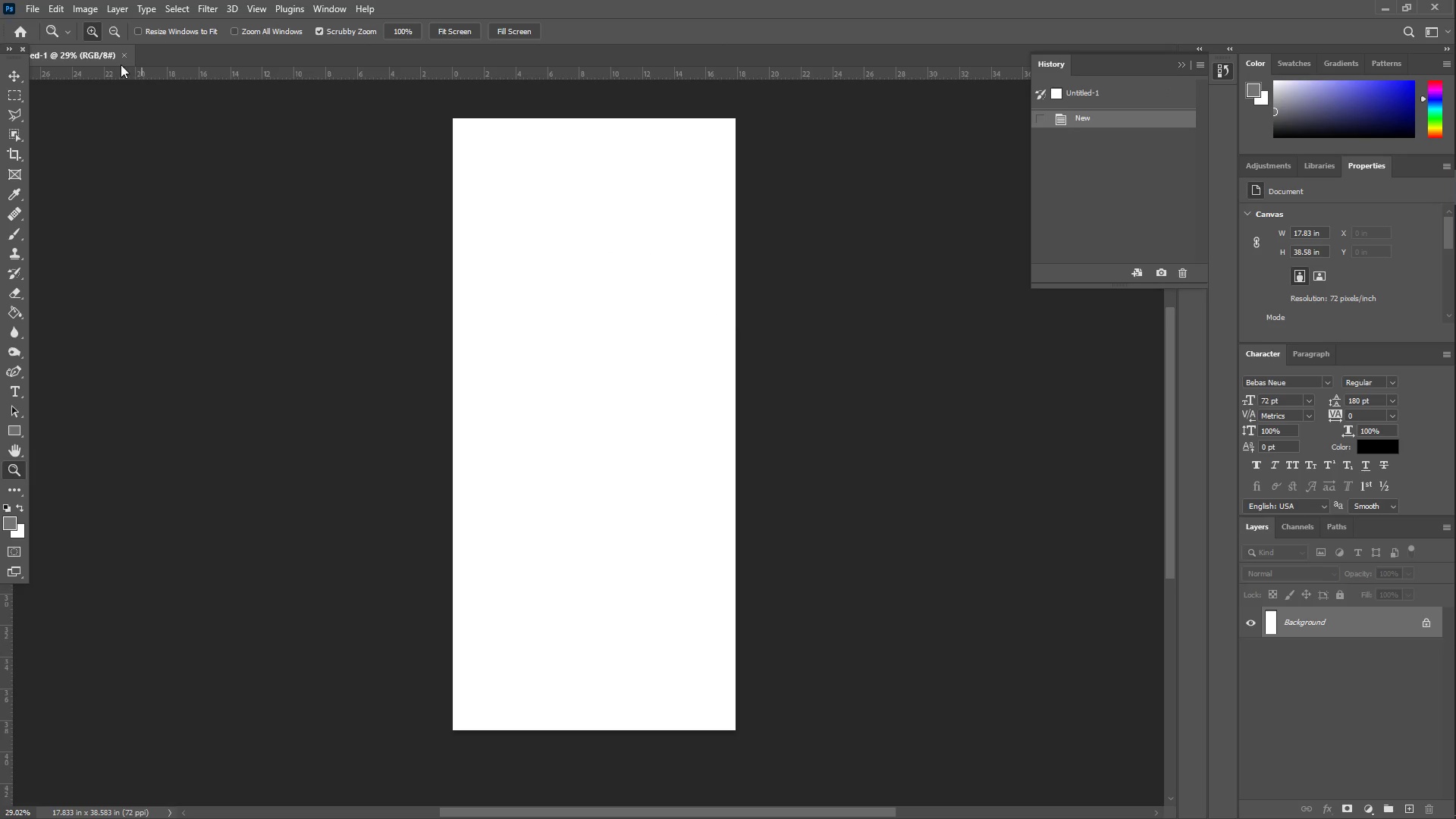 
left_click_drag(start_coordinate=[560, 251], to_coordinate=[573, 253])
 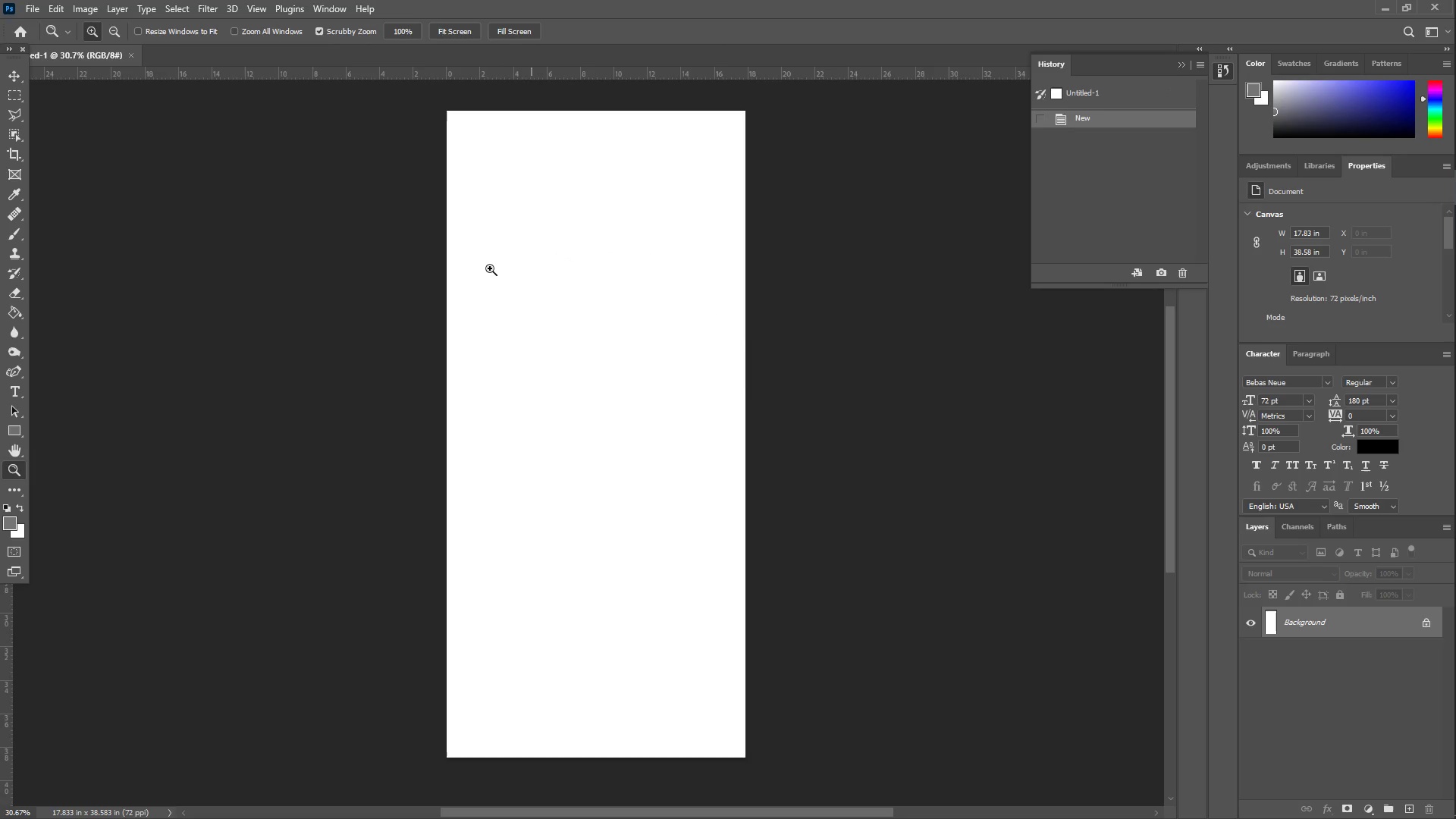 
key(G)
 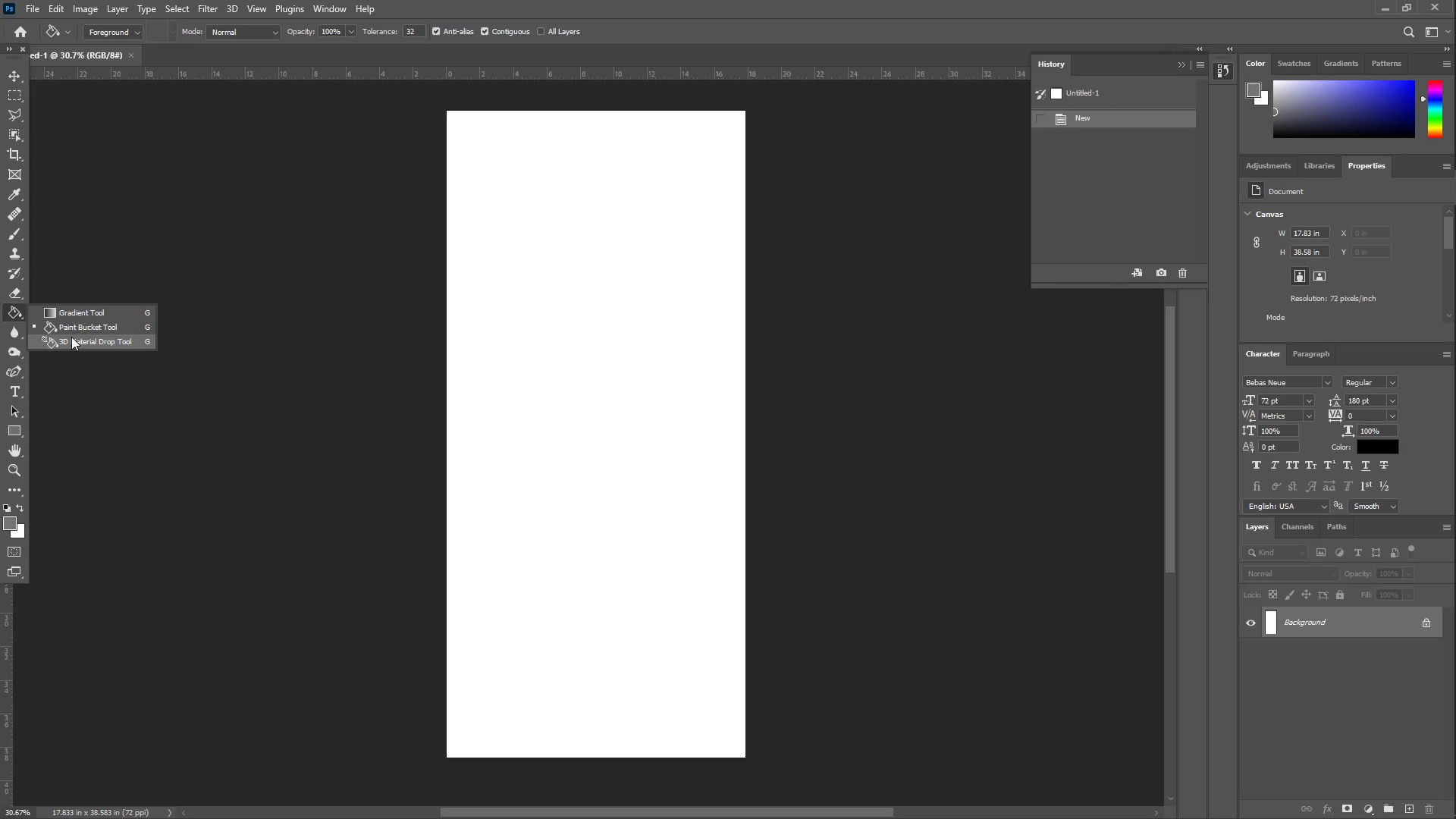 
left_click([74, 316])
 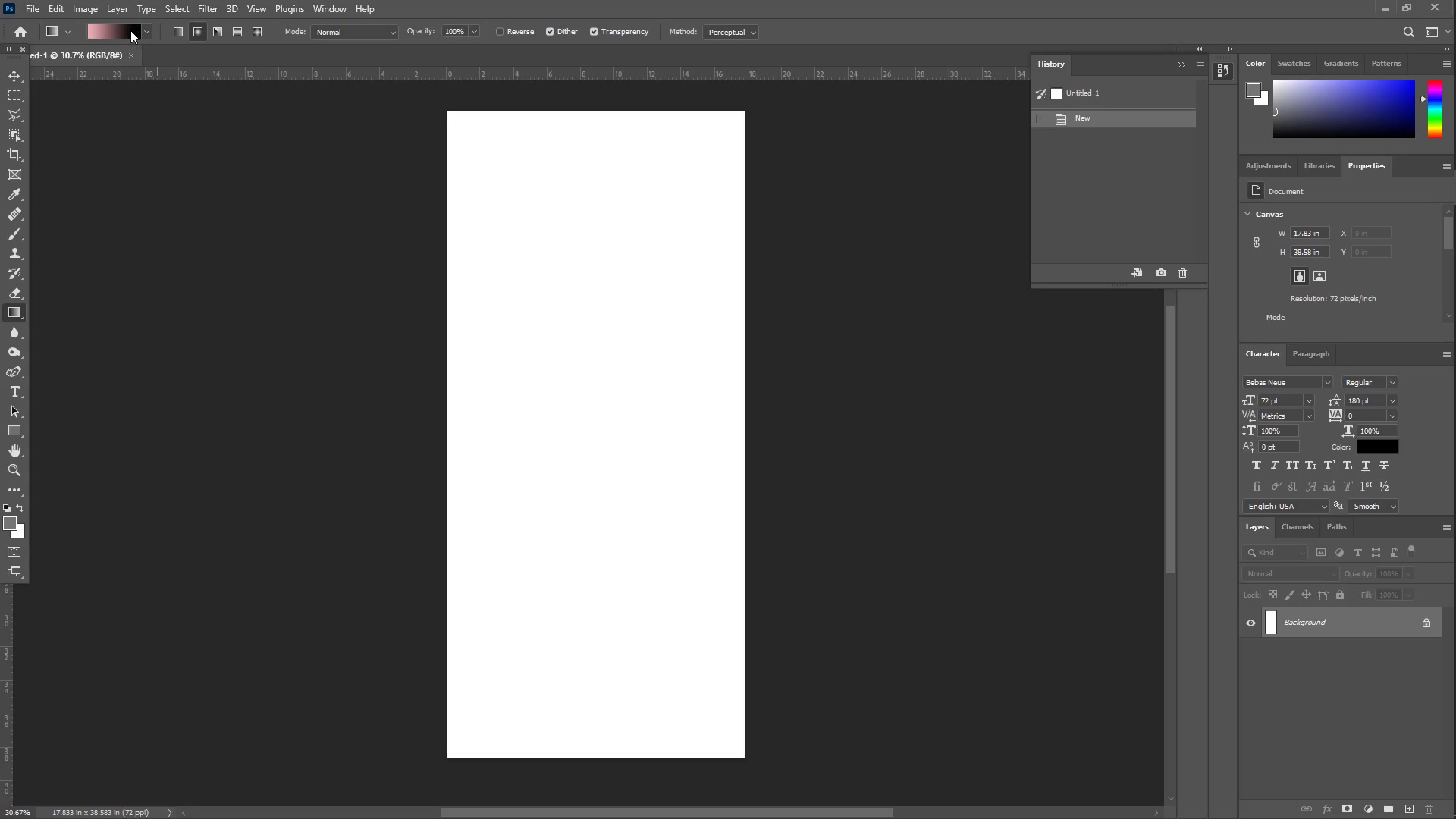 
left_click([124, 30])
 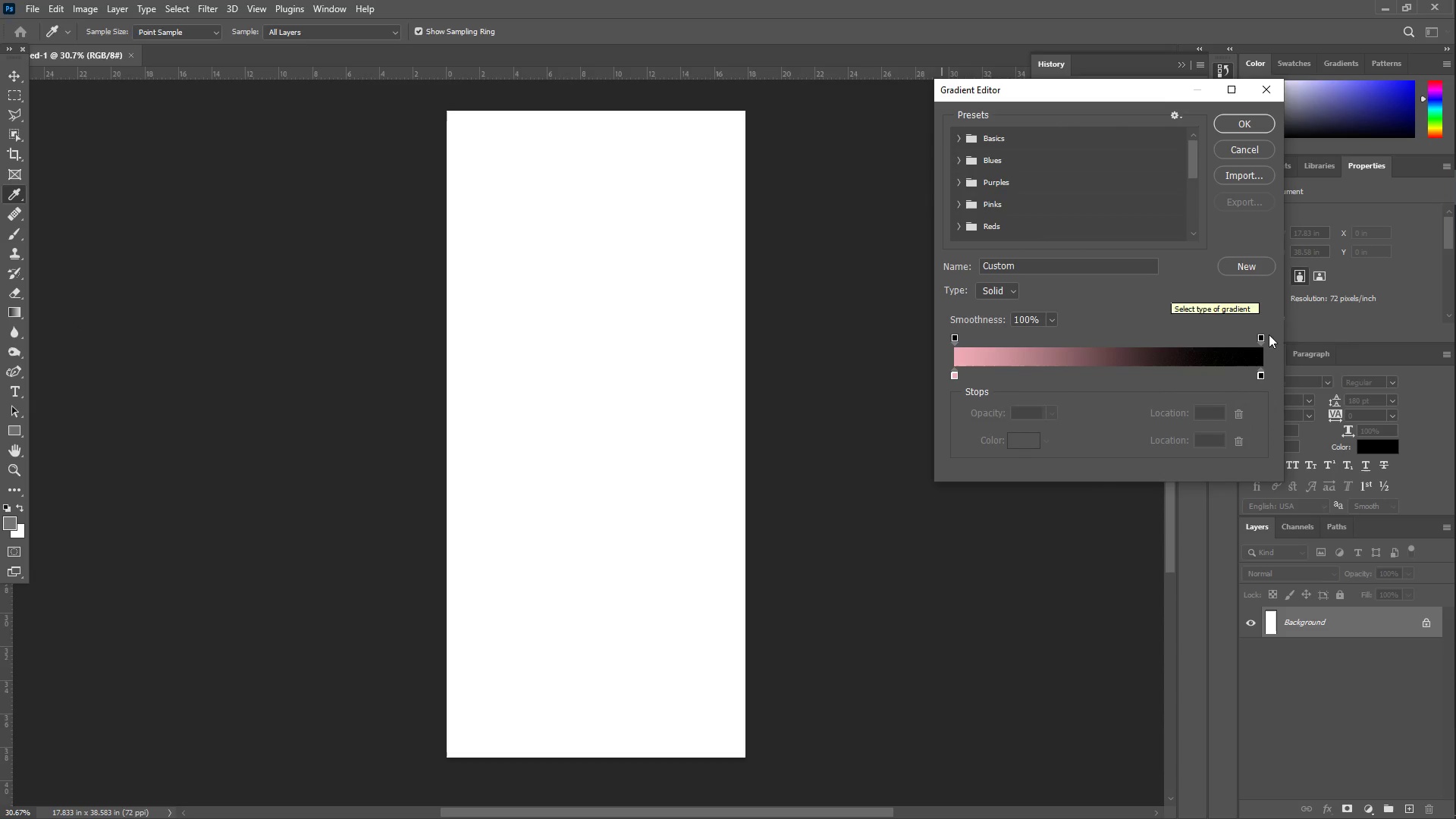 
wait(9.84)
 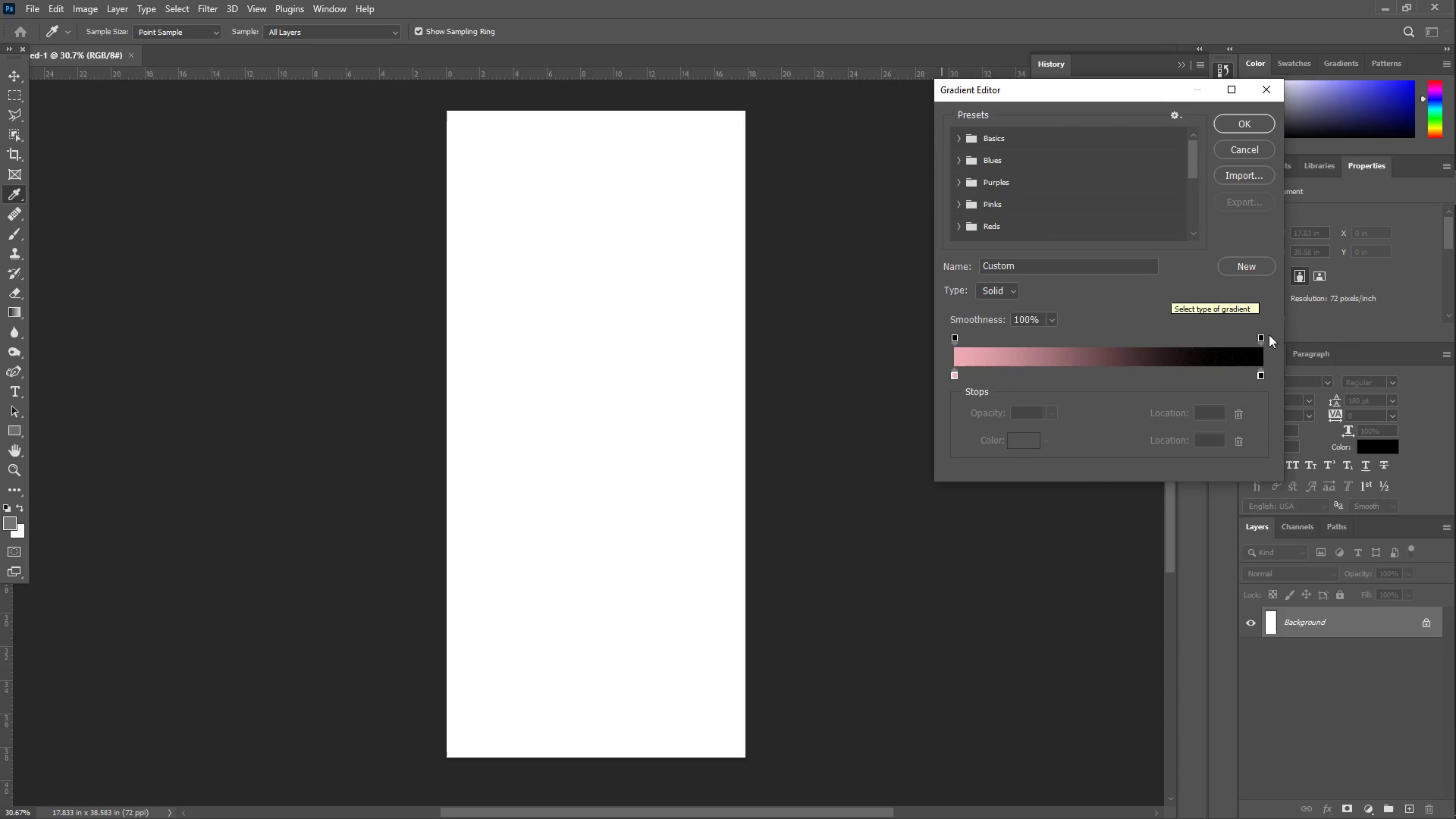 
left_click_drag(start_coordinate=[352, 107], to_coordinate=[0, 105])
 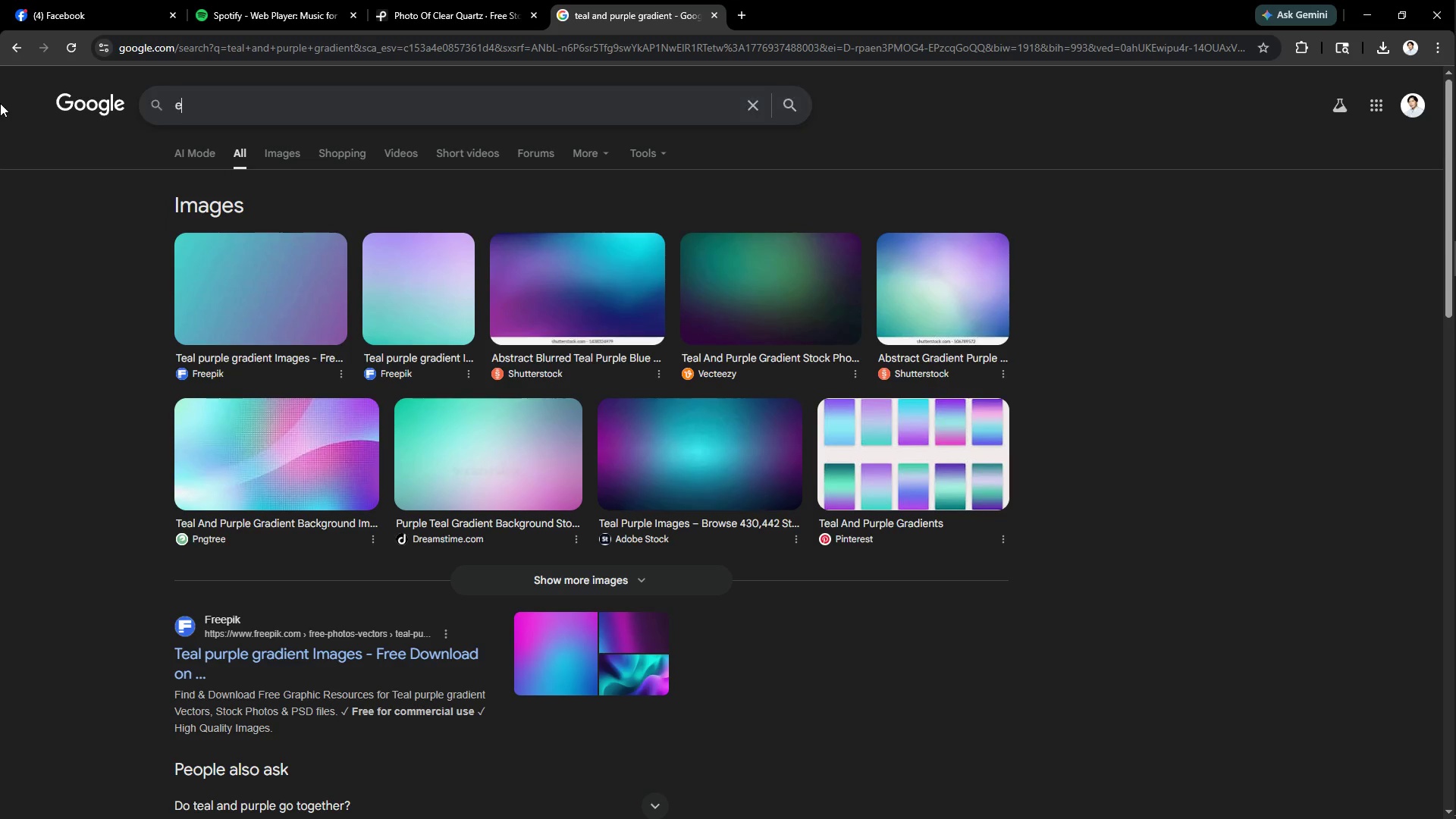 
type(electric violet)
 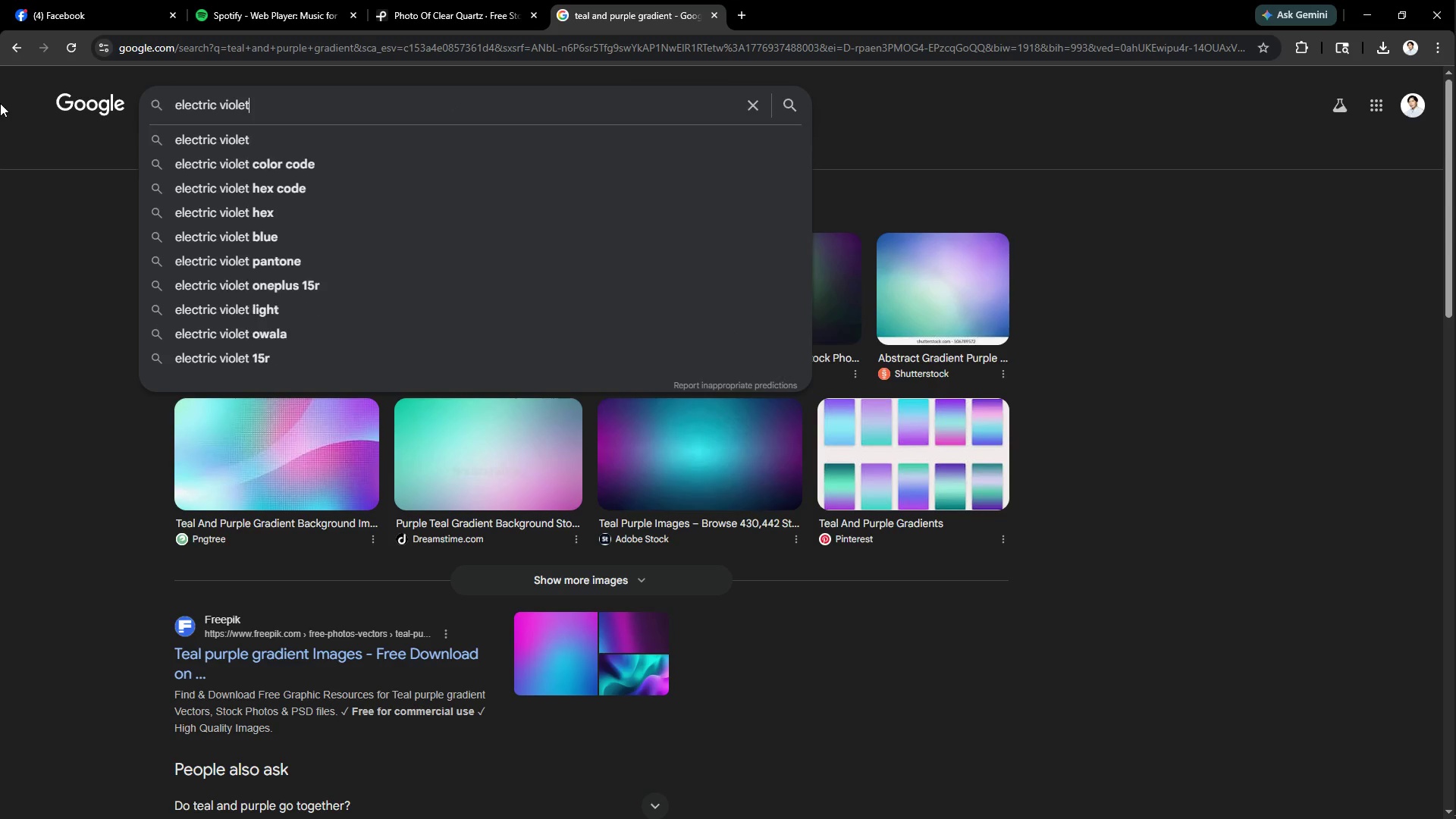 
key(Enter)
 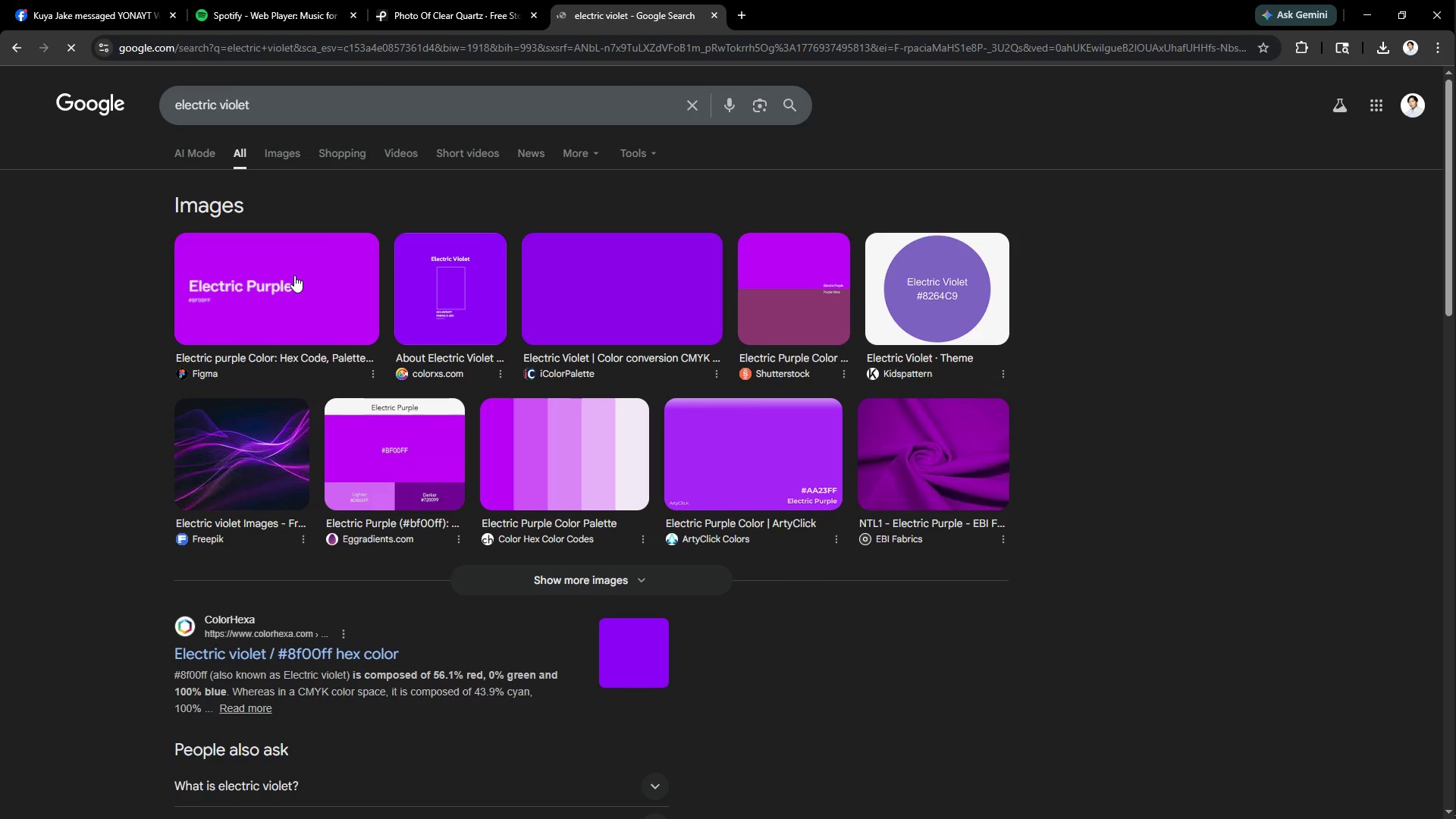 
left_click([429, 269])
 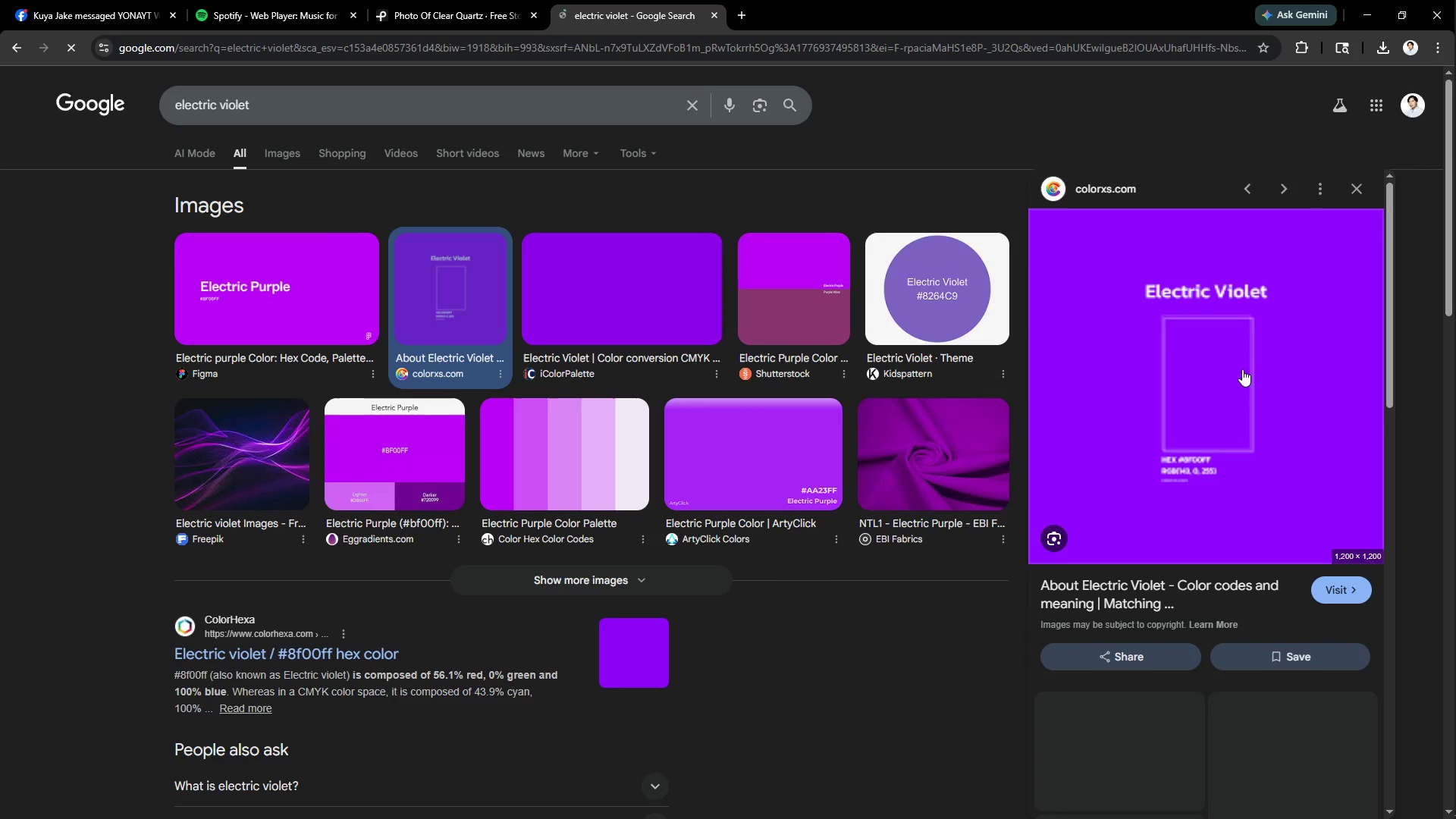 
right_click([1168, 337])
 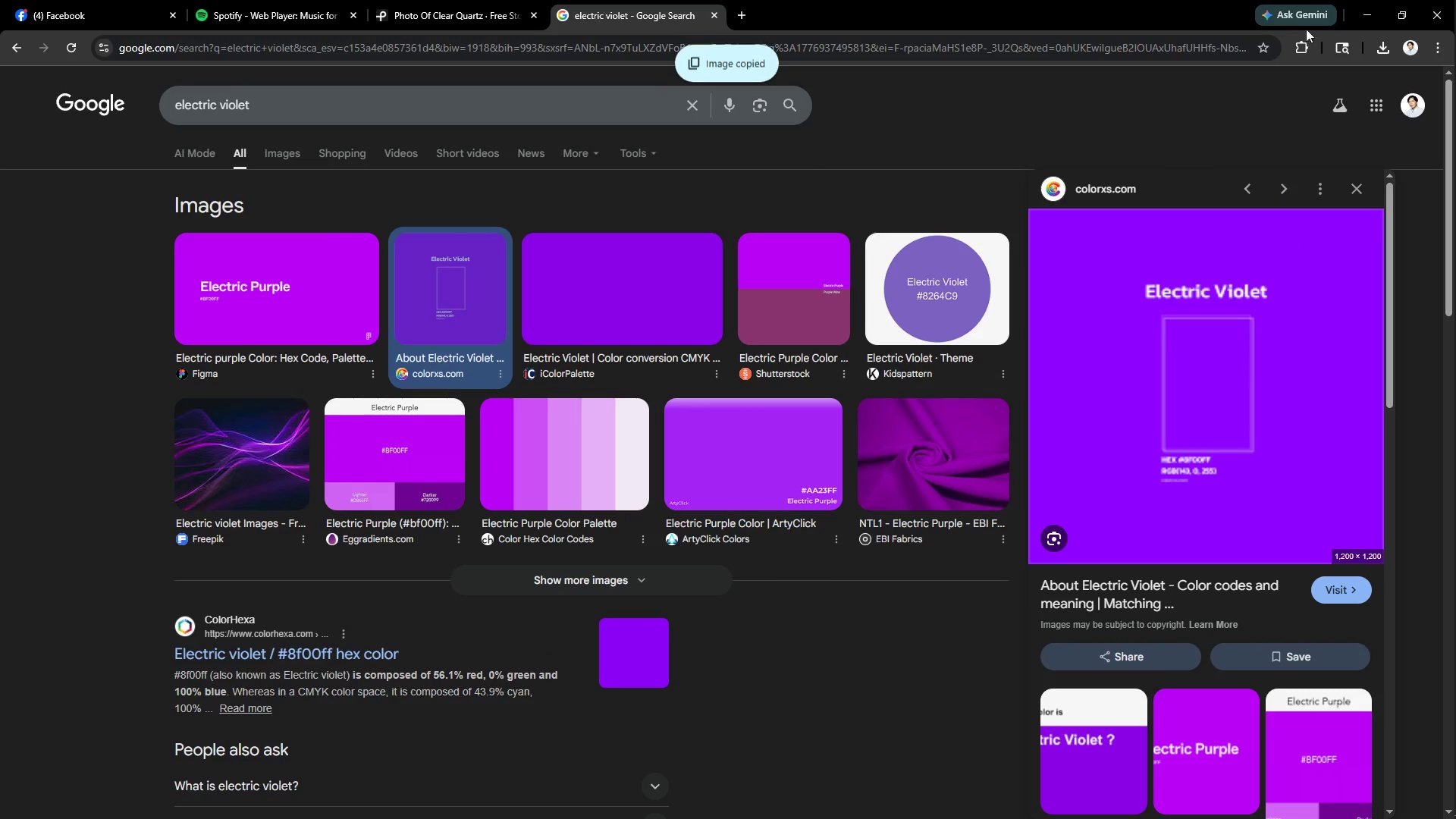 
left_click([1367, 15])
 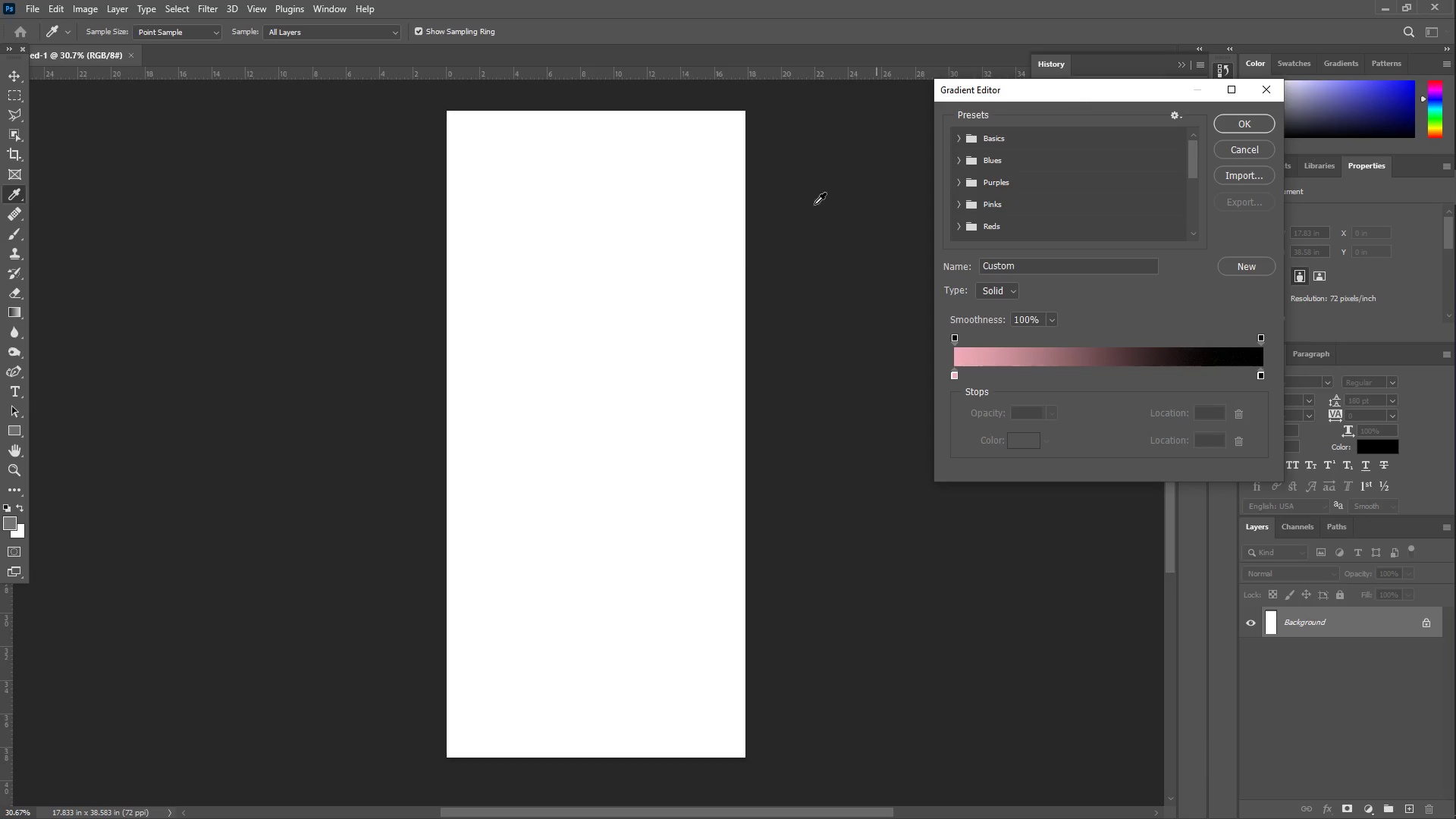 
key(Control+ControlLeft)
 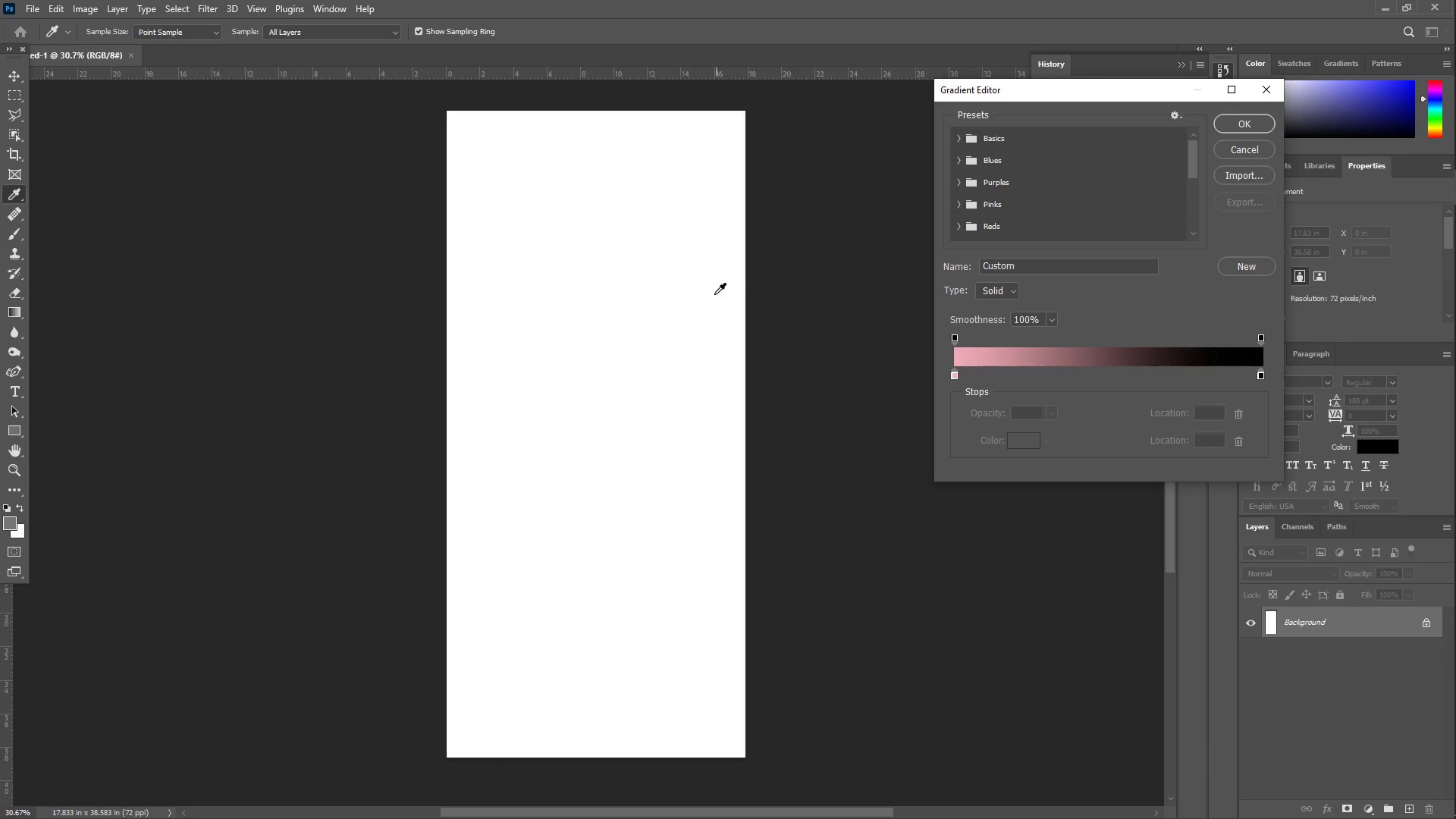 
key(Control+V)
 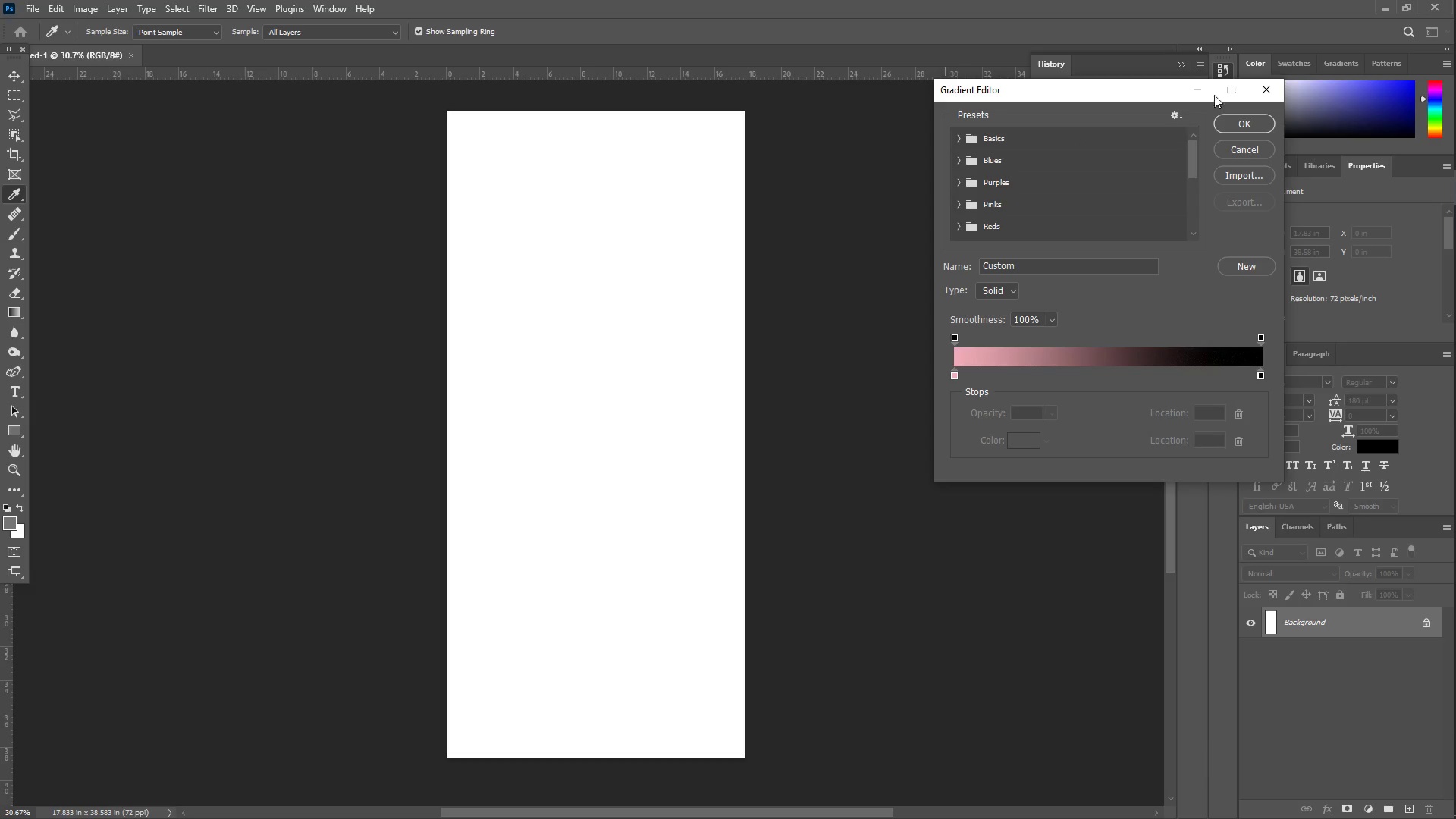 
left_click([1282, 91])
 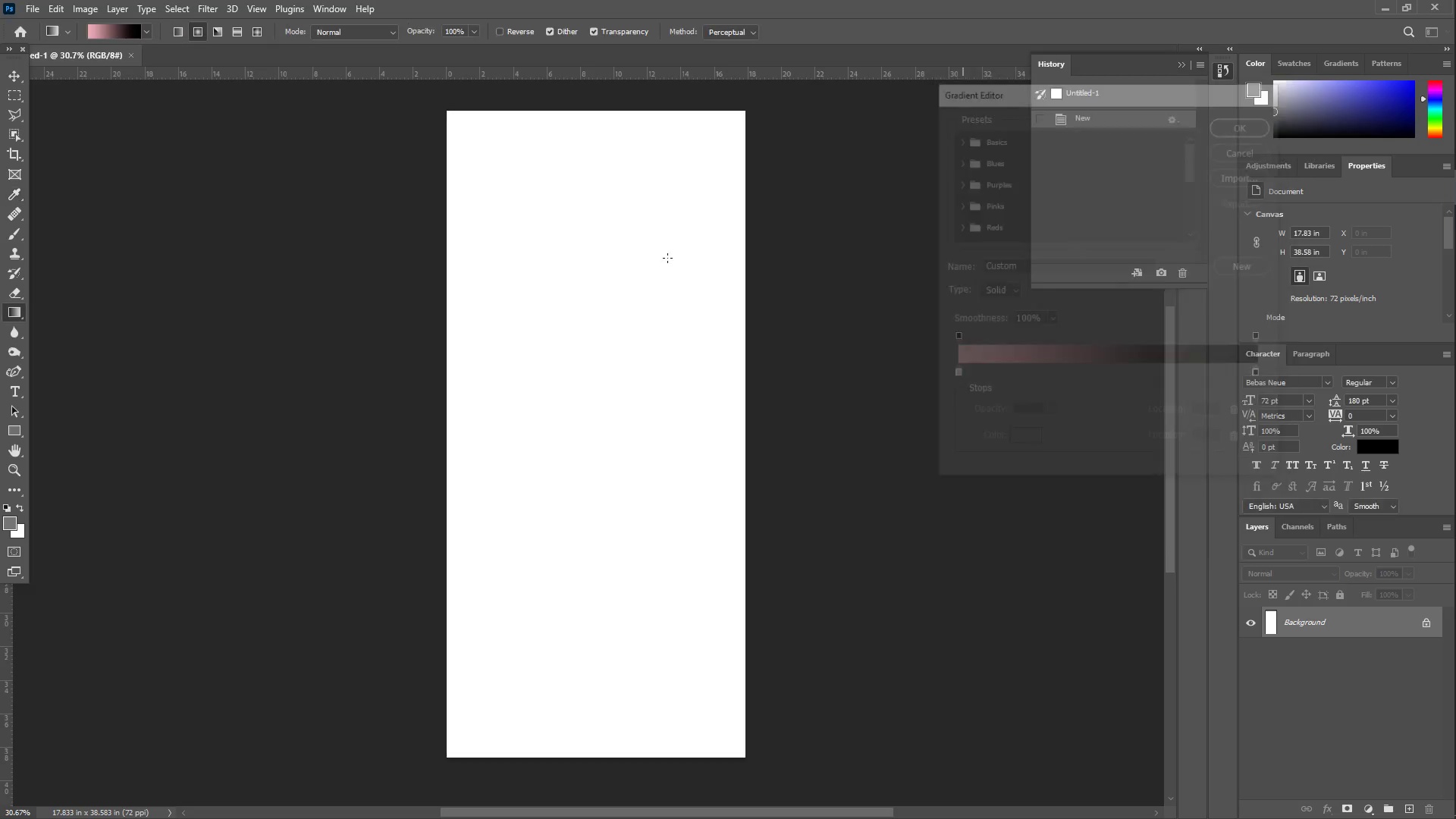 
key(Control+ControlLeft)
 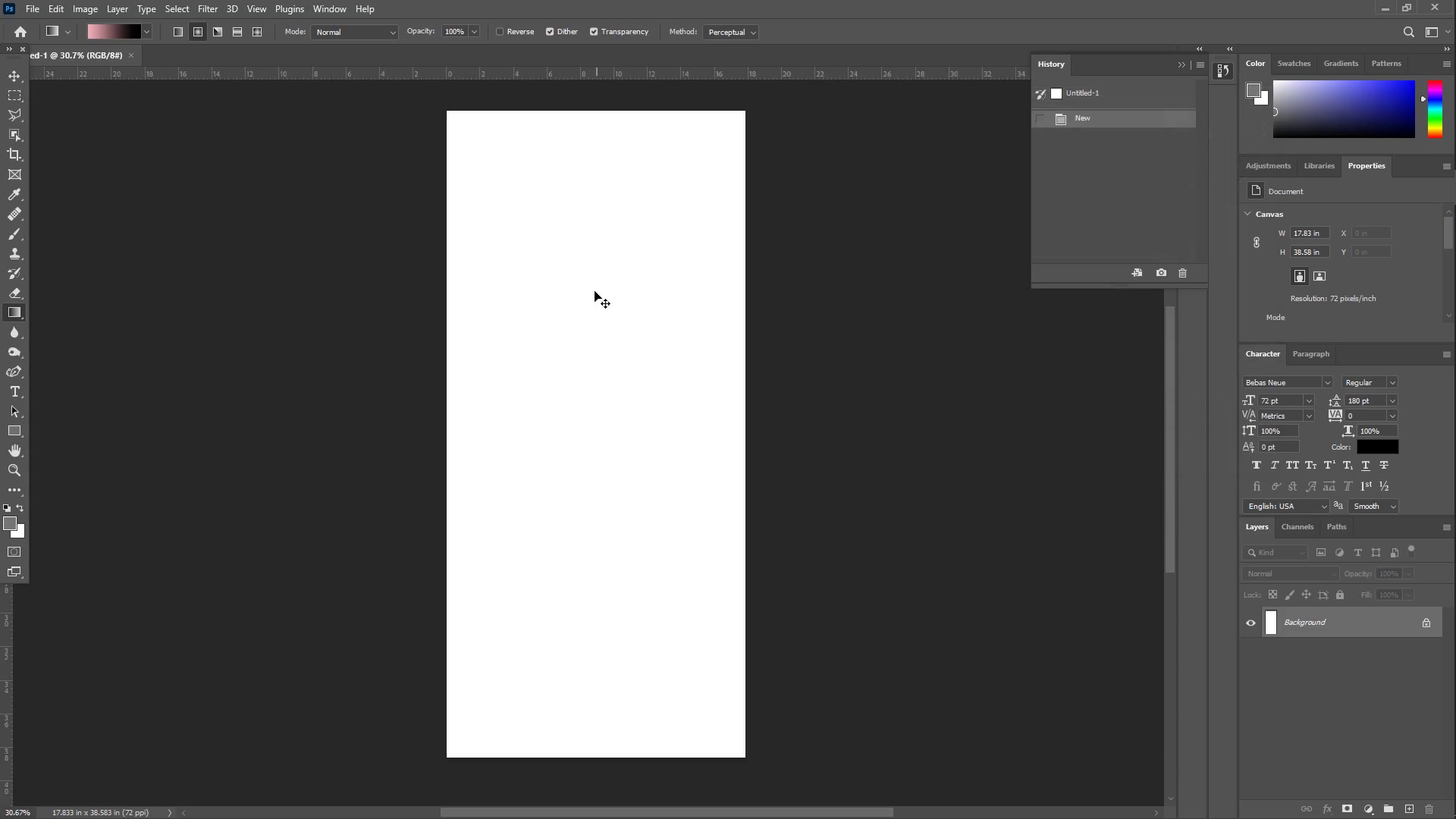 
key(Control+V)
 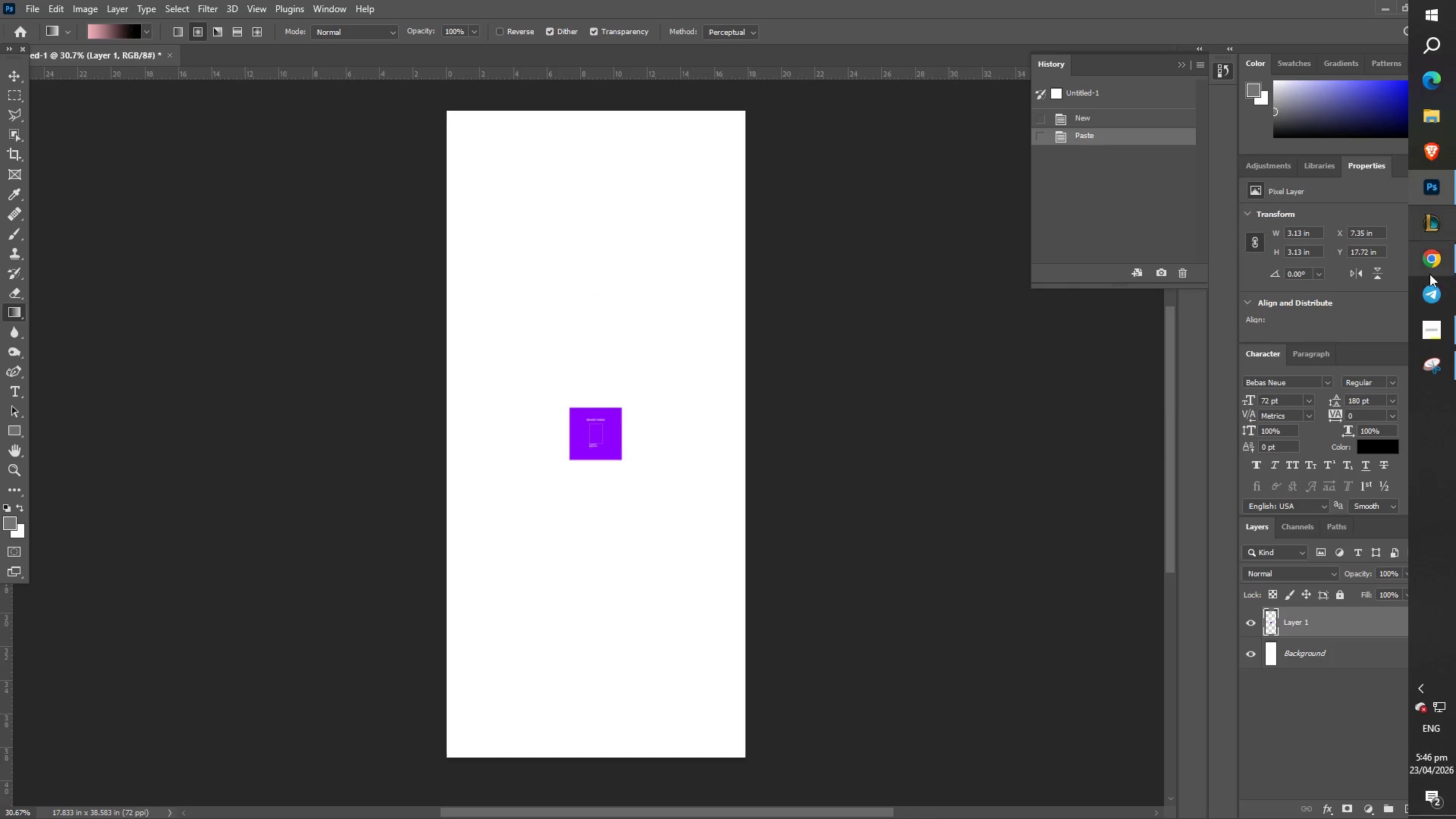 
left_click([1436, 266])
 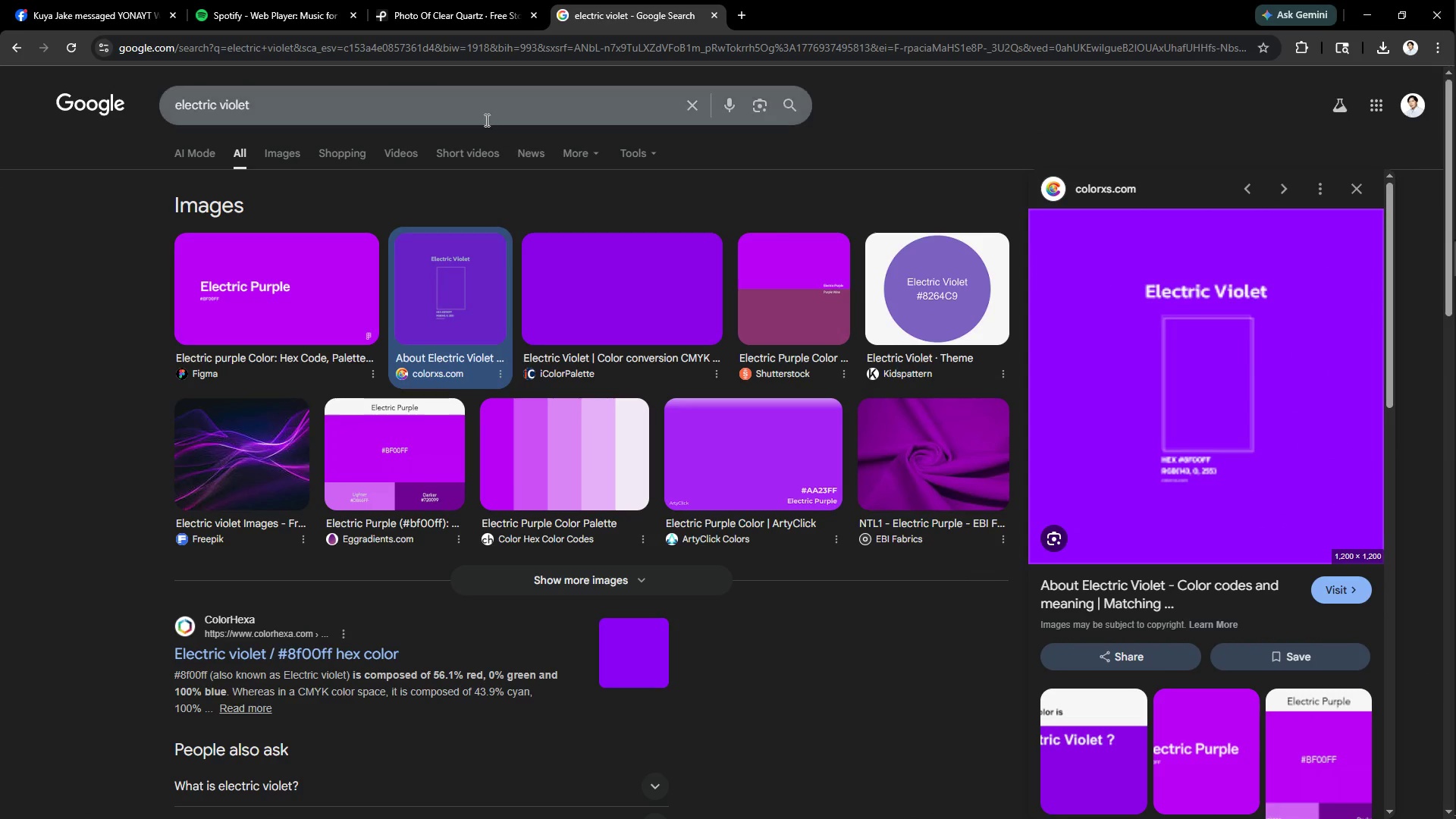 
key(Control+ControlLeft)
 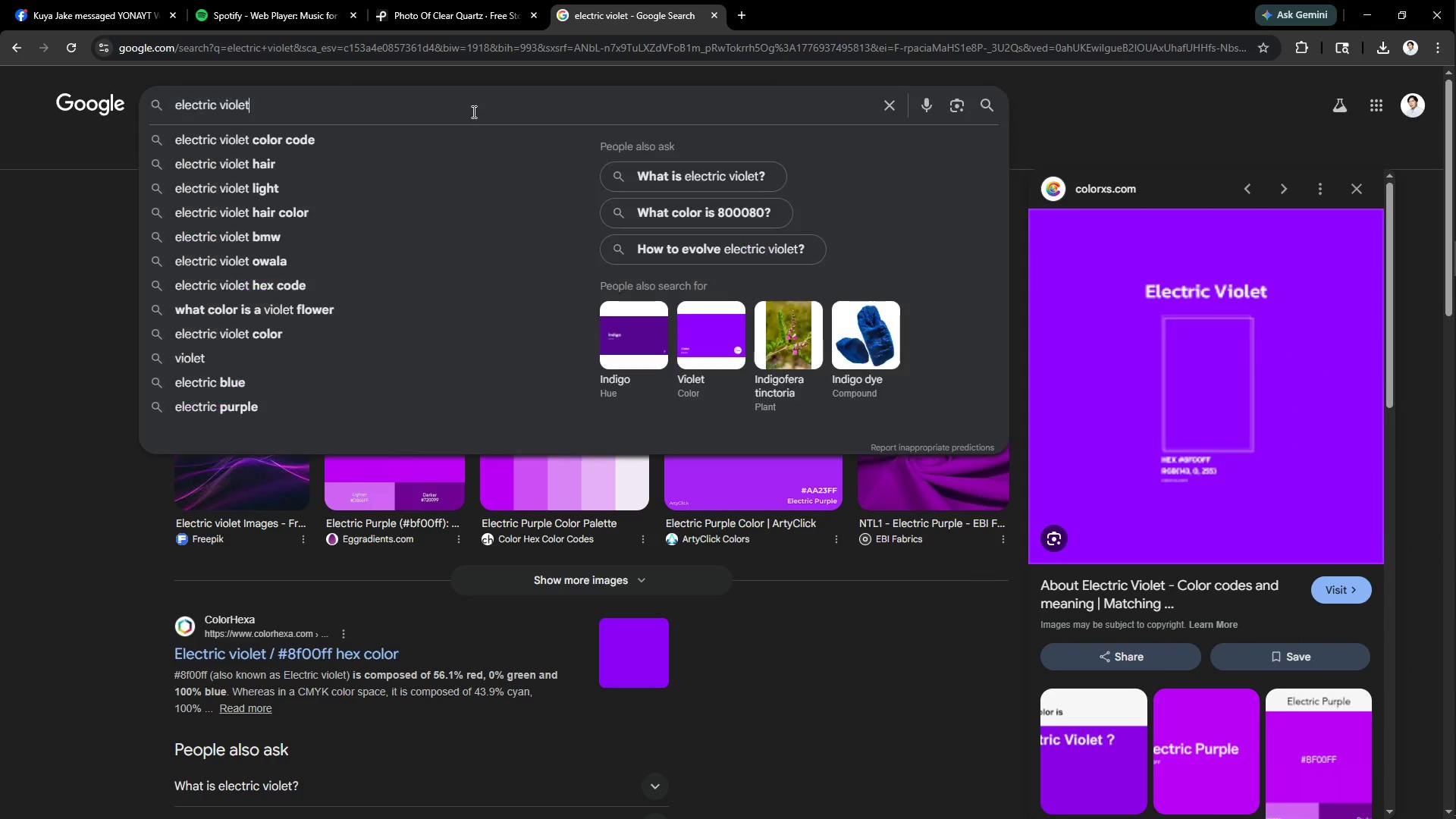 
key(Control+A)
 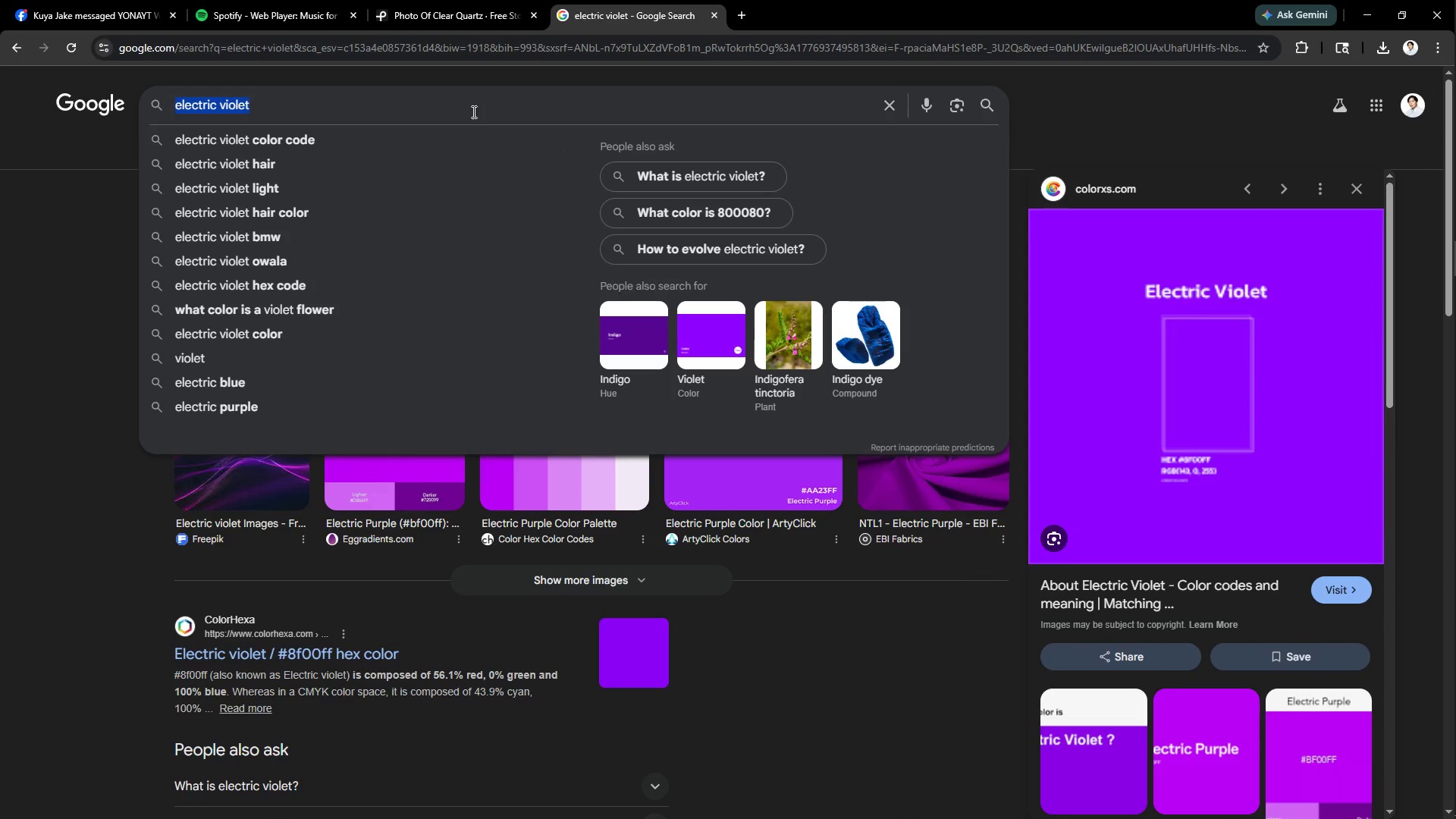 
type(sunst)
key(Backspace)
type(et orange)
 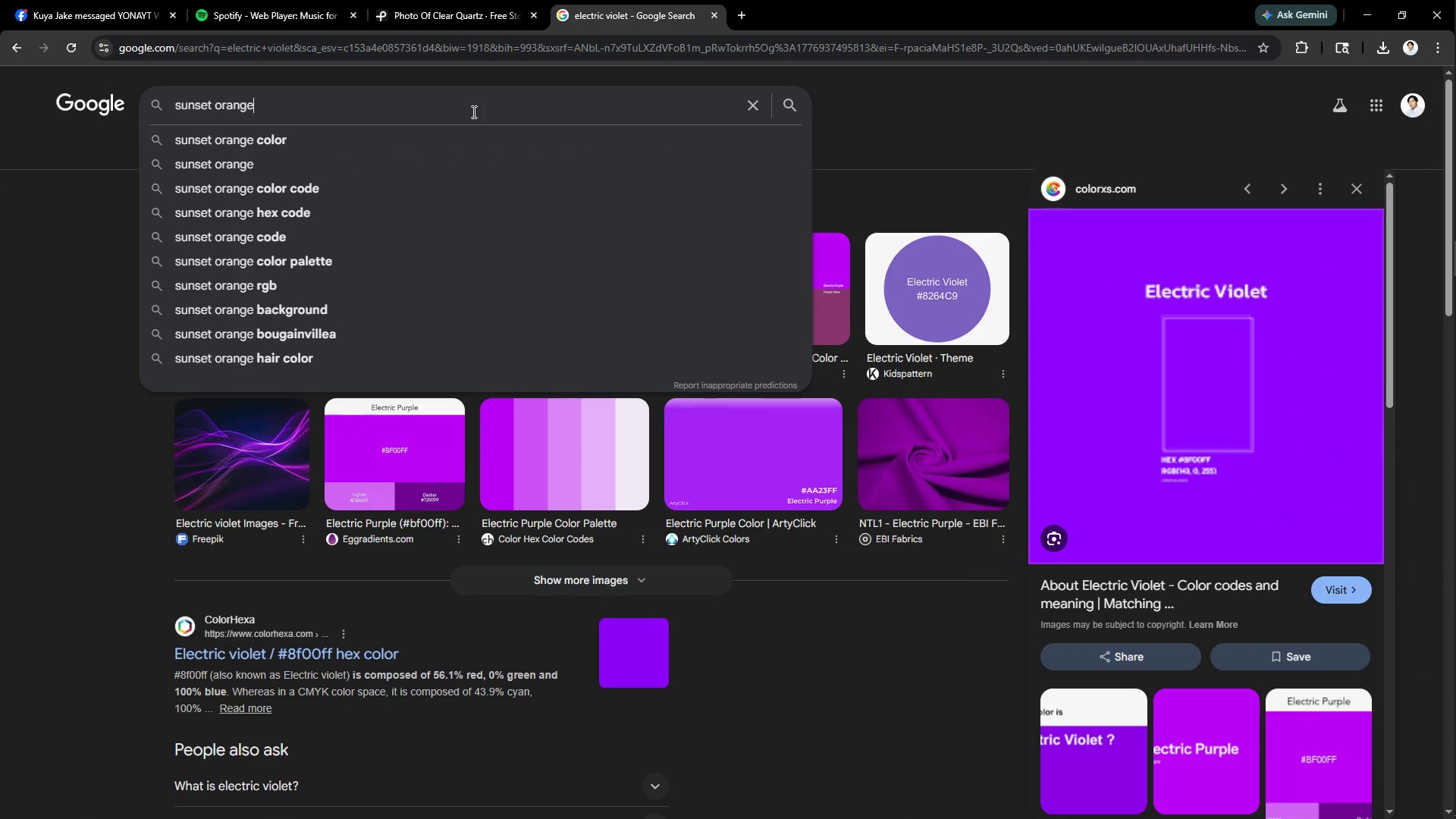 
key(Enter)
 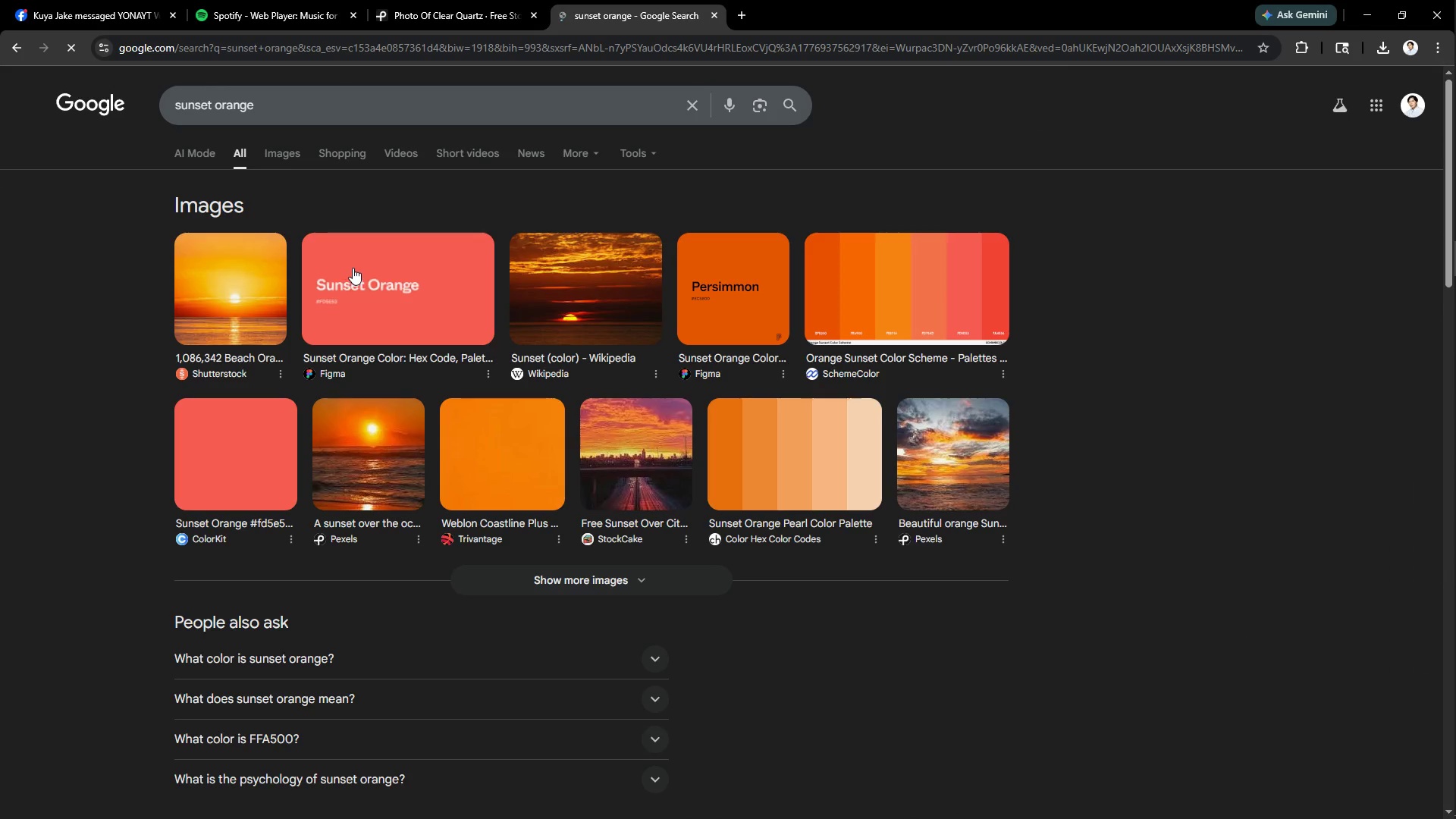 
left_click([353, 268])
 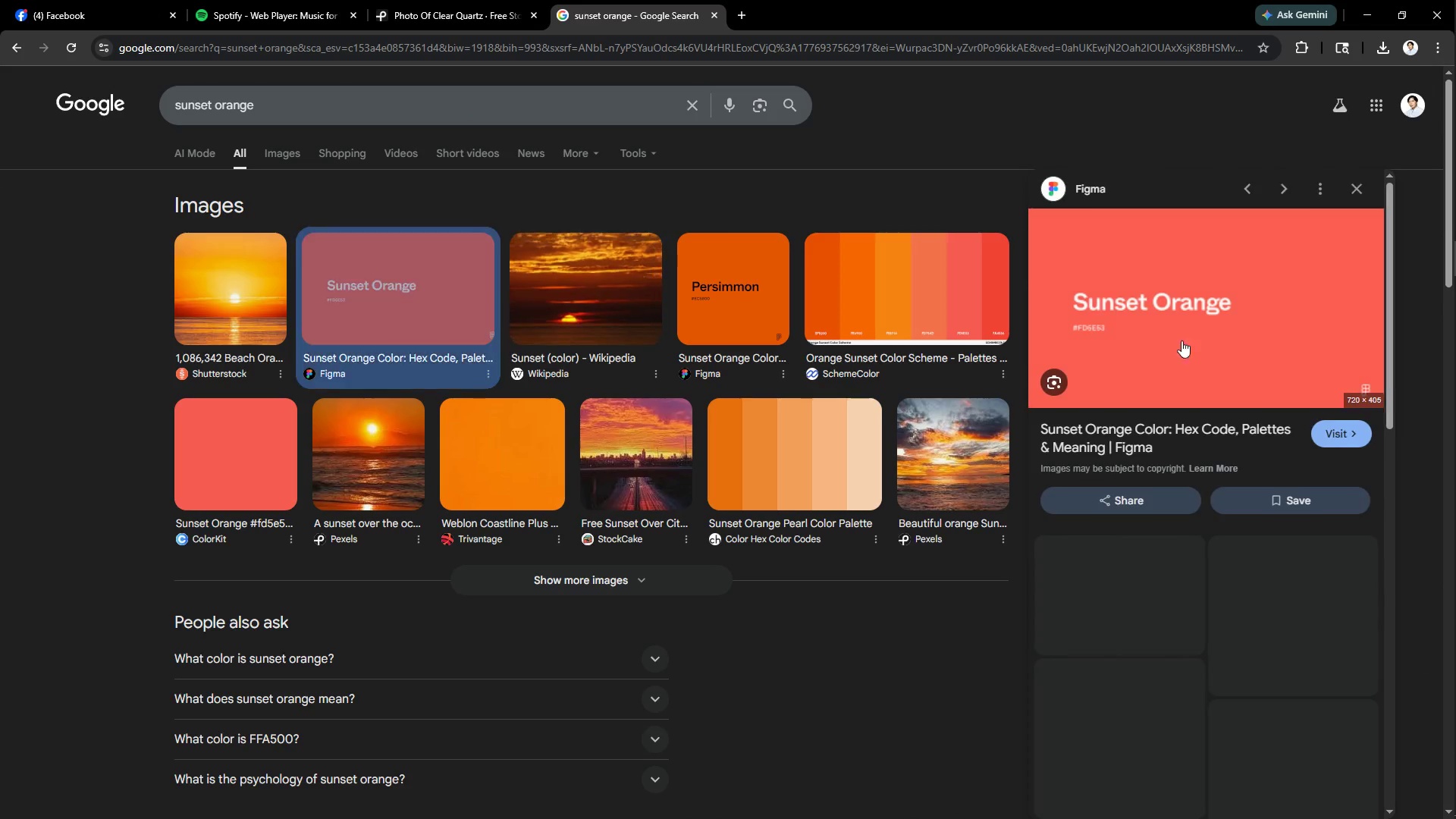 
right_click([1121, 294])
 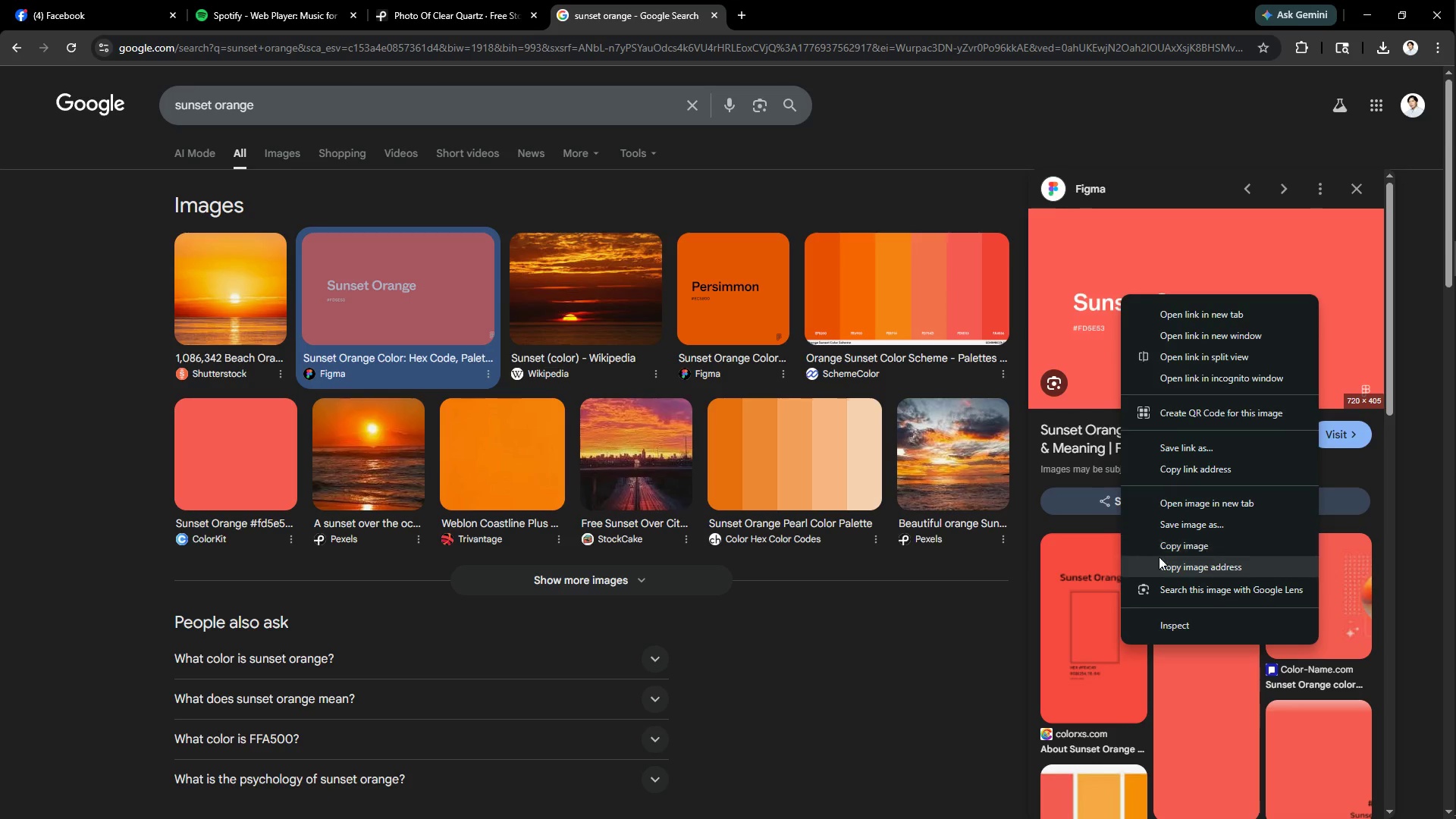 
left_click([1167, 549])
 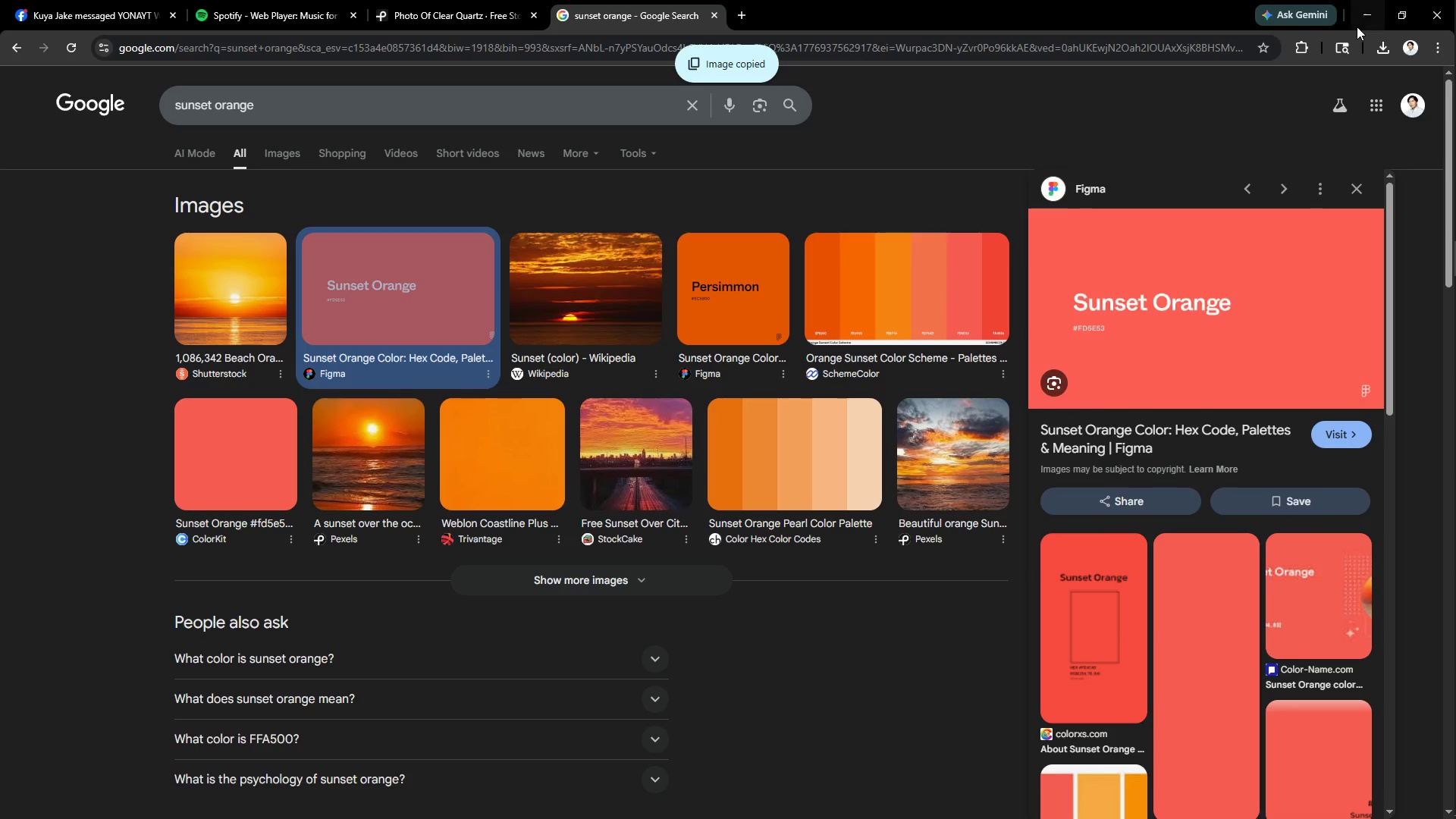 
left_click([1357, 14])
 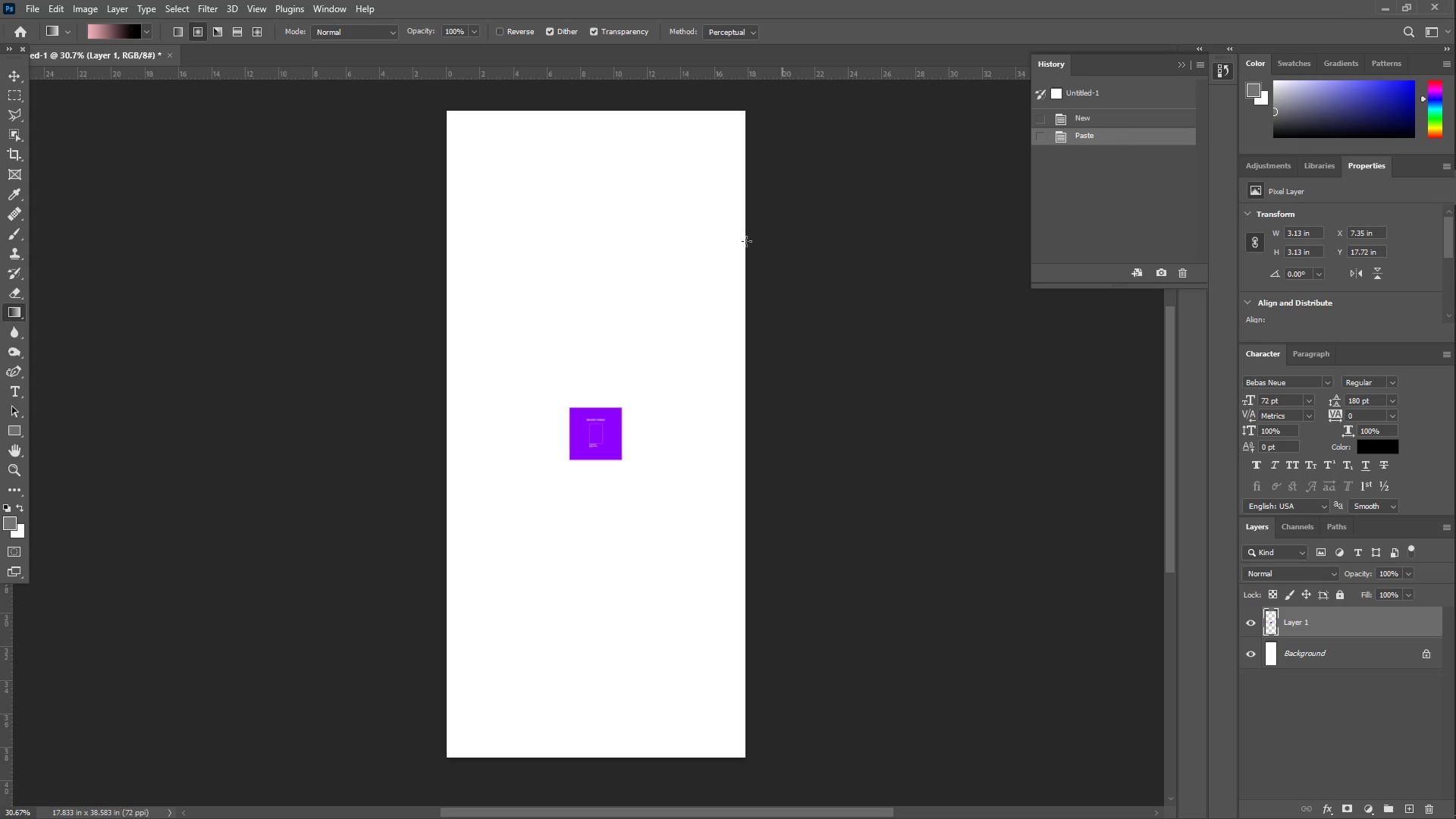 
key(Control+V)
 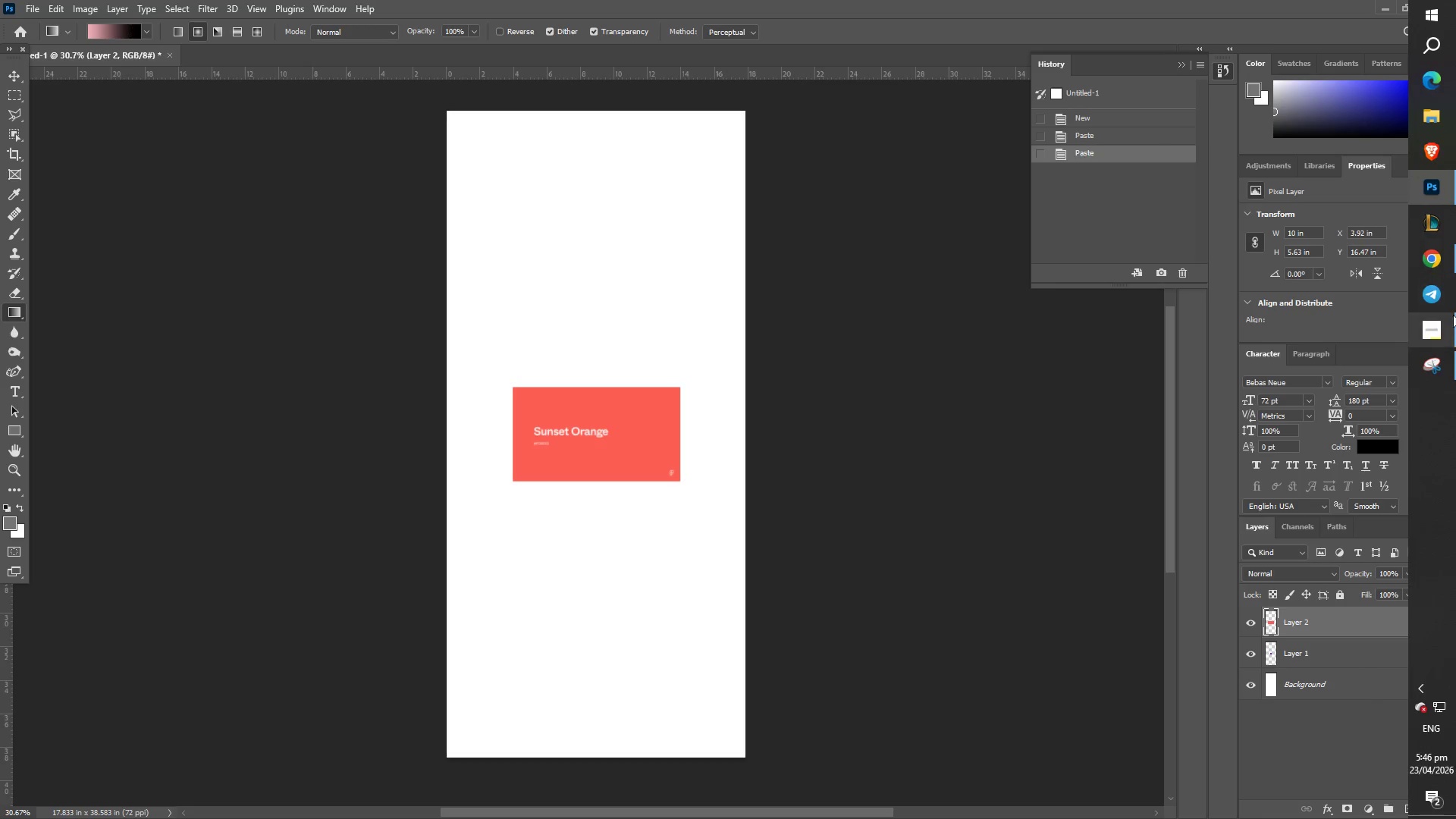 
left_click([1440, 254])
 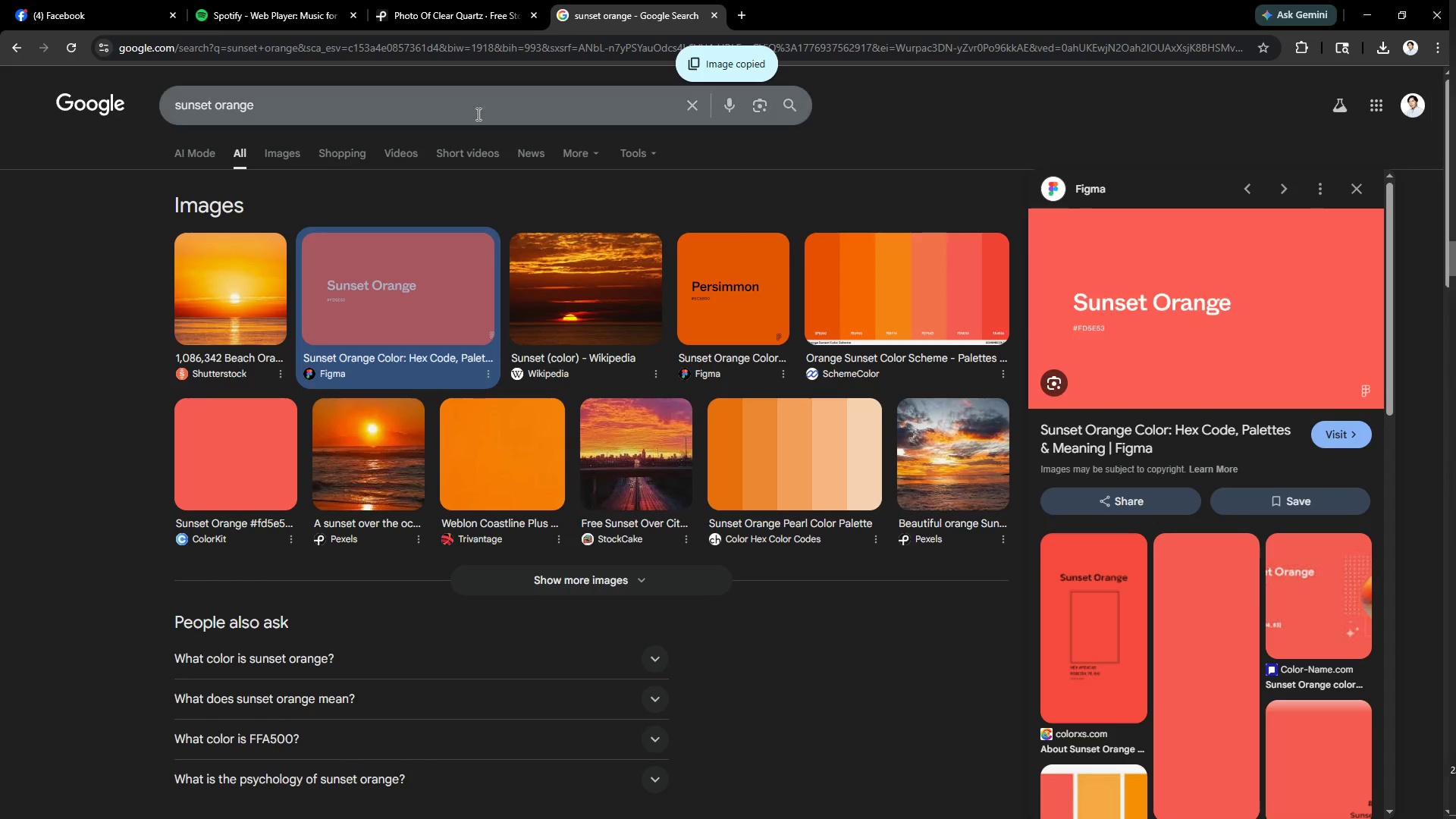 
key(Control+ControlLeft)
 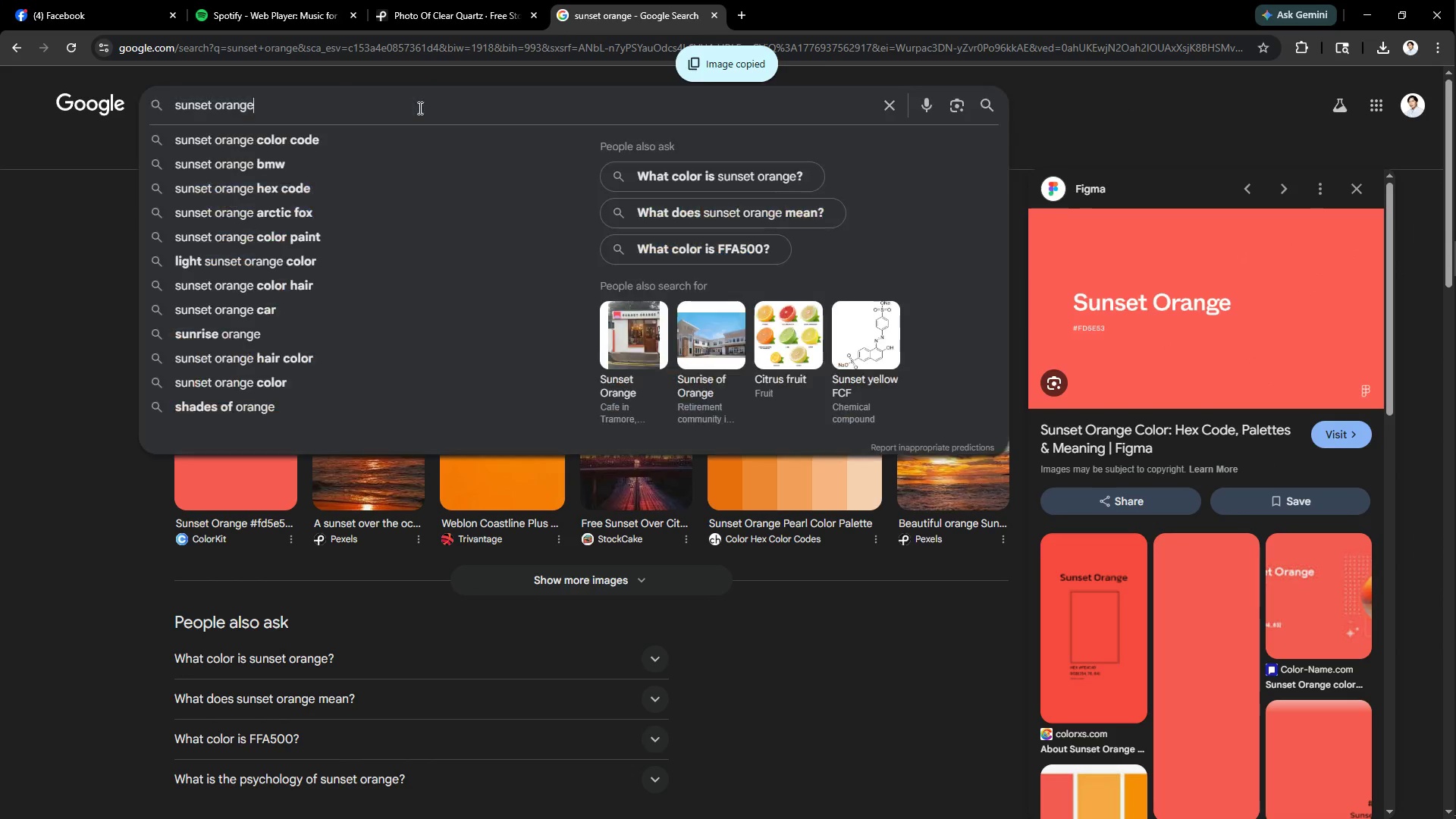 
key(Control+A)
 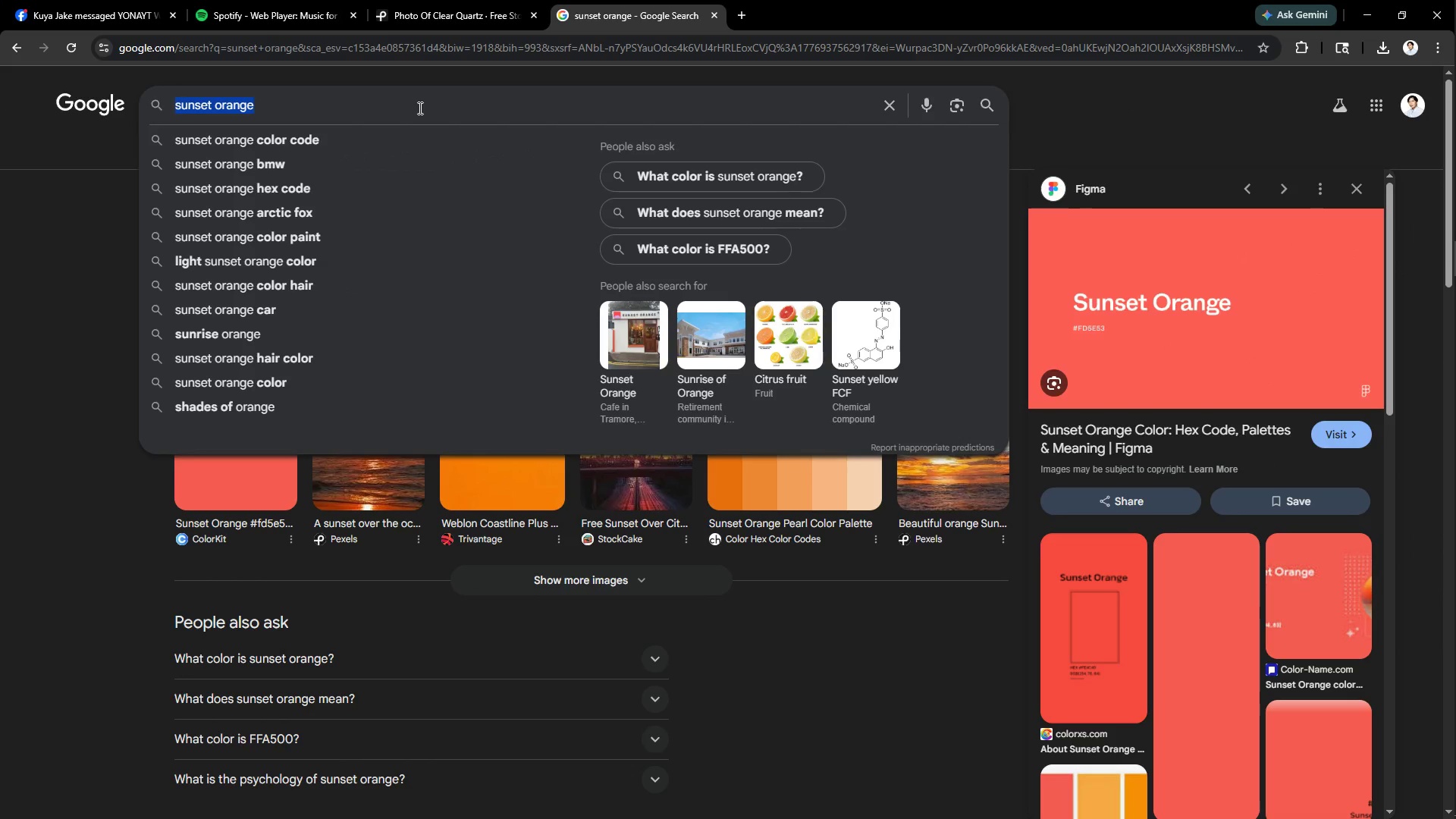 
type(deepteal)
 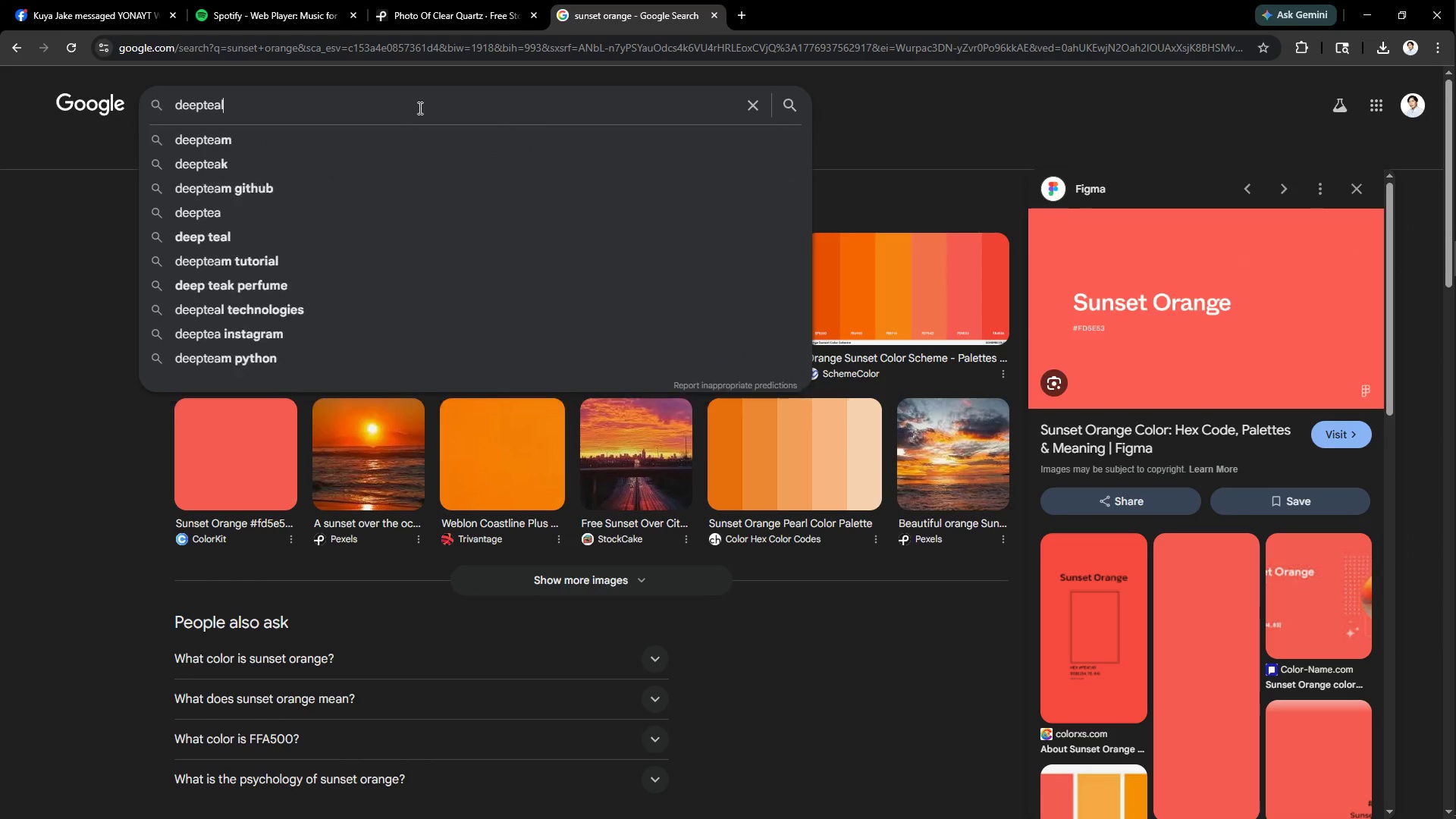 
key(Enter)
 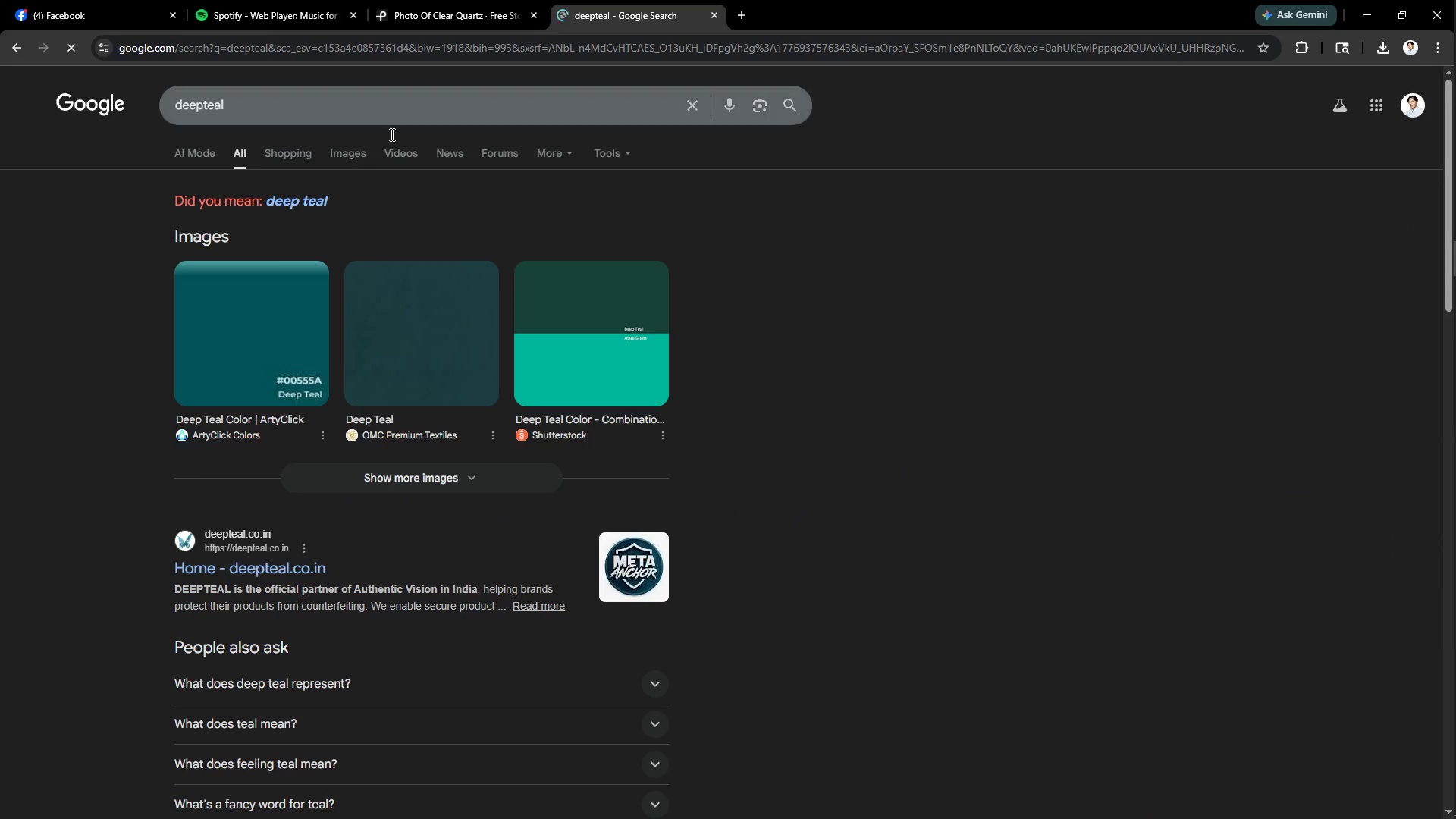 
left_click([254, 281])
 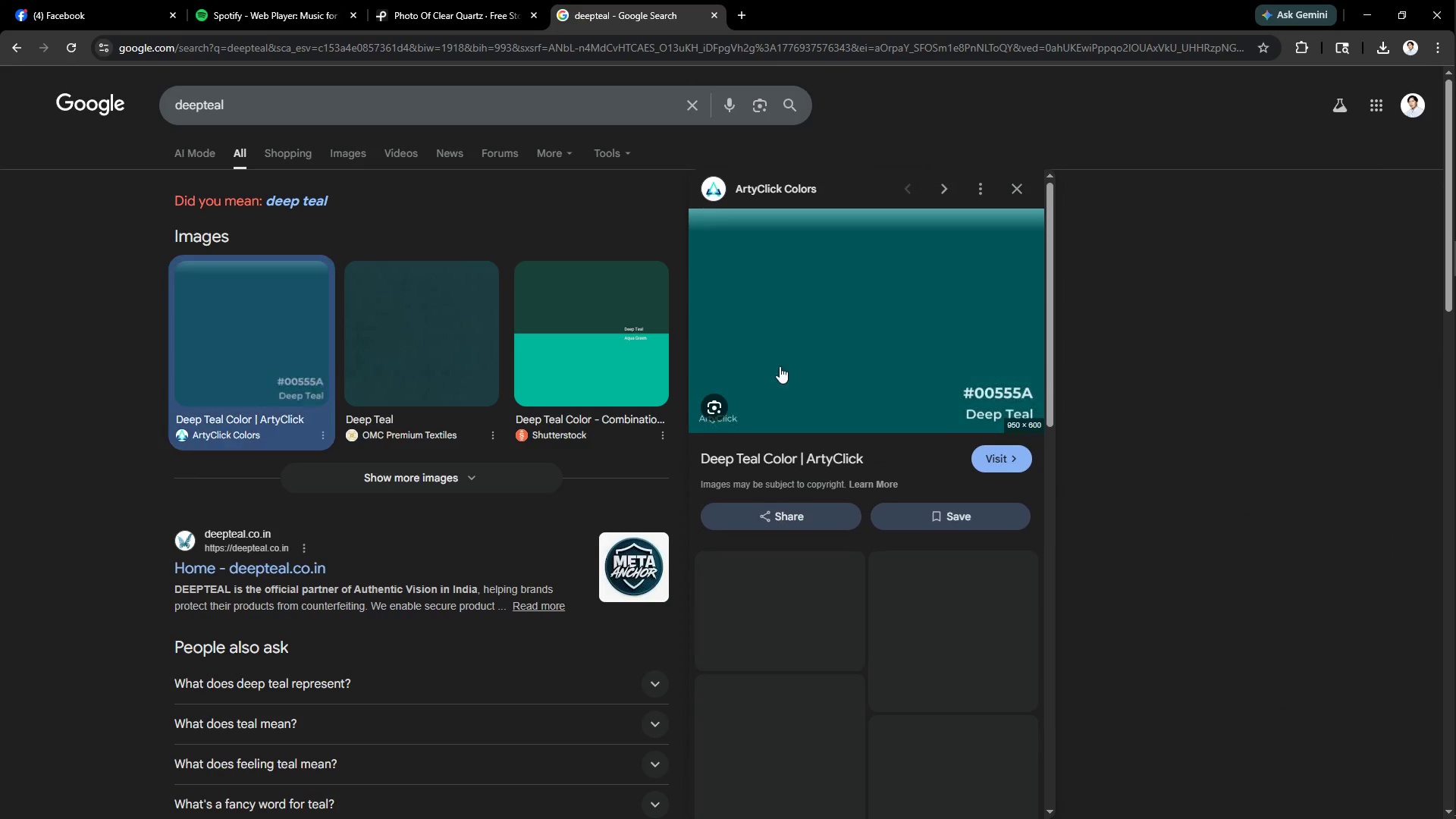 
right_click([808, 304])
 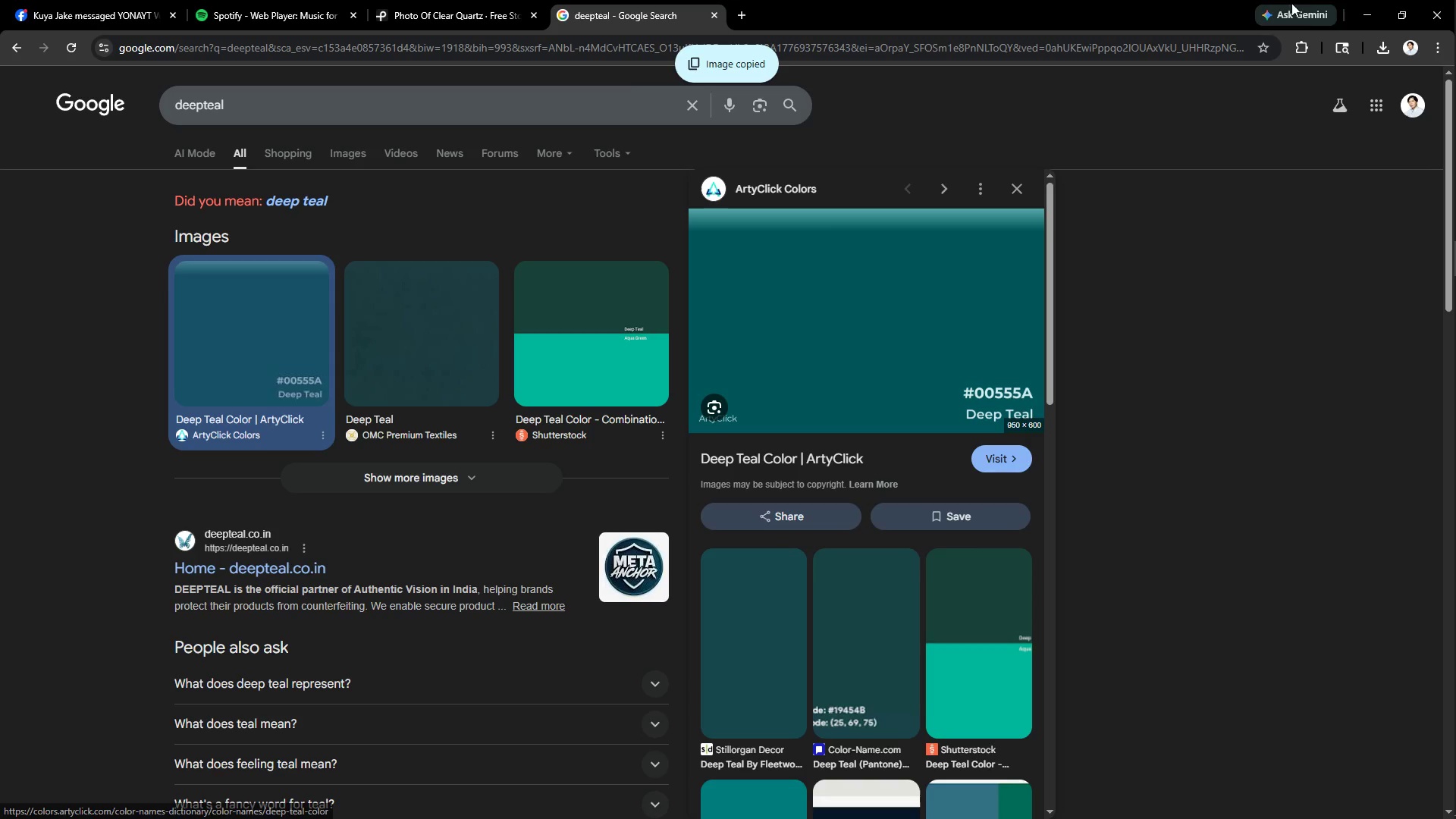 
left_click([1359, 12])
 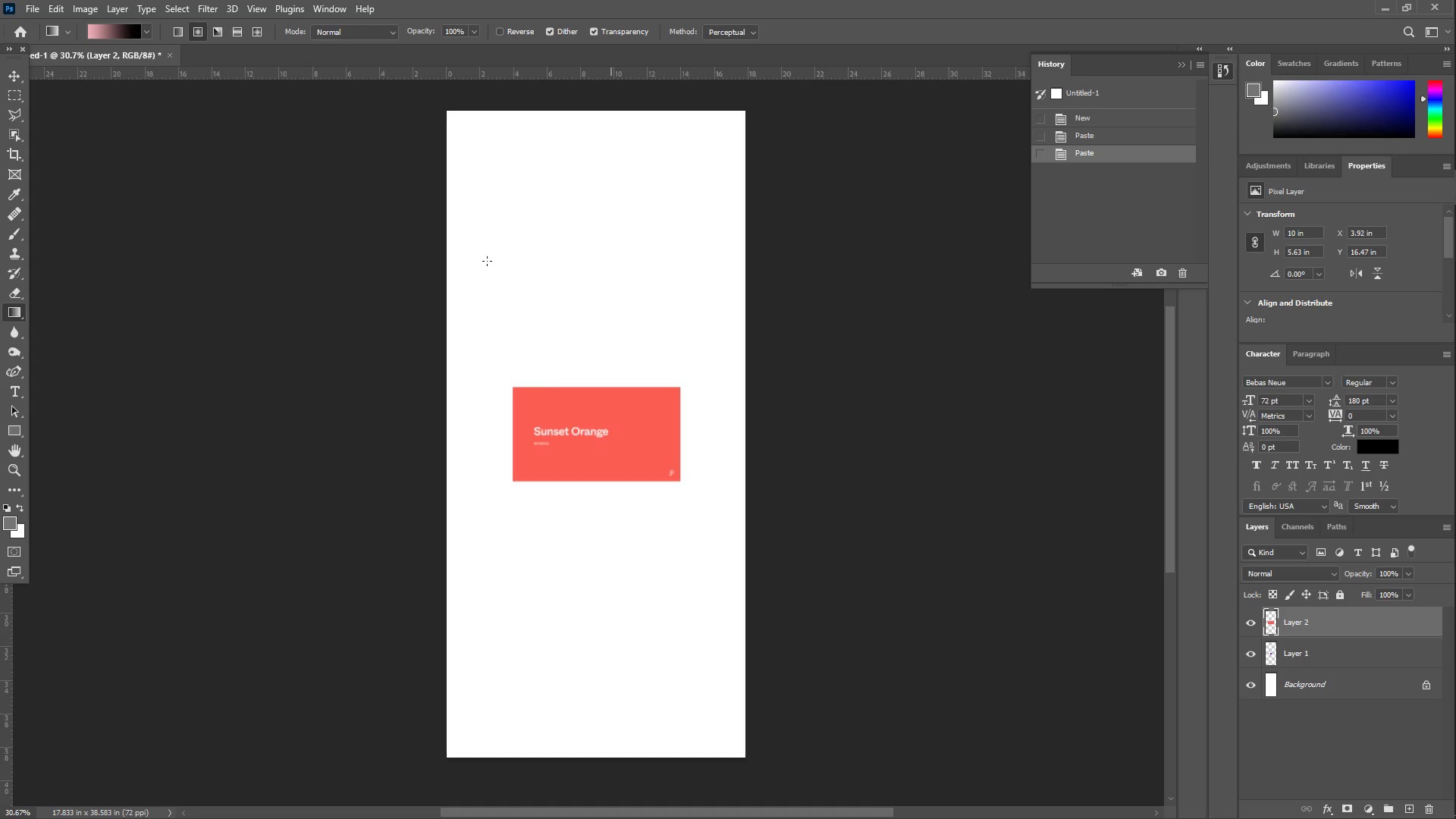 
key(Control+ControlLeft)
 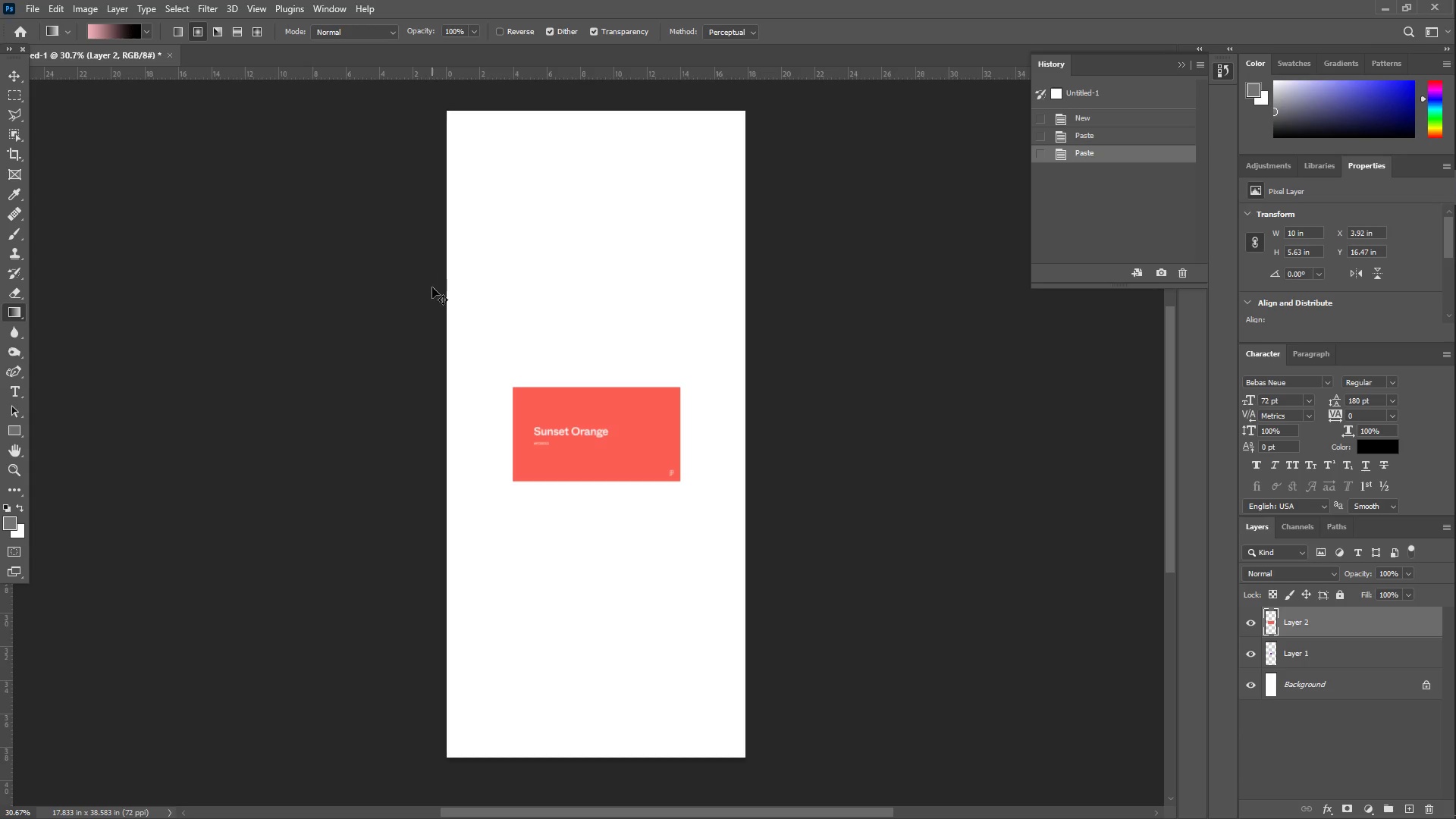 
key(Control+V)
 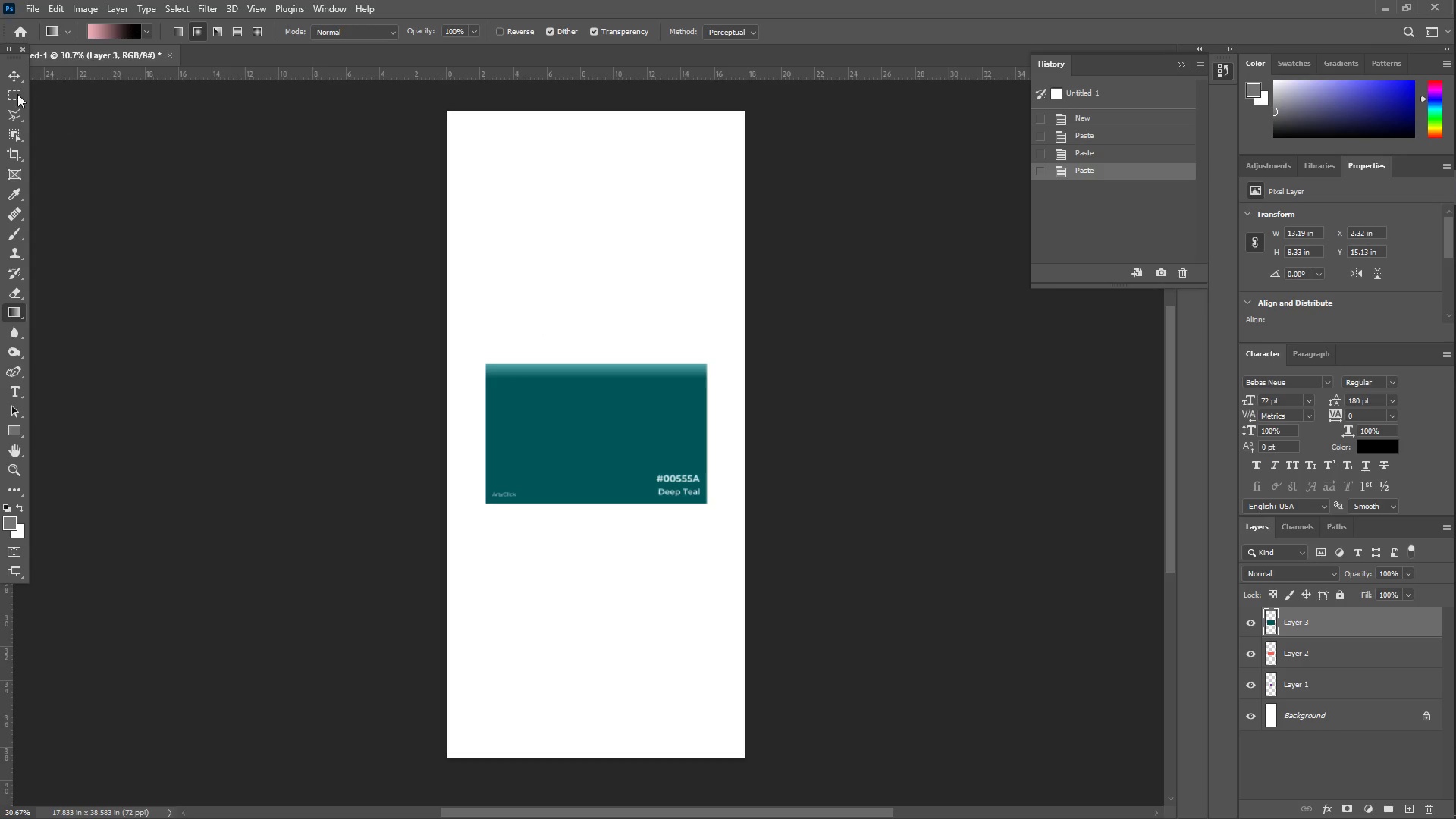 
left_click_drag(start_coordinate=[11, 80], to_coordinate=[12, 73])
 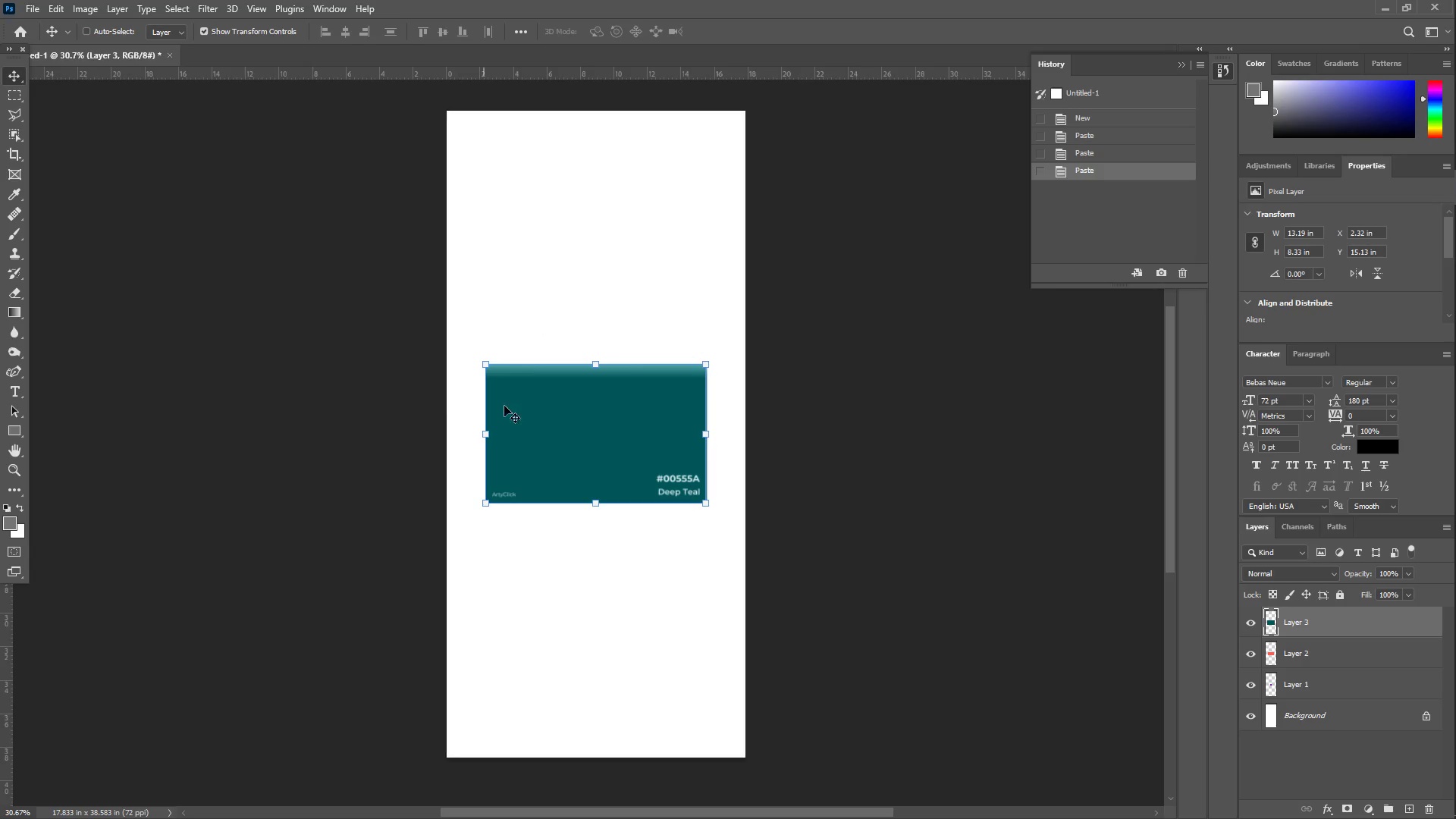 
left_click_drag(start_coordinate=[547, 428], to_coordinate=[553, 271])
 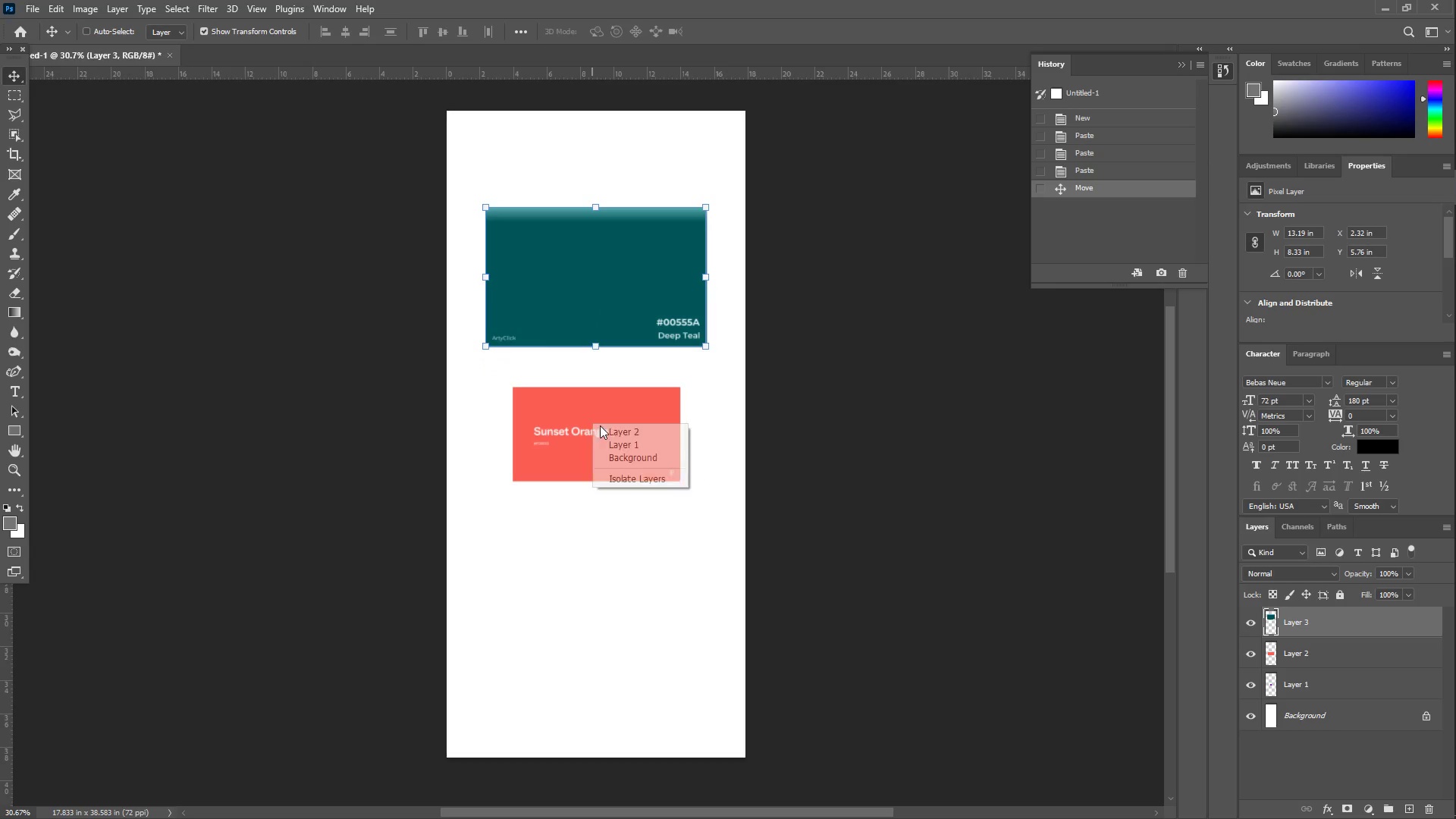 
left_click([623, 434])
 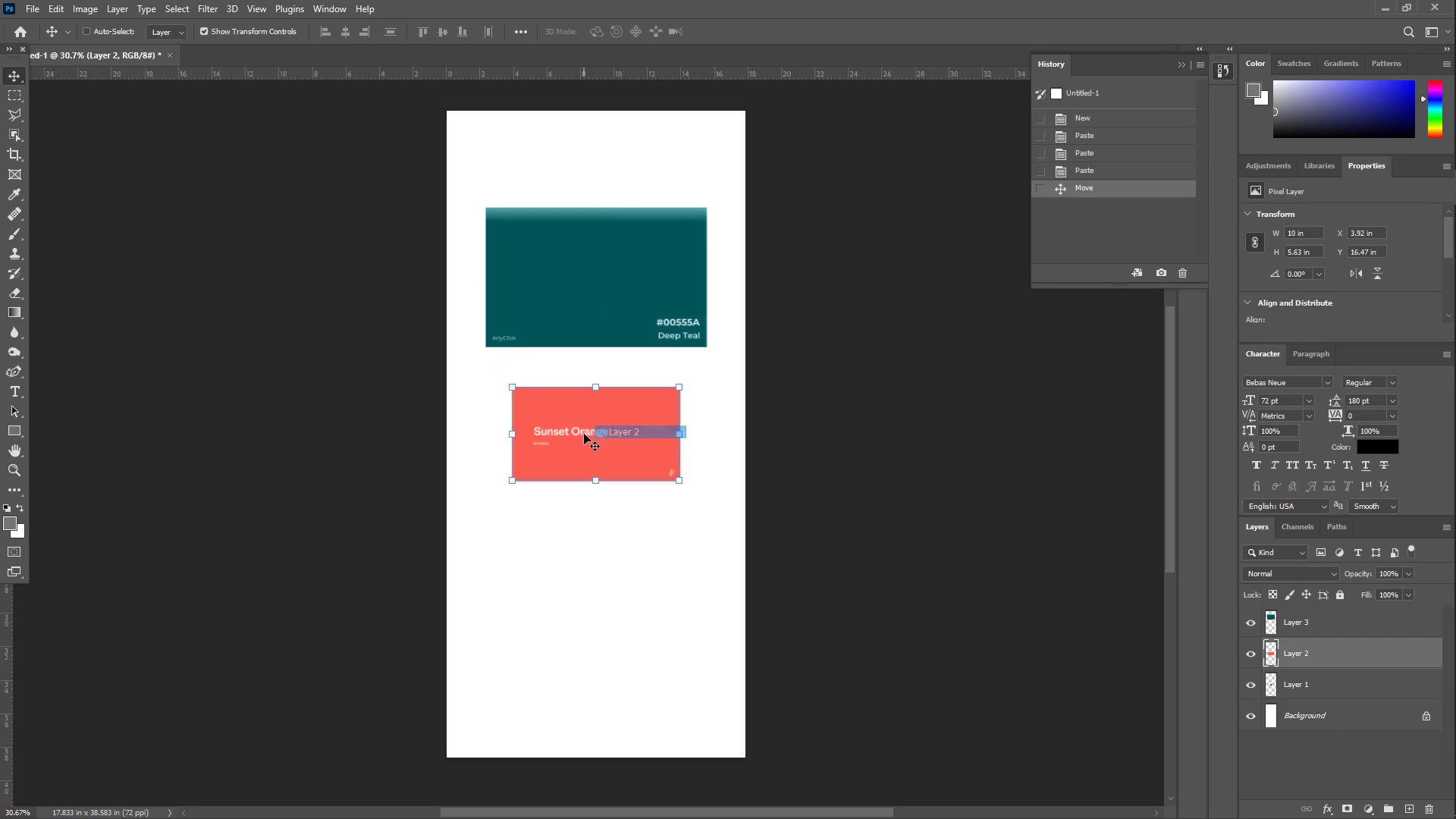 
left_click_drag(start_coordinate=[584, 435], to_coordinate=[579, 539])
 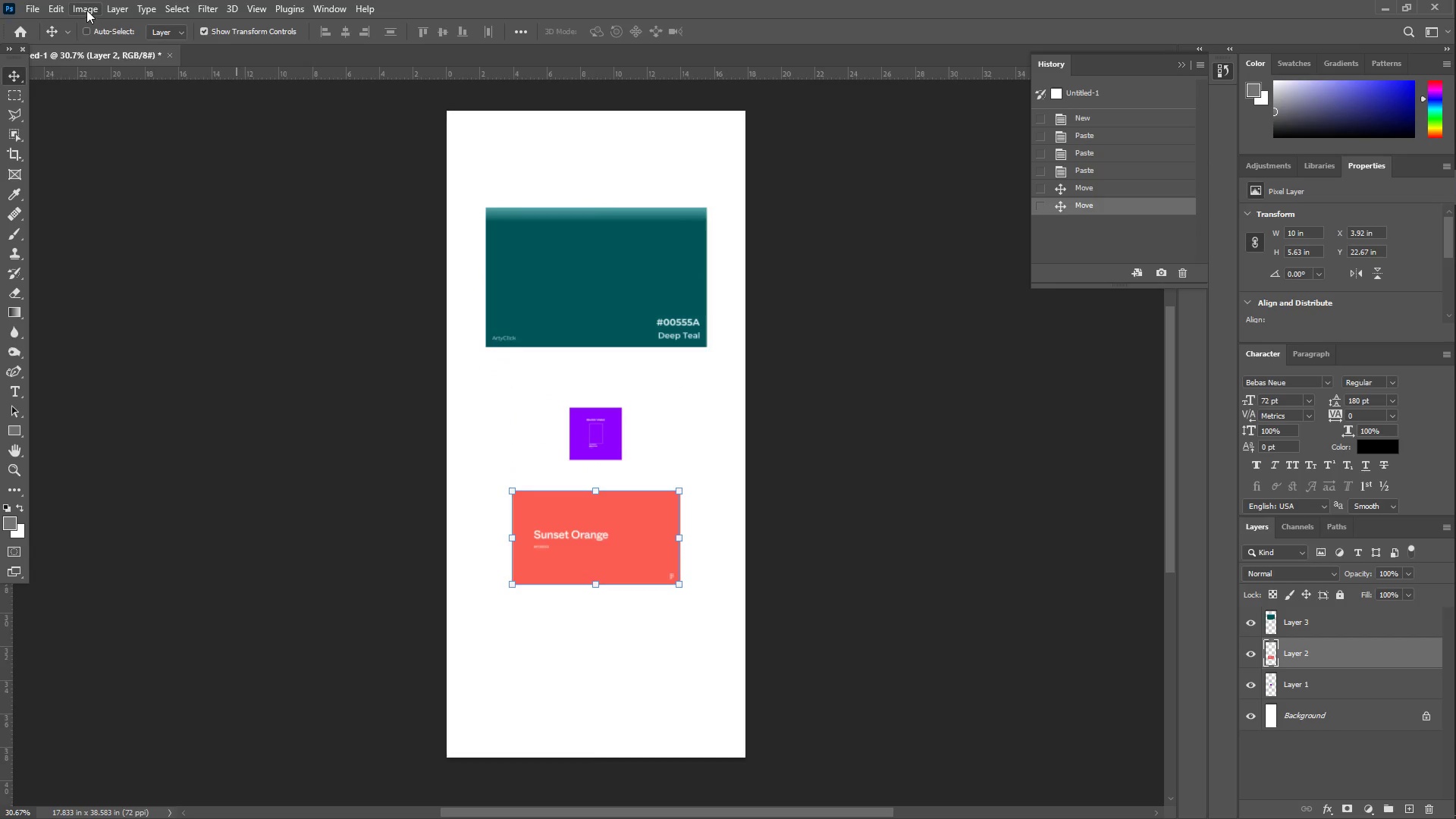 
double_click([139, 43])
 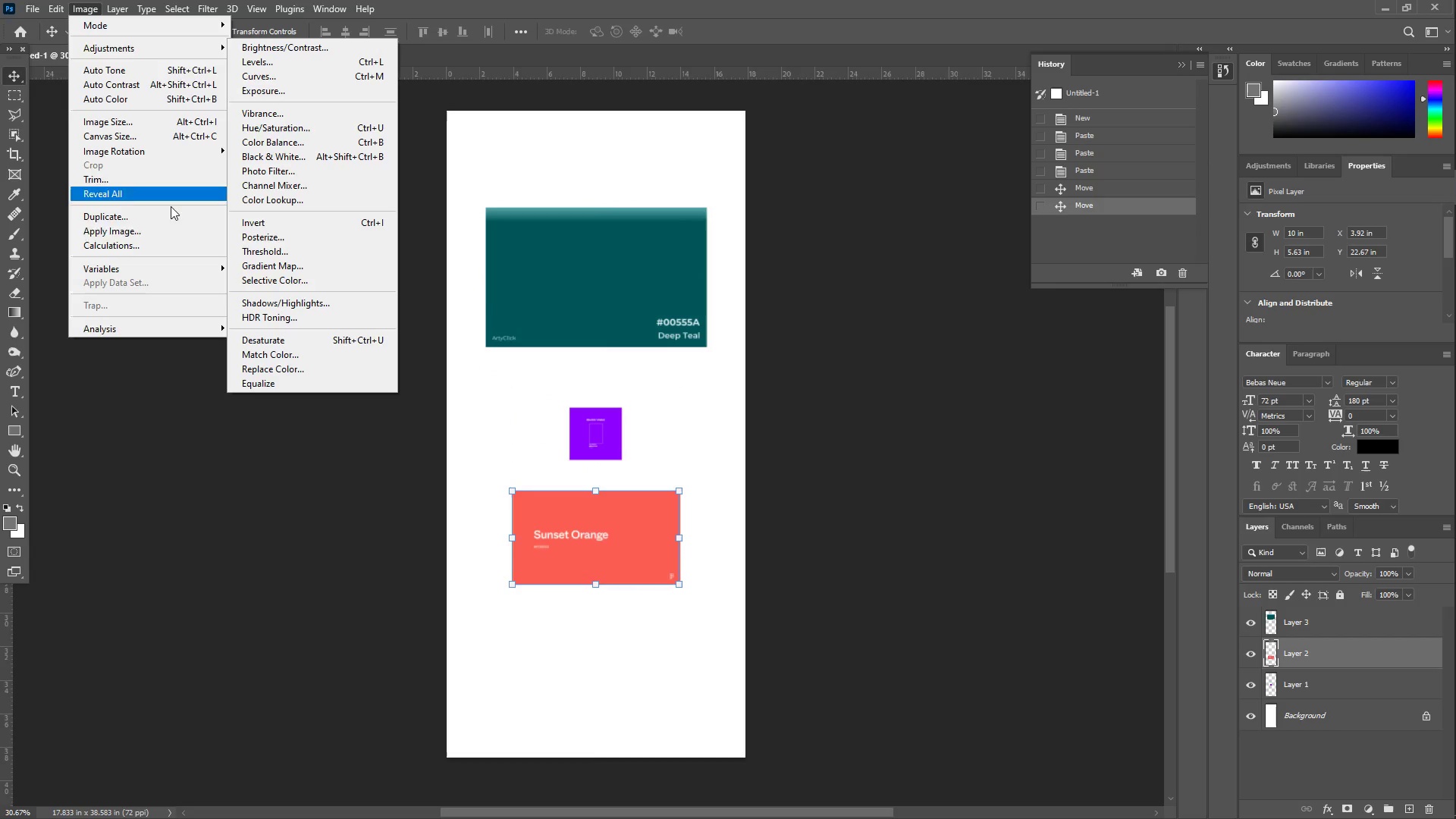 
left_click([623, 377])
 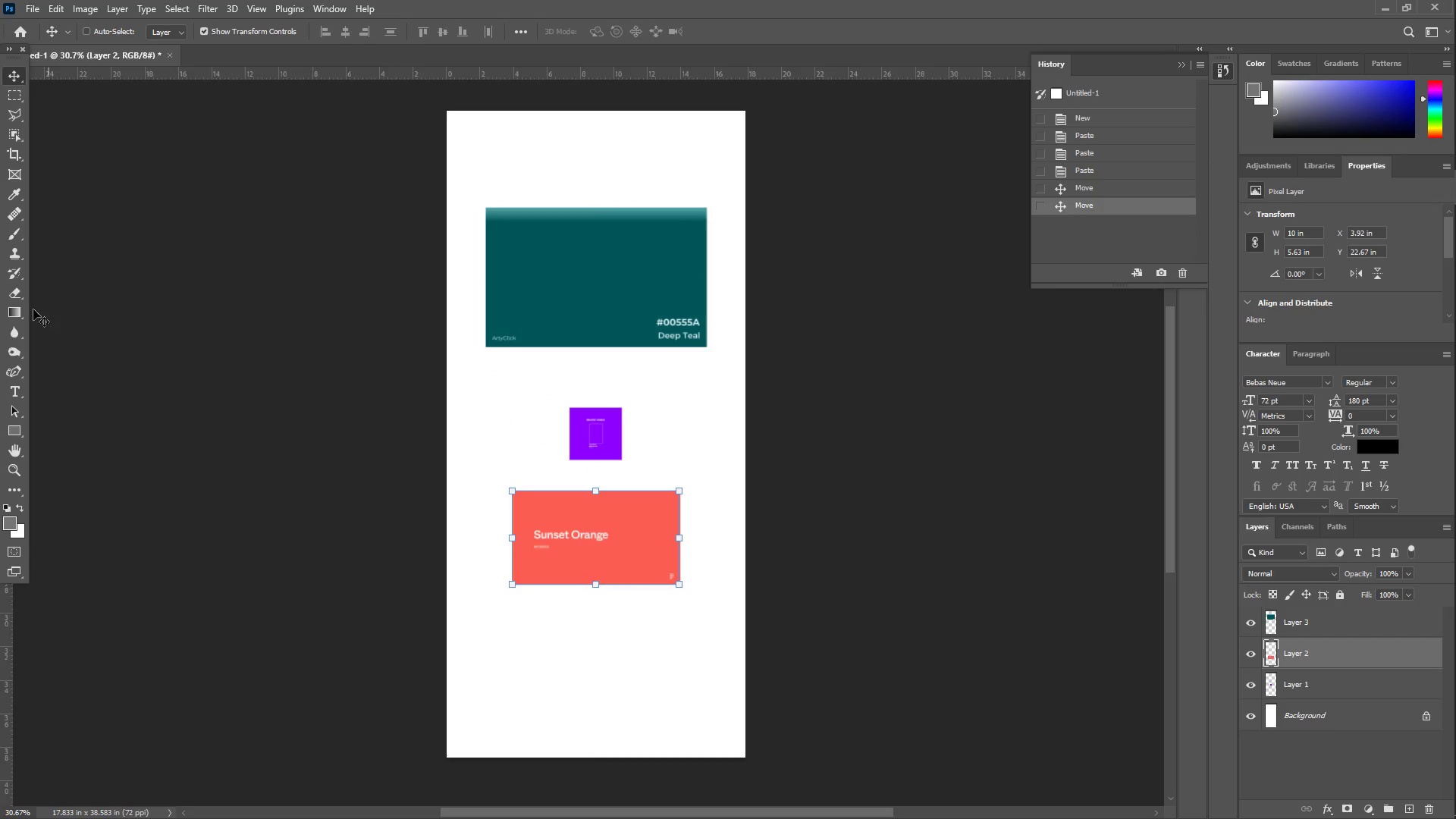 
left_click([22, 309])
 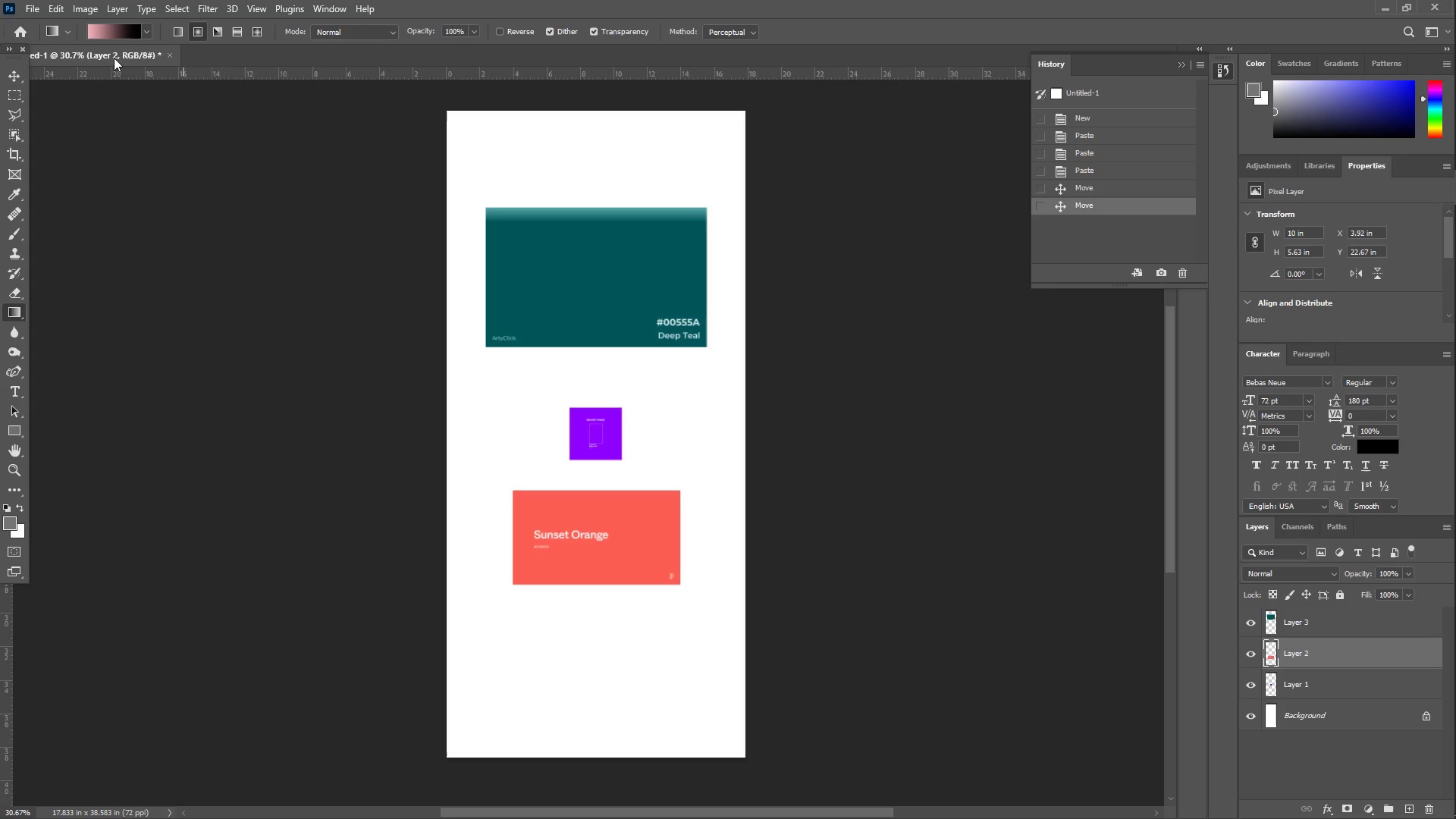 
left_click([115, 30])
 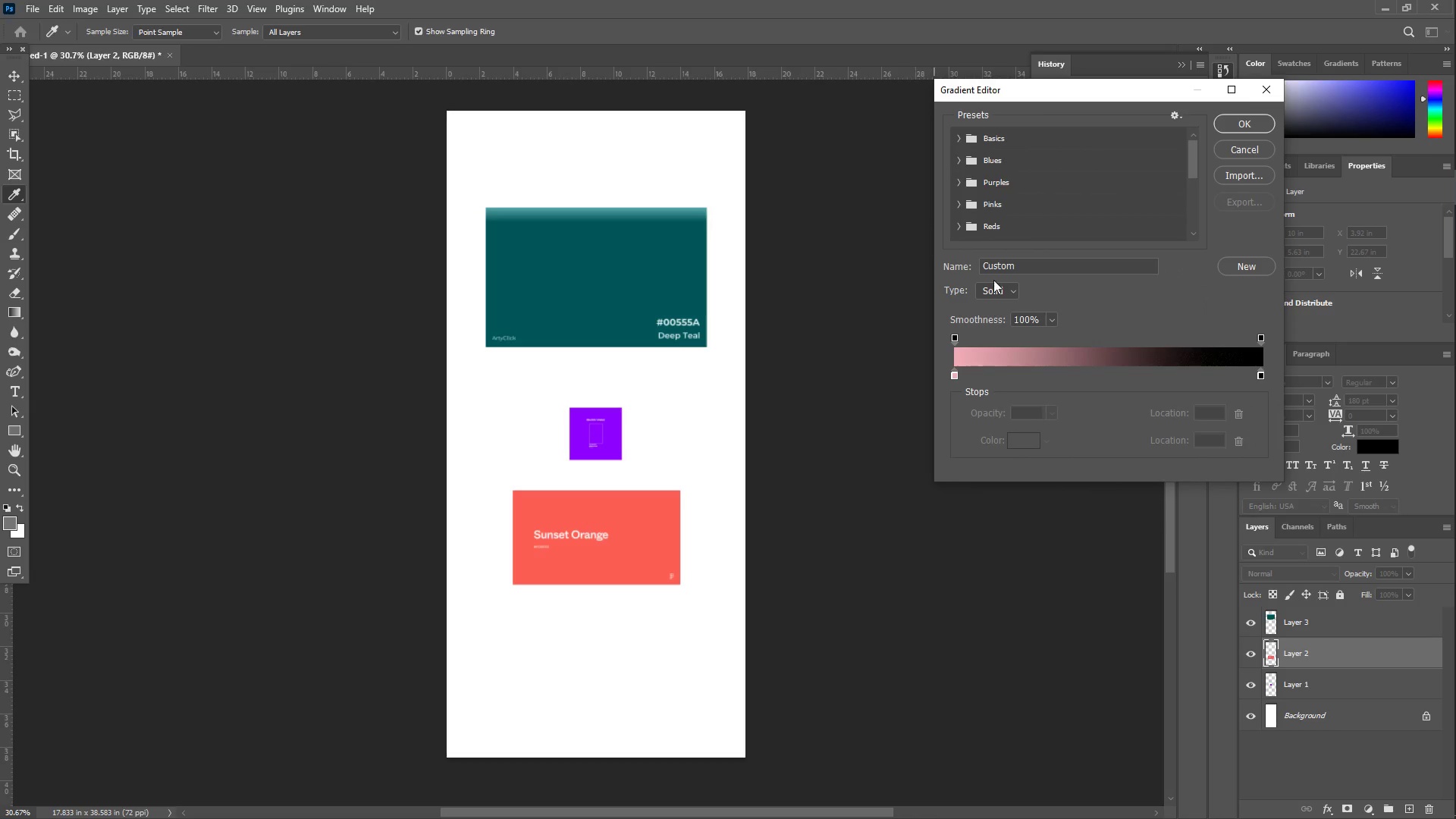 
left_click([994, 286])
 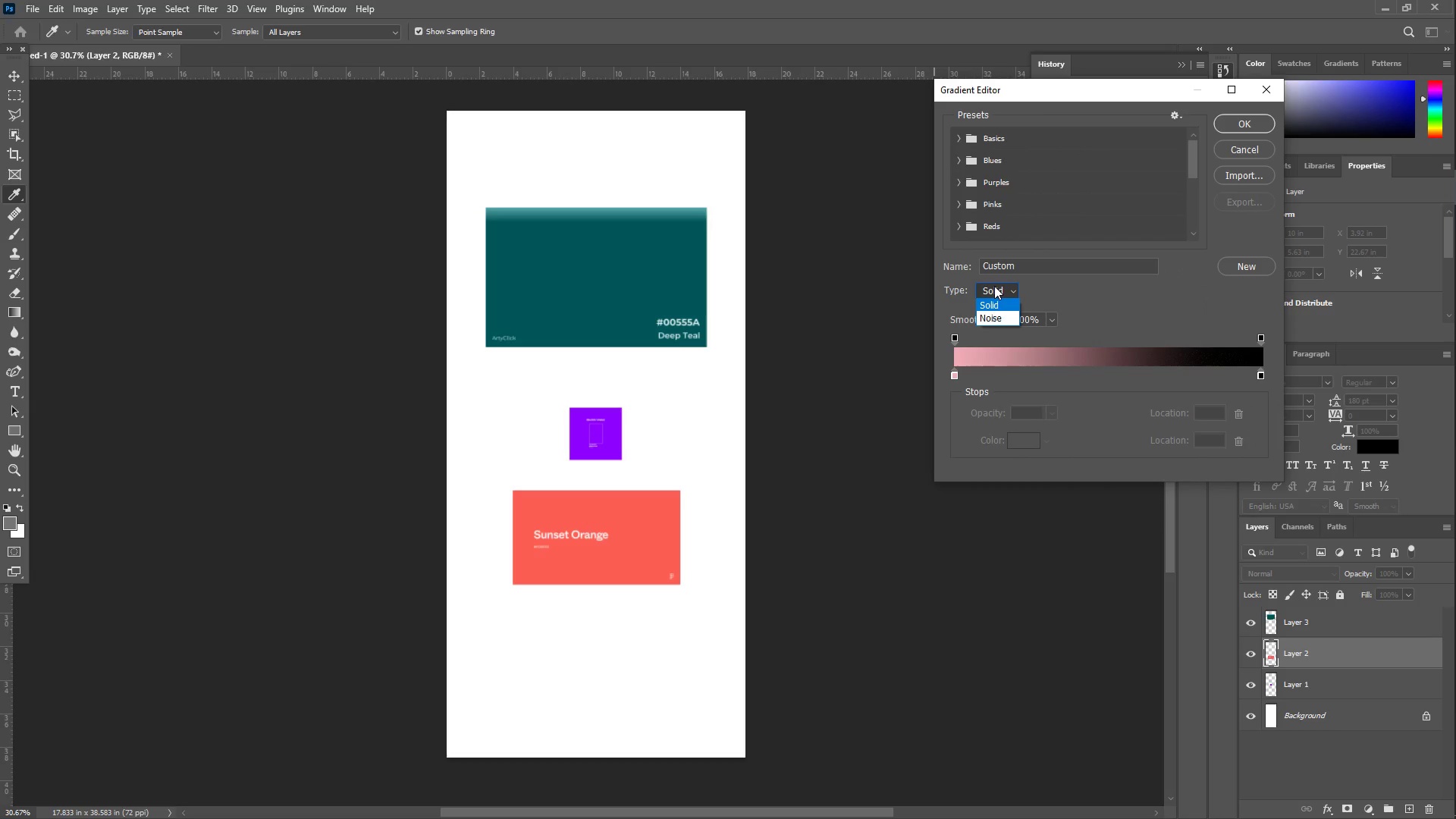 
left_click([1050, 265])
 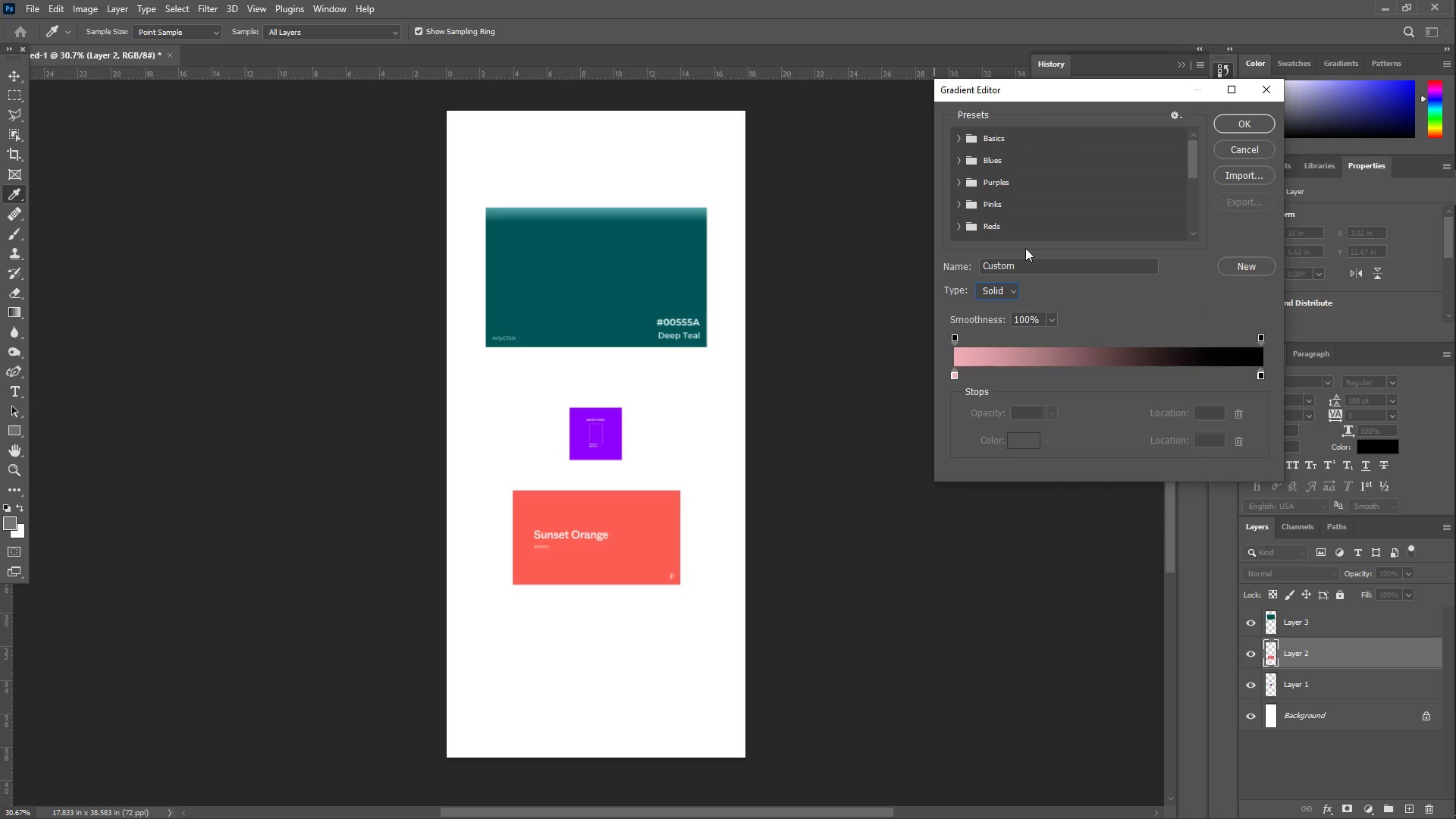 
scroll: coordinate [1060, 213], scroll_direction: up, amount: 6.0
 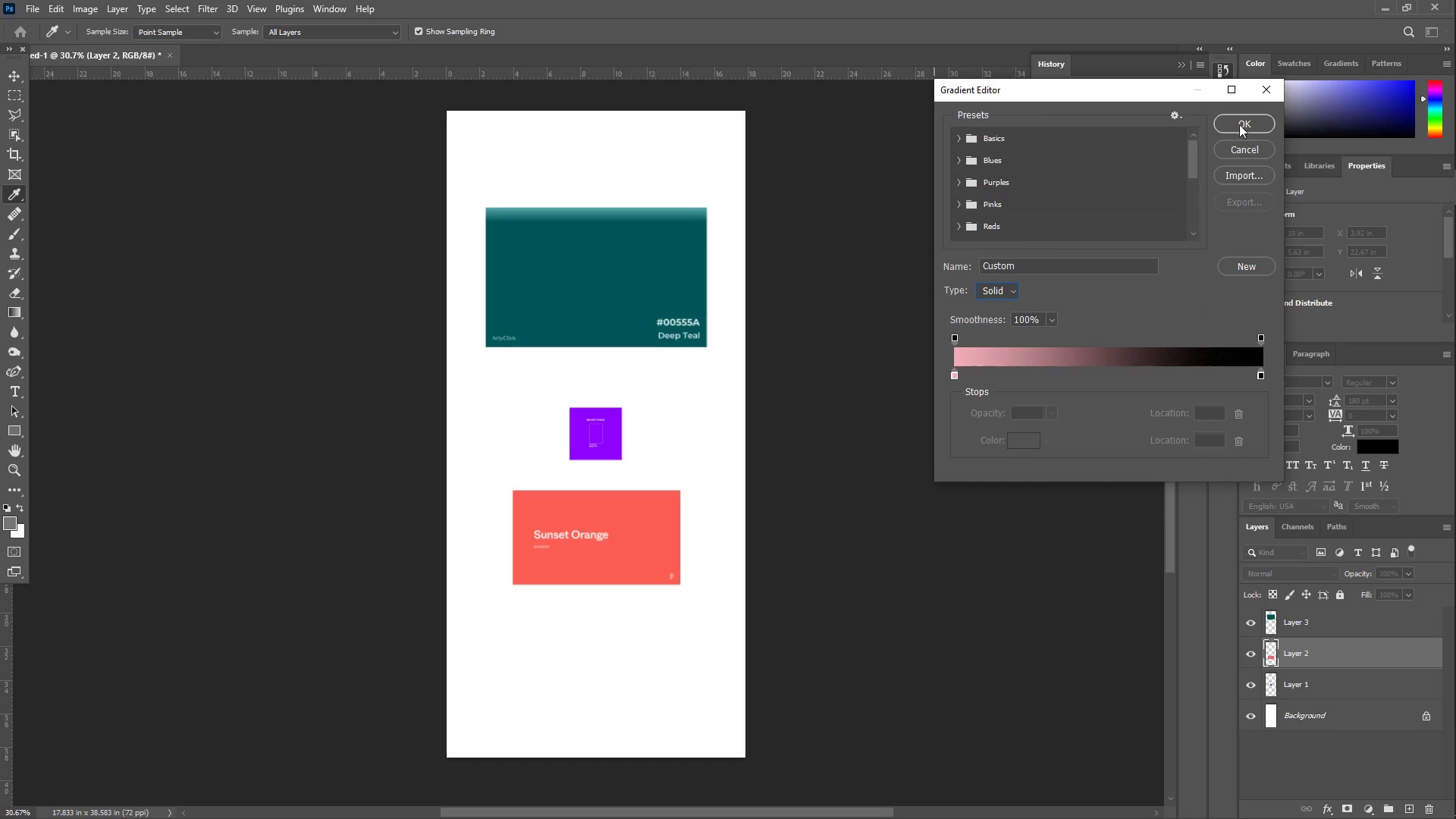 
left_click([1266, 91])
 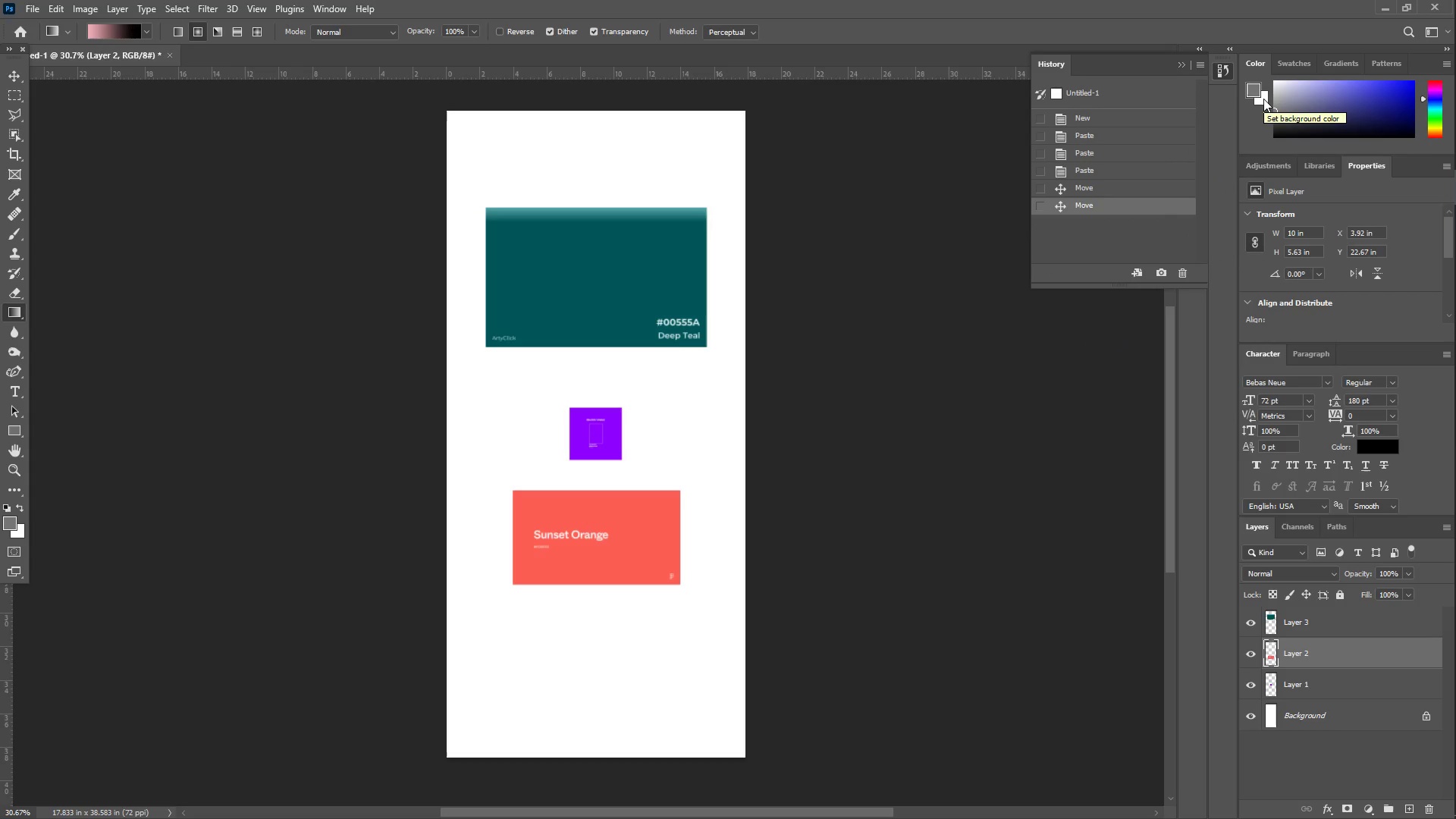 
wait(8.27)
 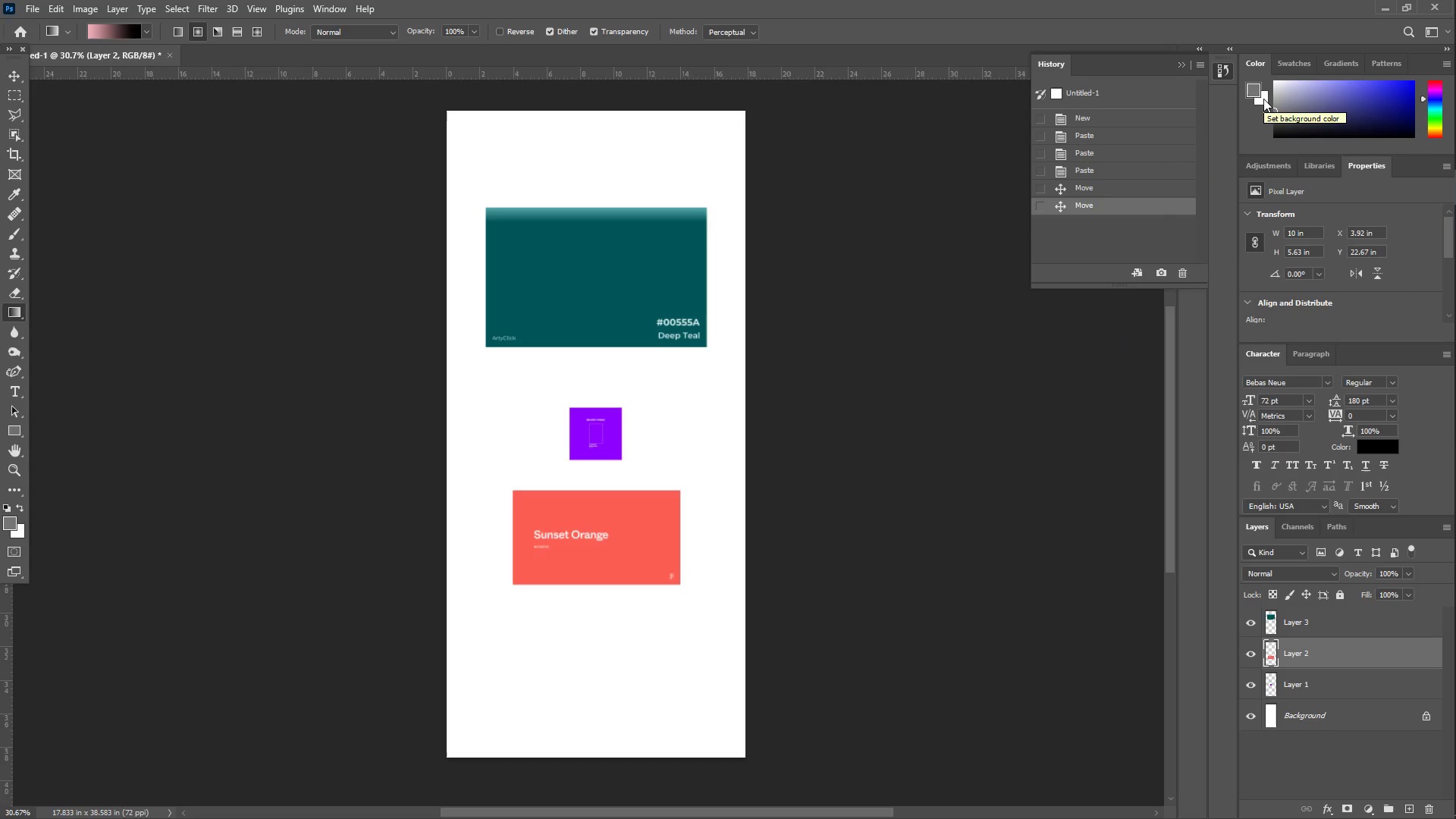 
left_click([202, 7])
 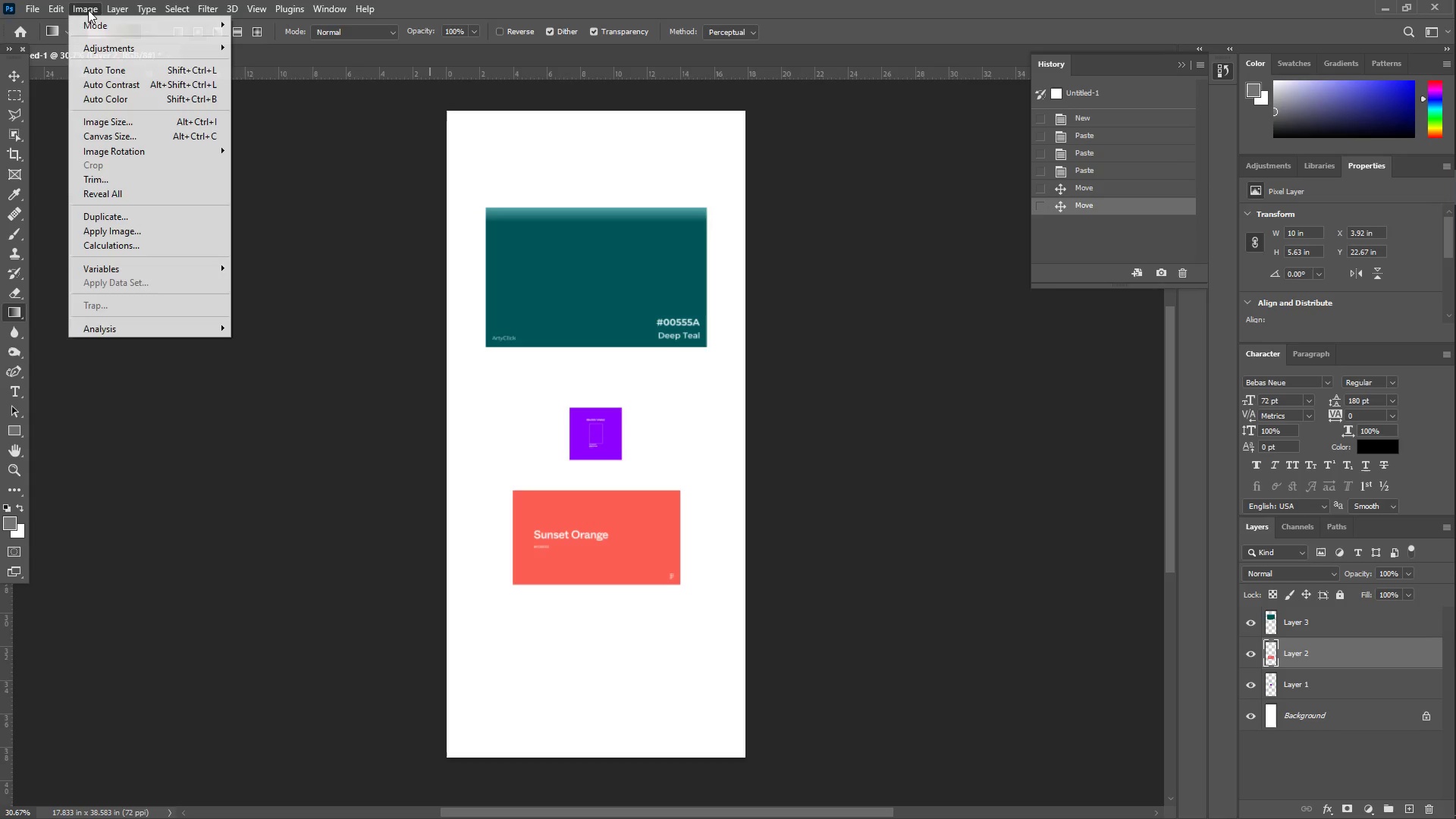 
left_click([118, 49])
 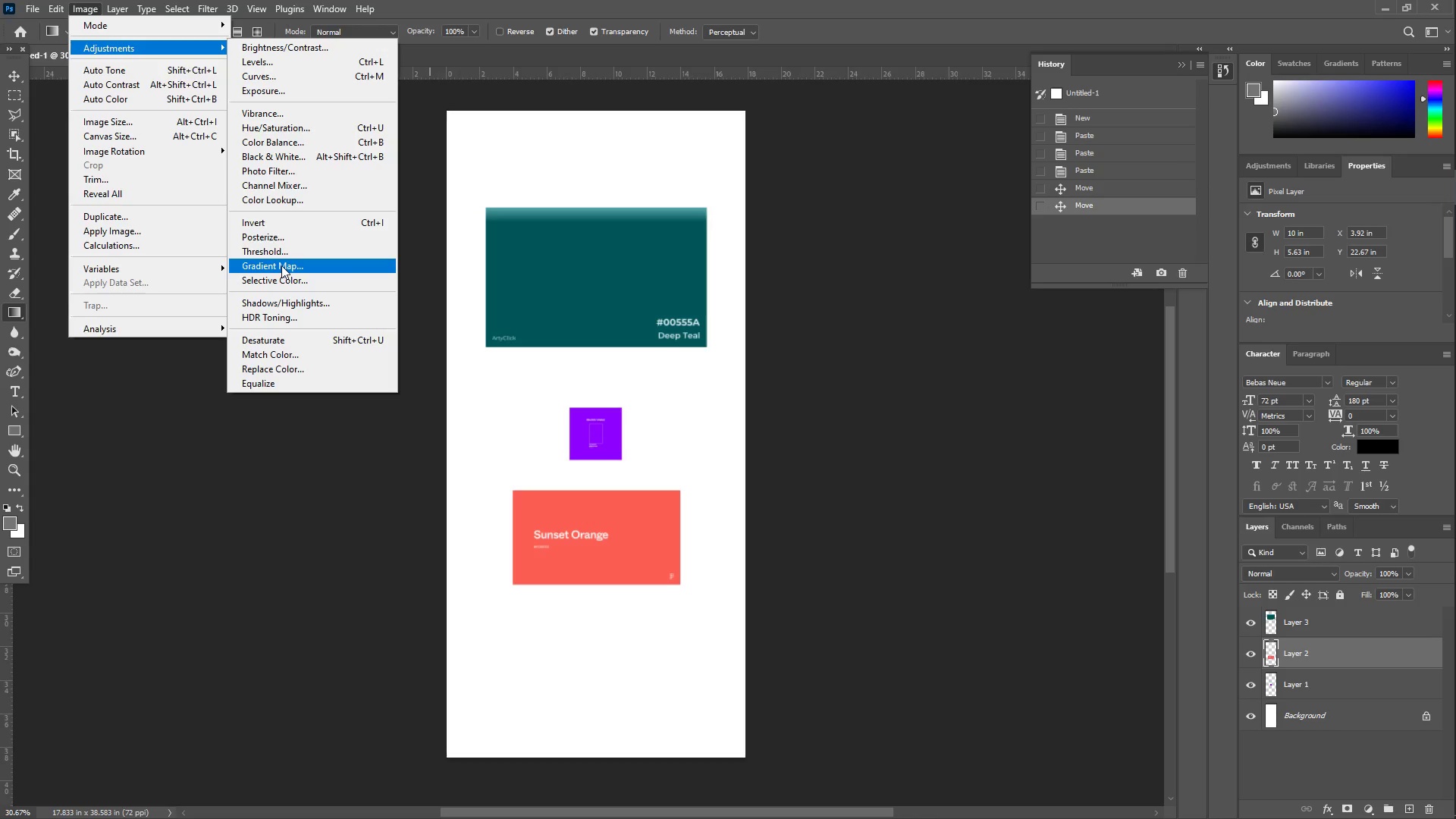 
left_click([281, 265])
 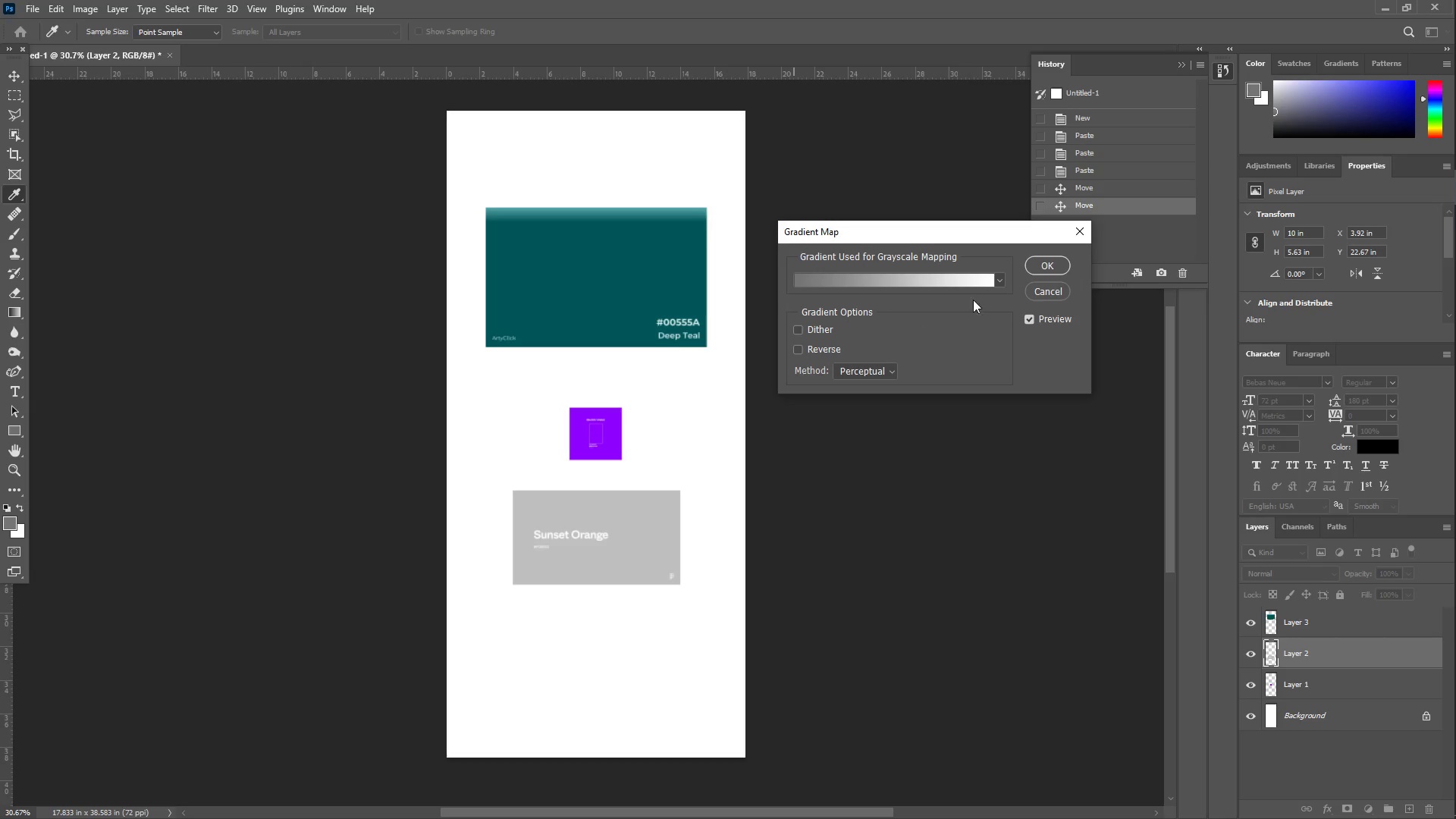 
left_click([882, 374])
 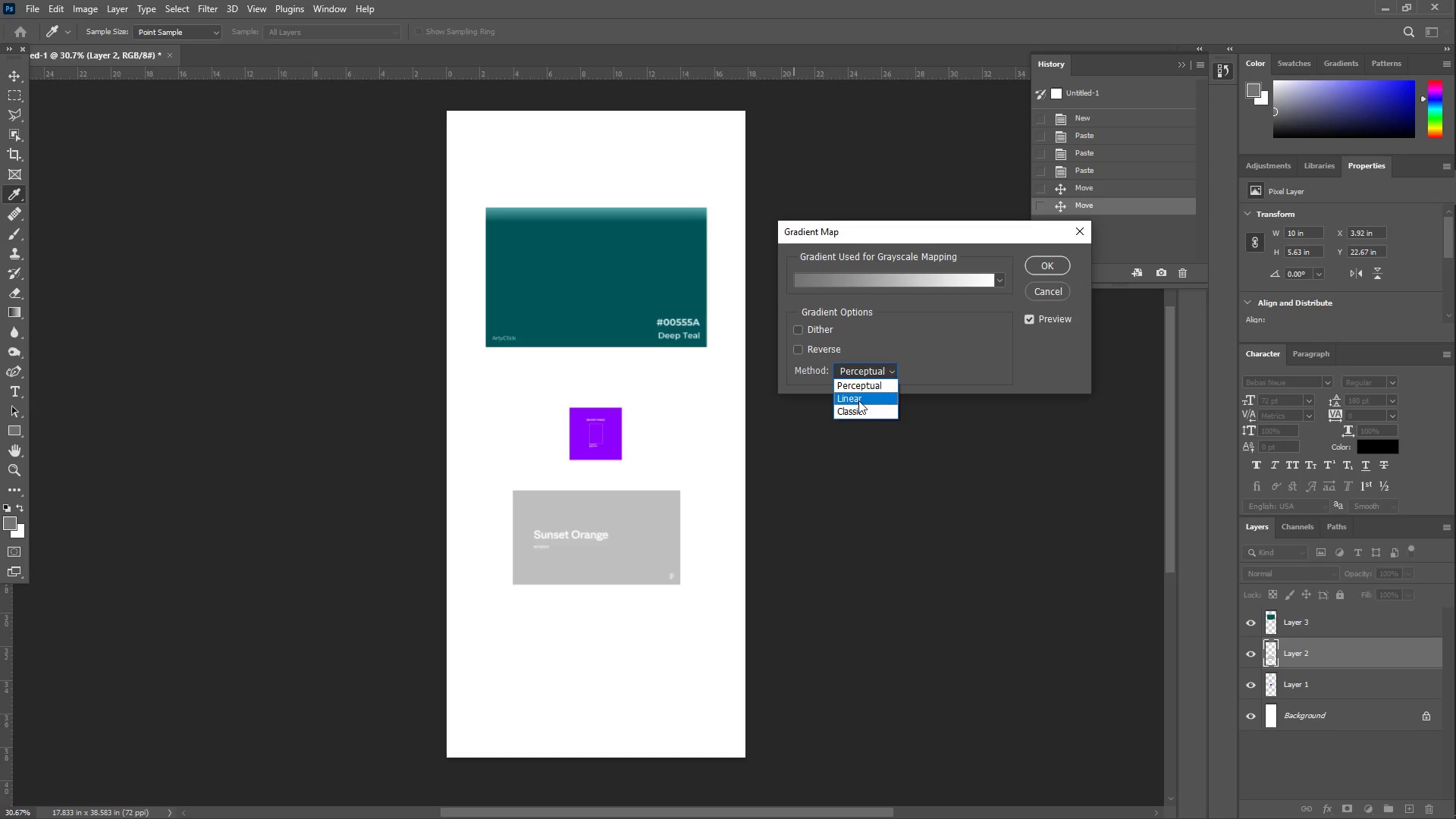 
wait(13.16)
 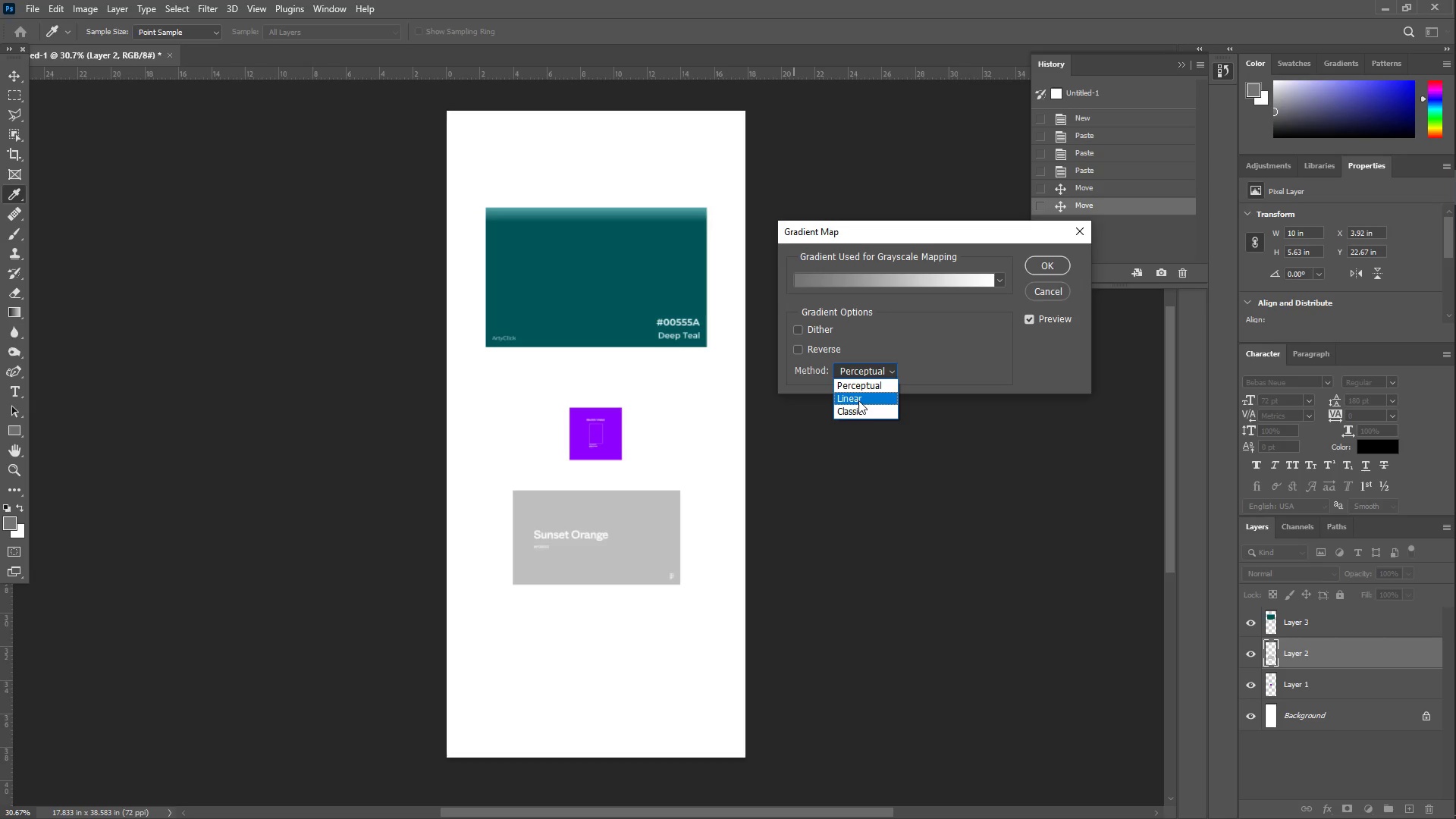 
left_click([1075, 230])
 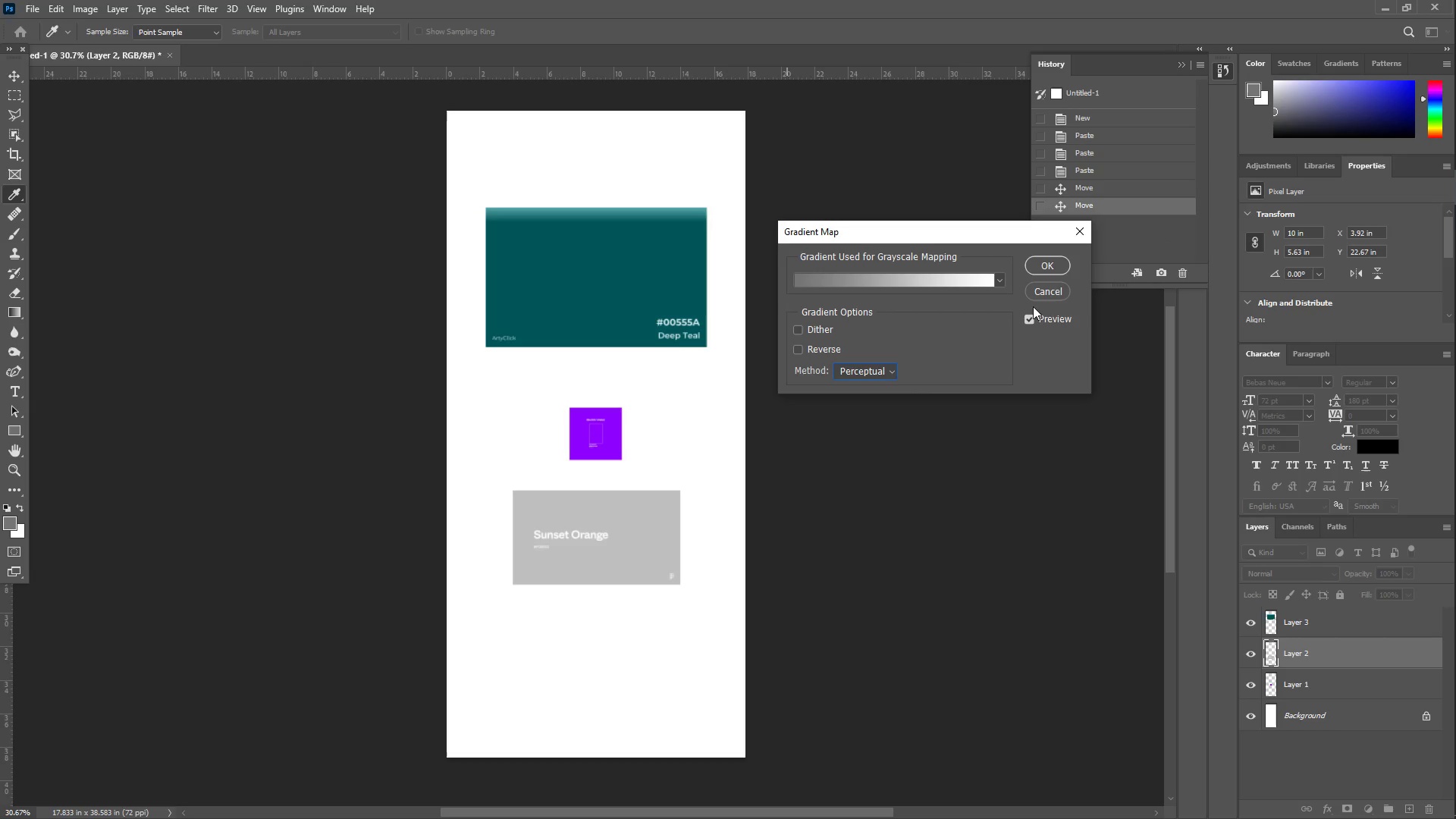 
left_click([1041, 297])
 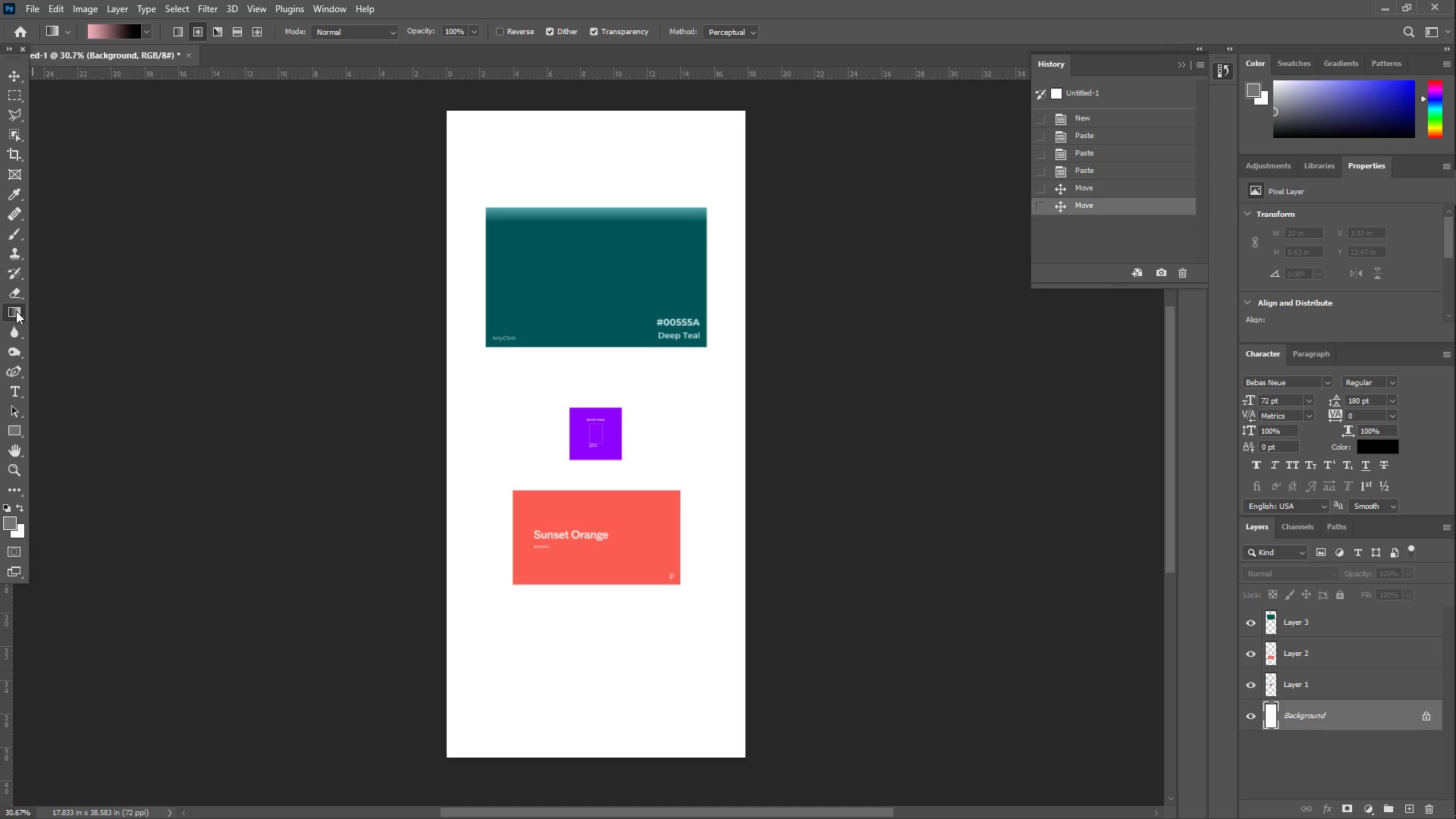 
left_click([48, 312])
 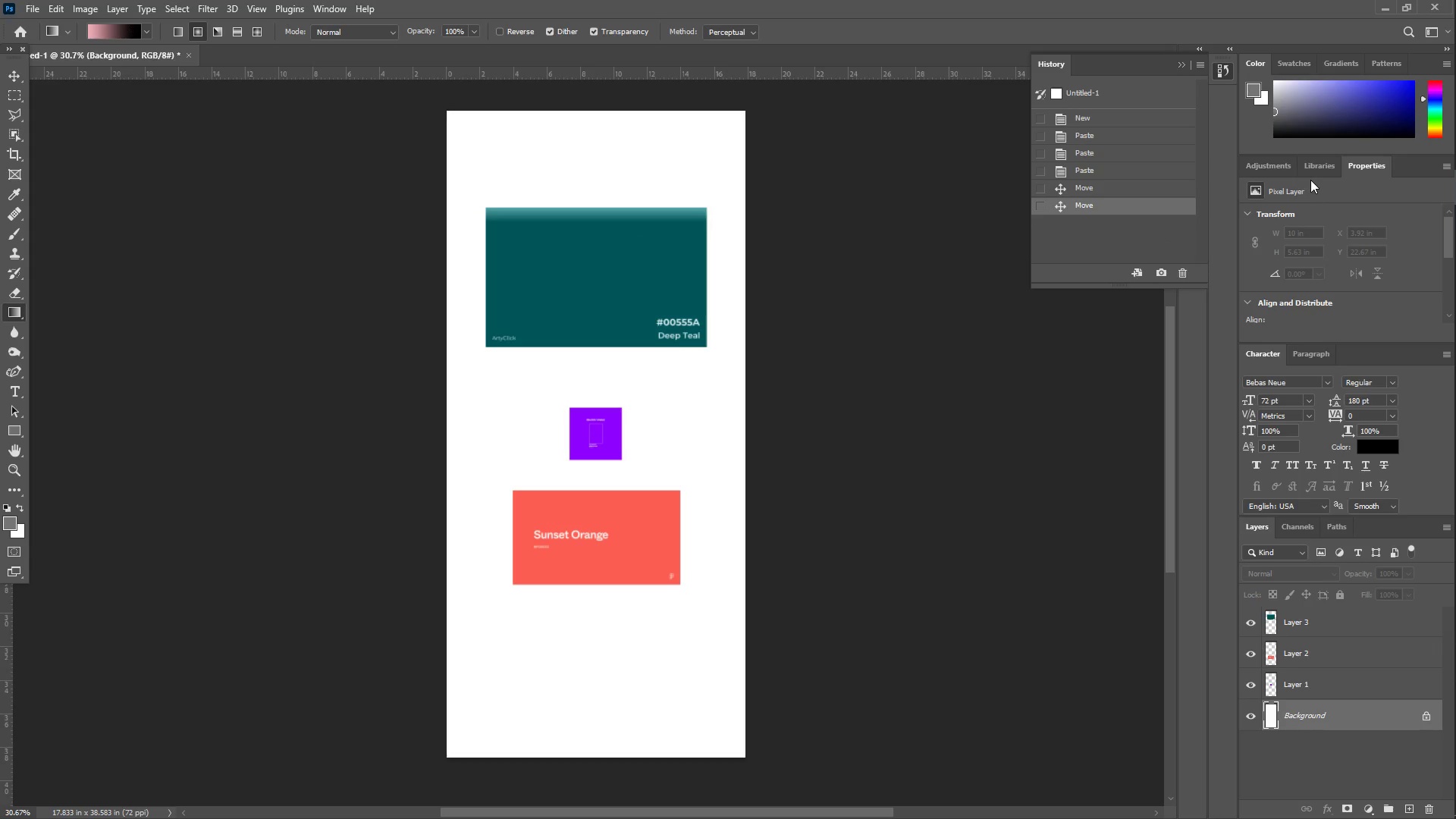 
double_click([1278, 168])
 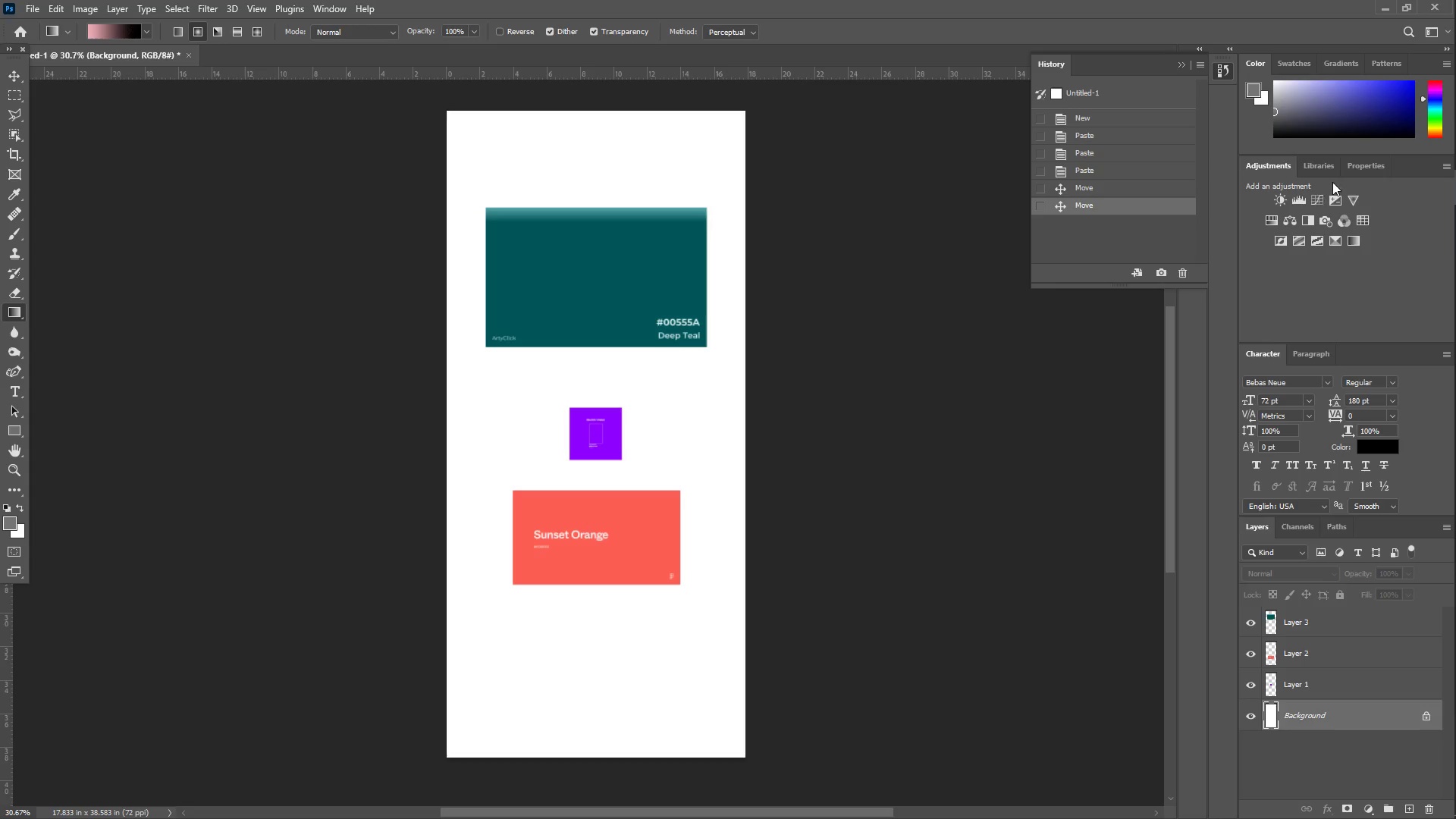 
left_click([1363, 168])
 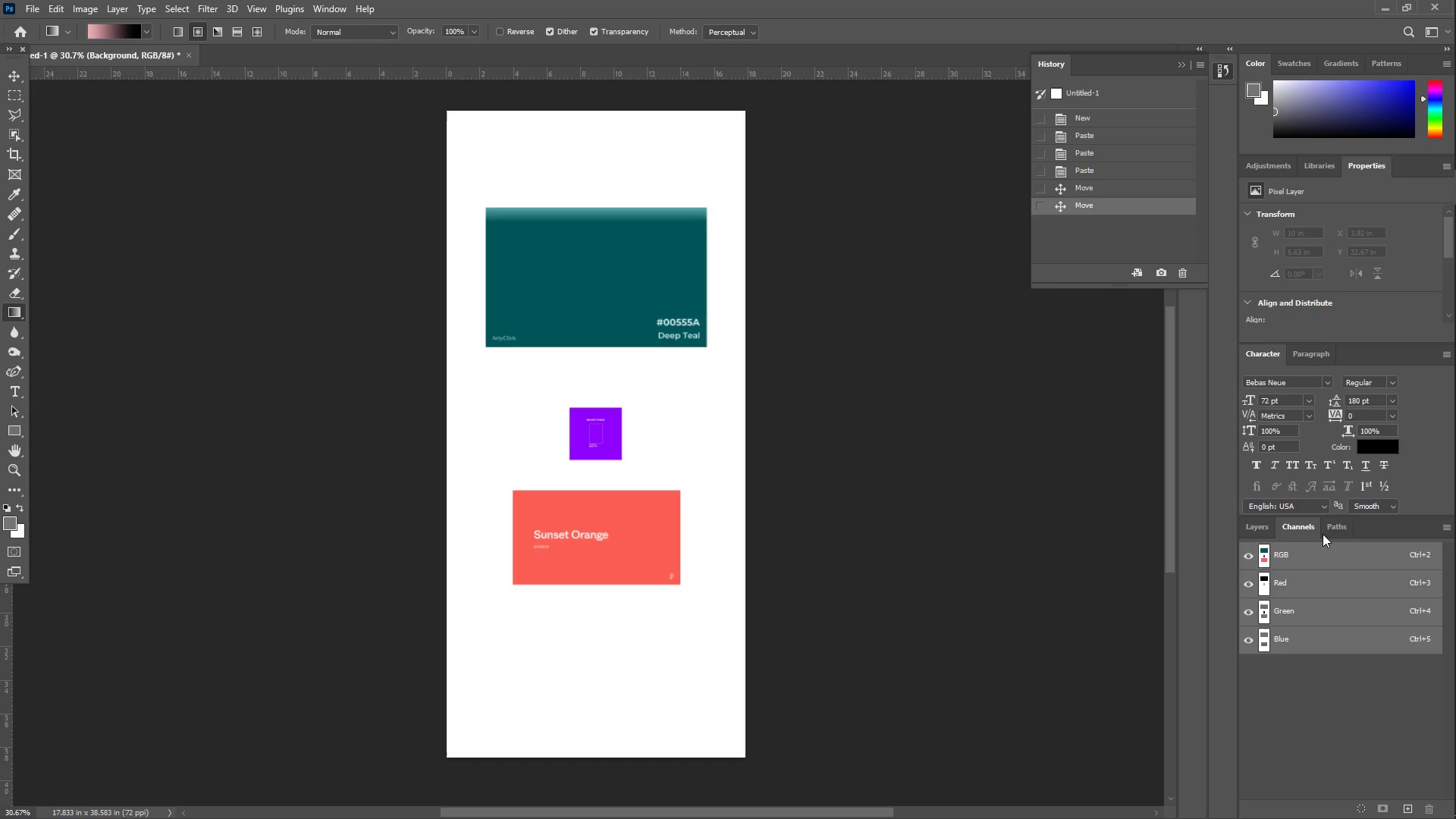 
left_click([1274, 533])
 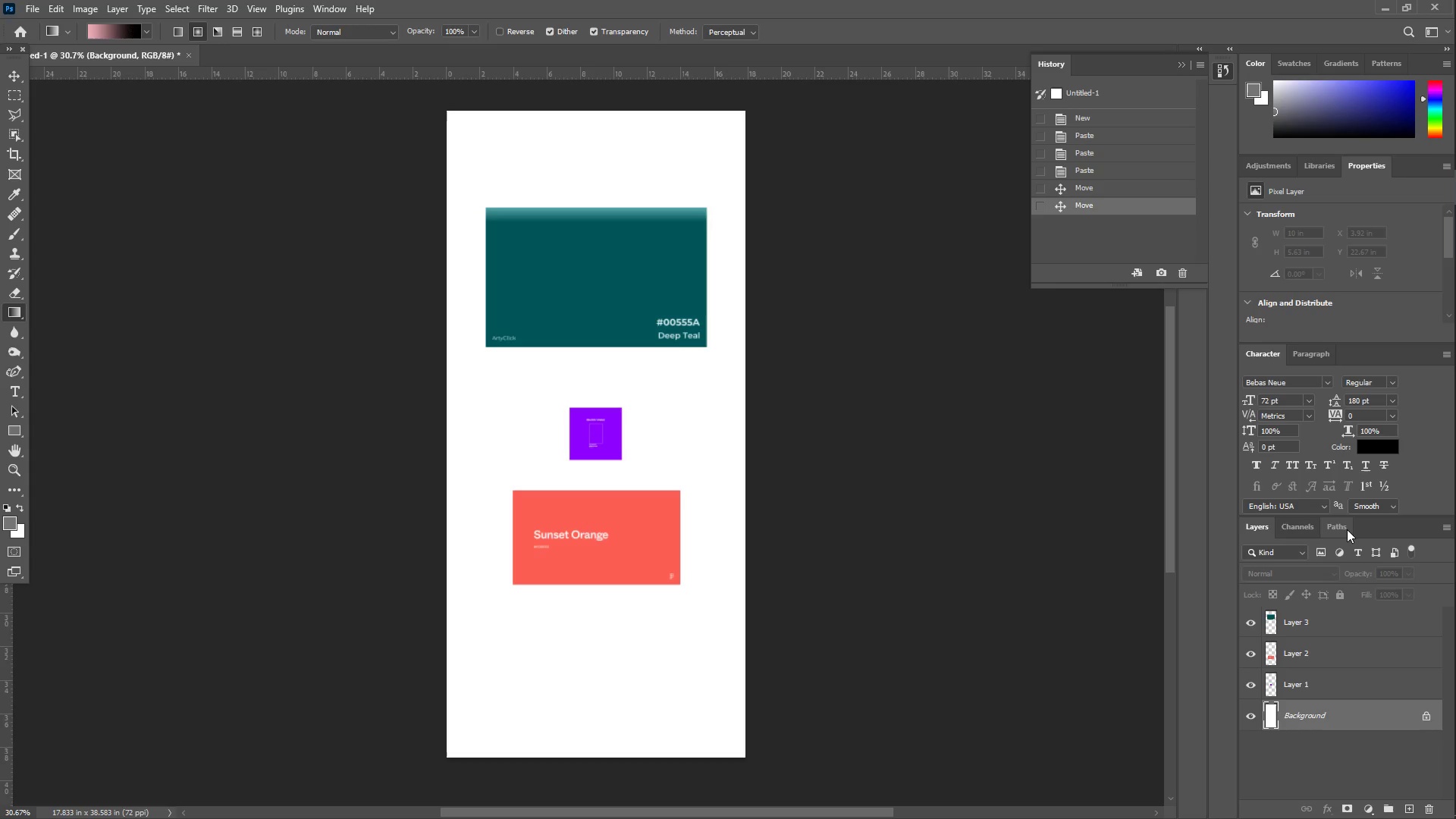 
left_click([1347, 529])
 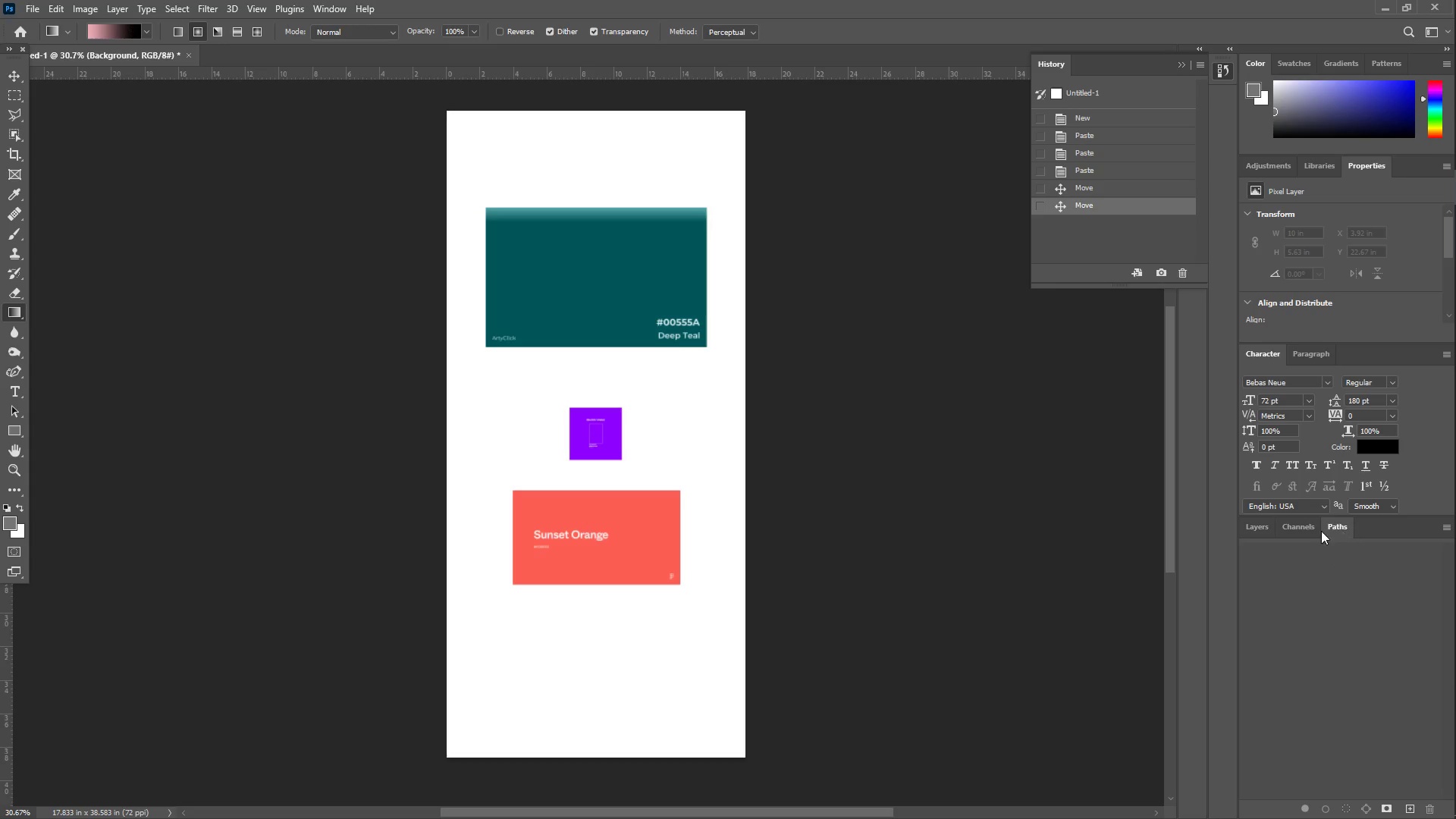 
left_click([1307, 529])
 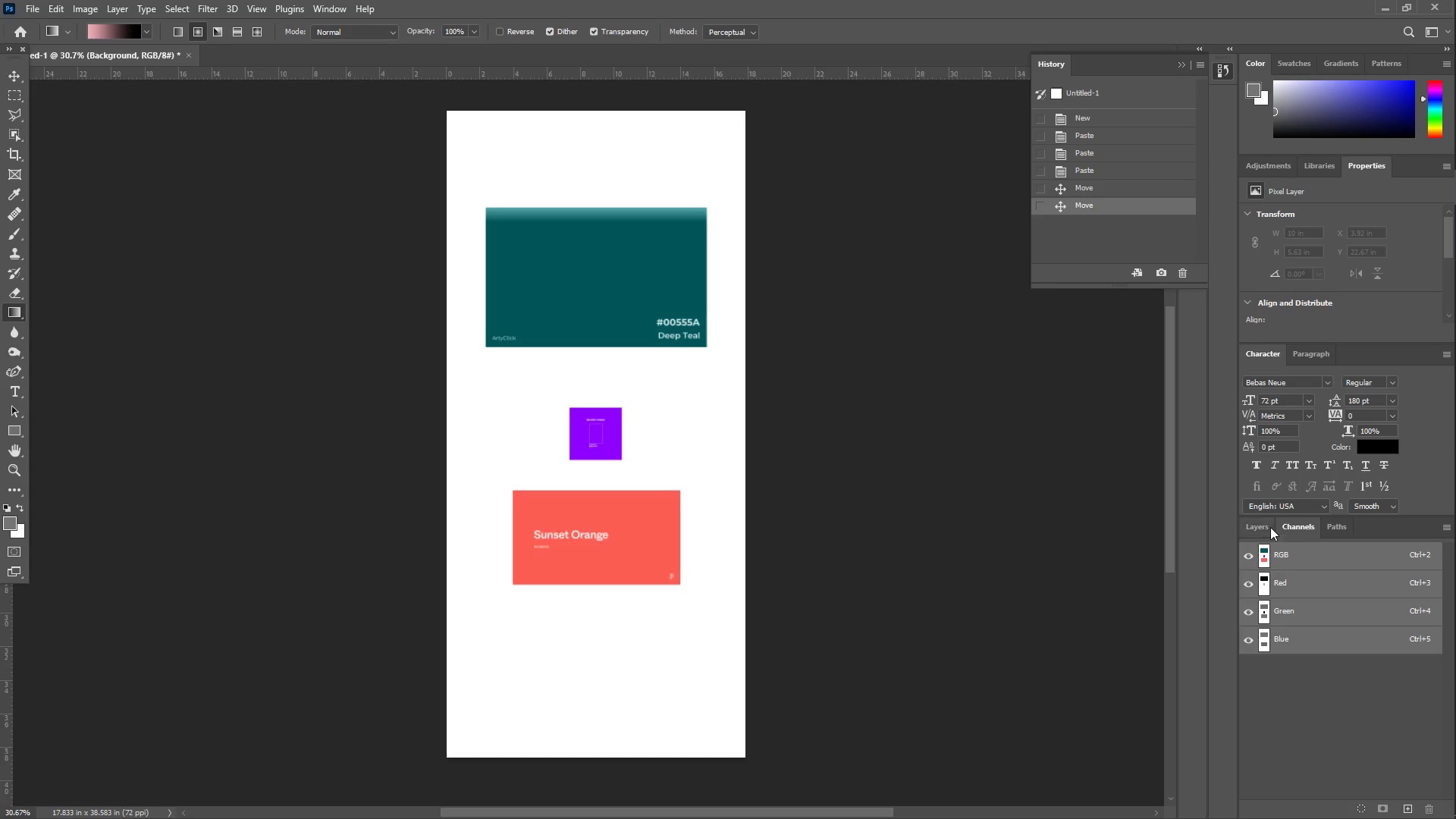 
left_click([1265, 525])
 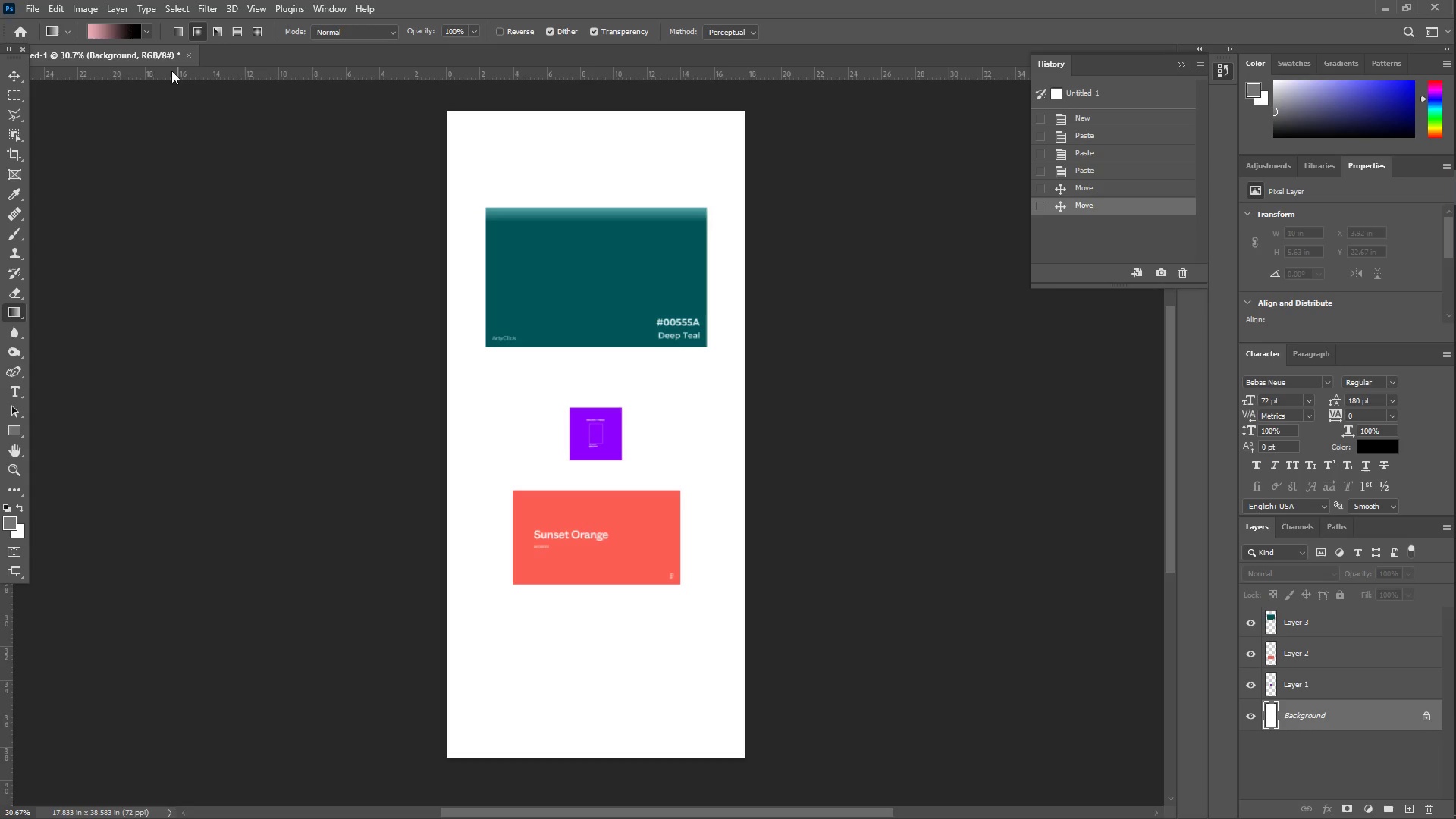 
left_click([109, 29])
 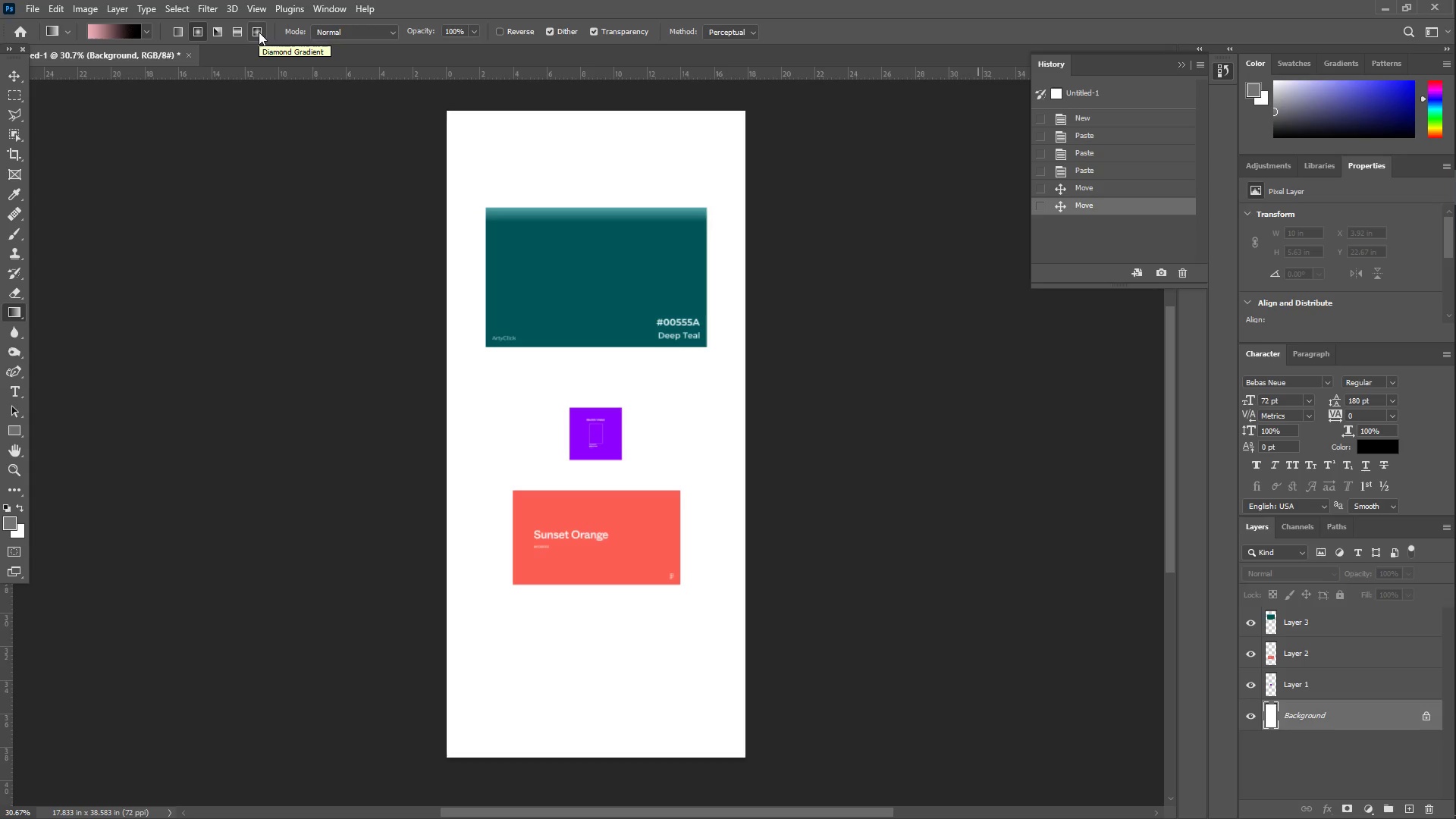 
wait(10.06)
 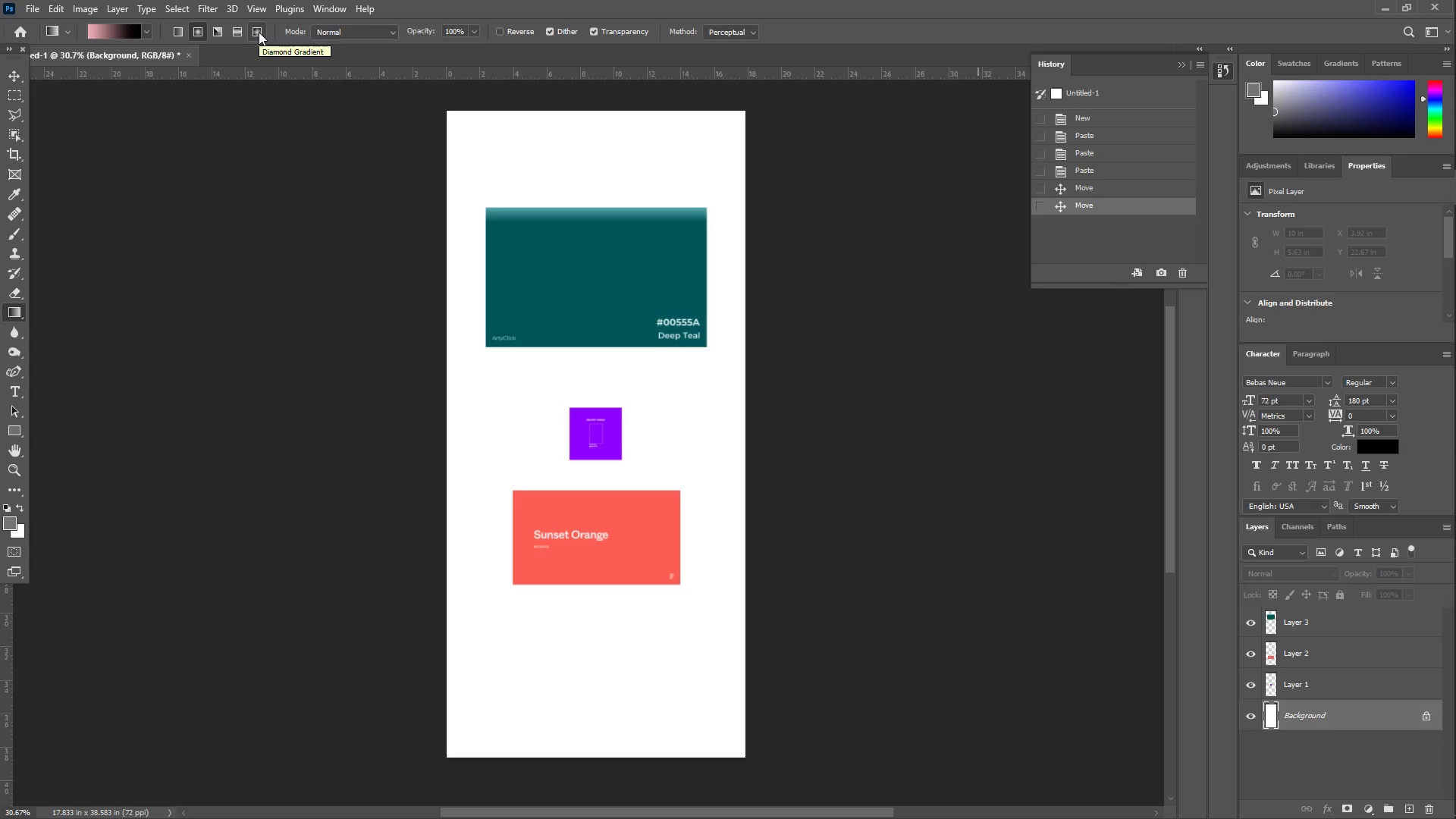 
left_click([196, 34])
 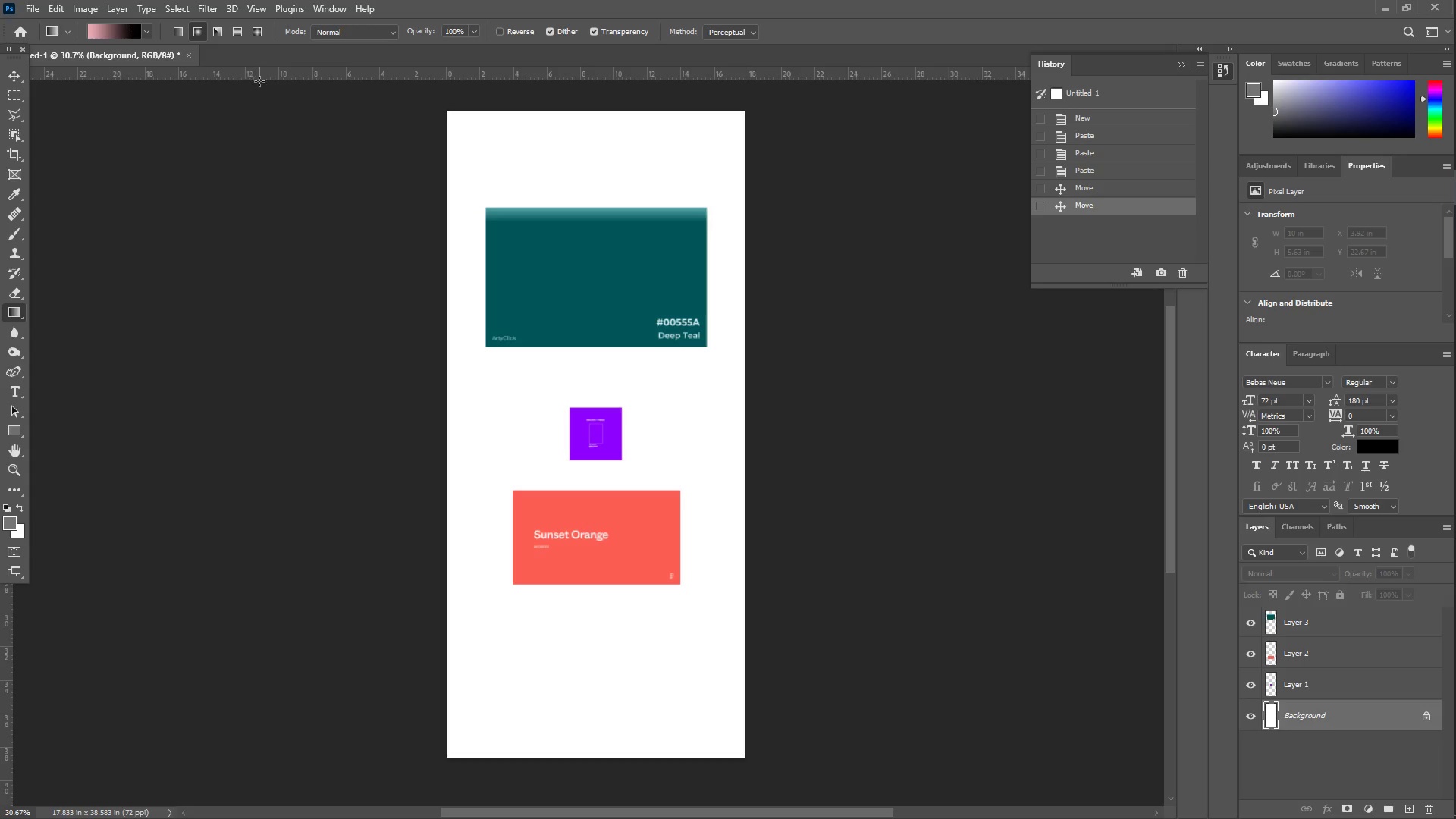 
left_click([133, 27])
 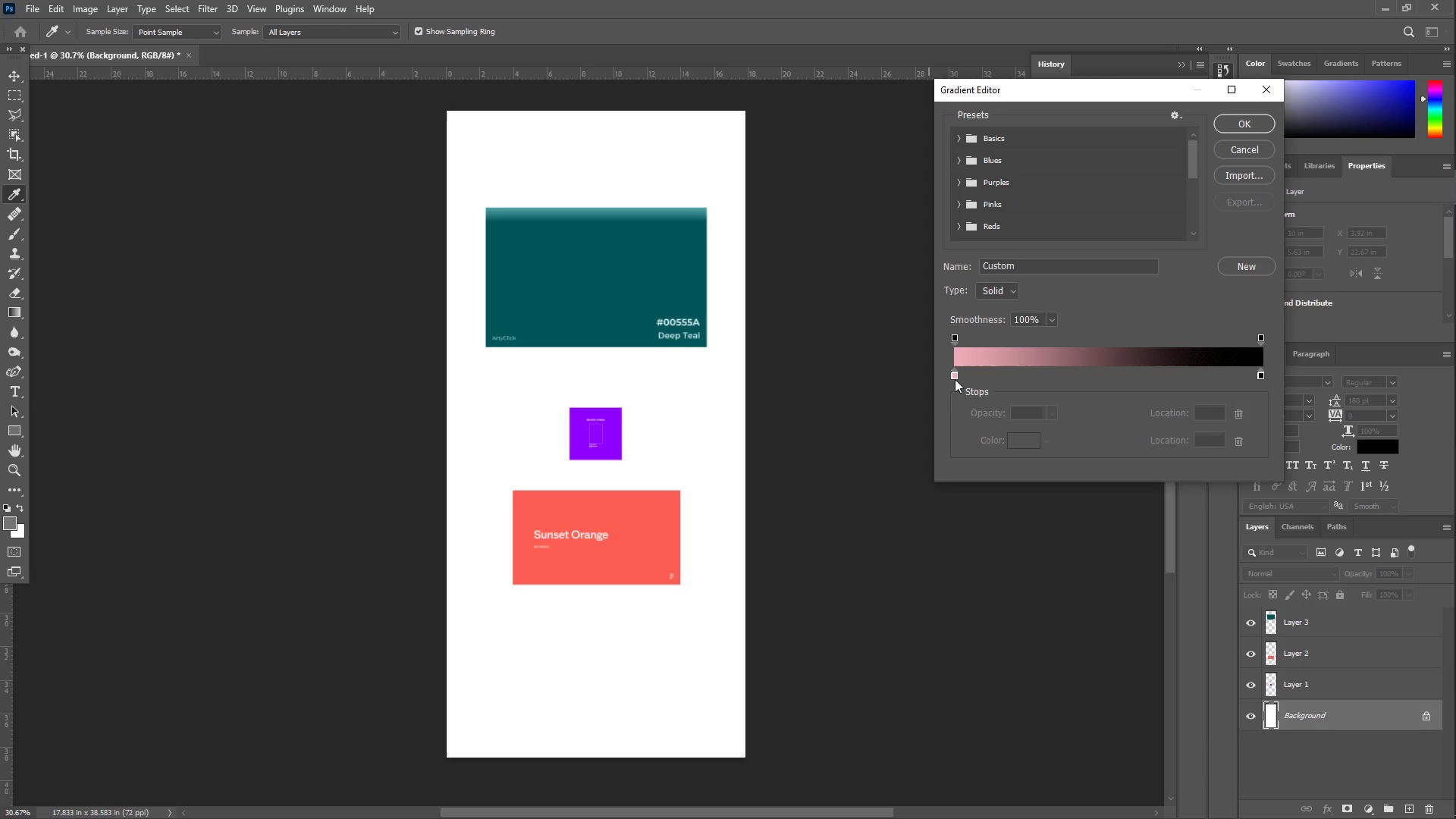 
double_click([954, 378])
 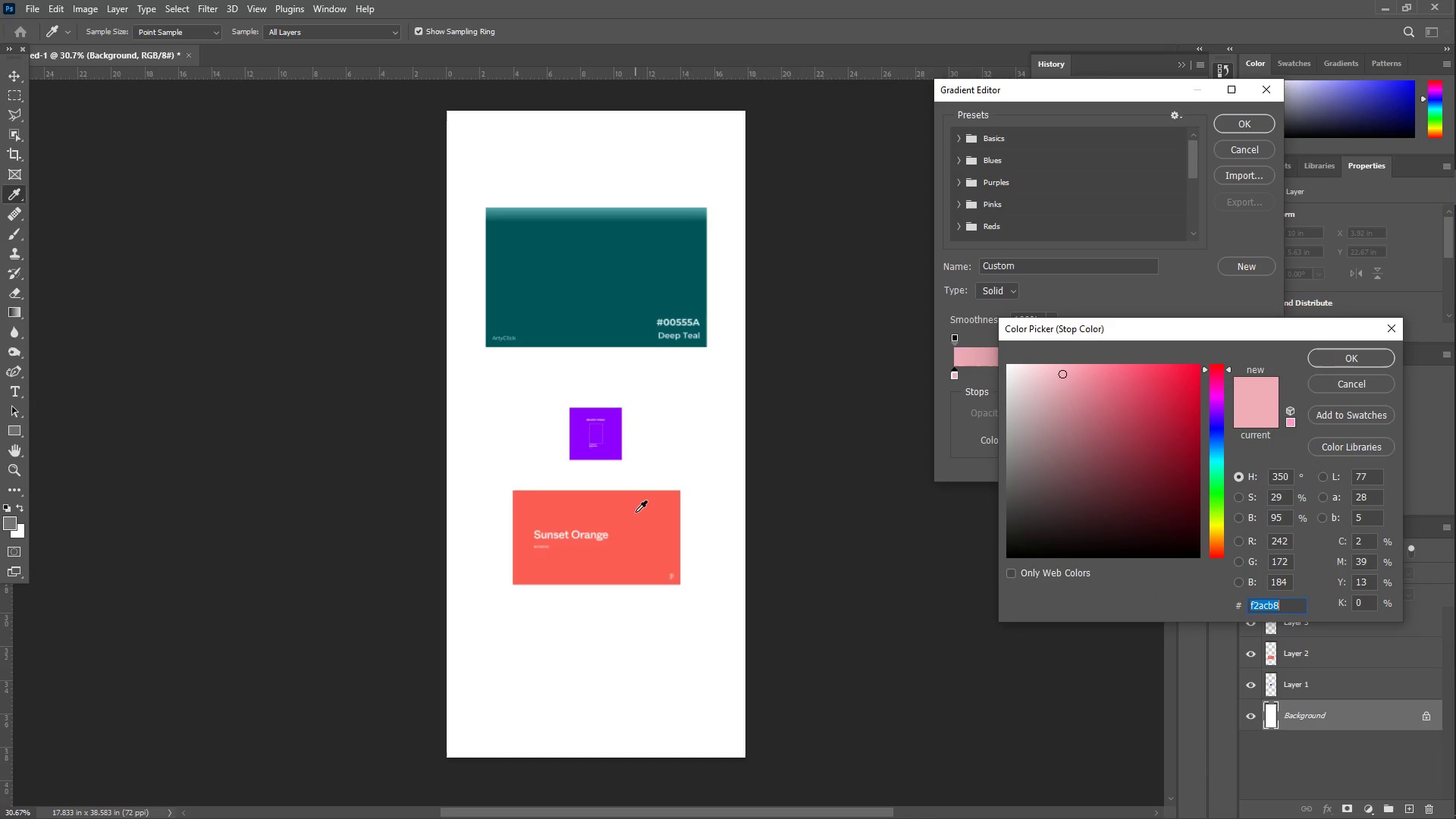 
left_click([635, 511])
 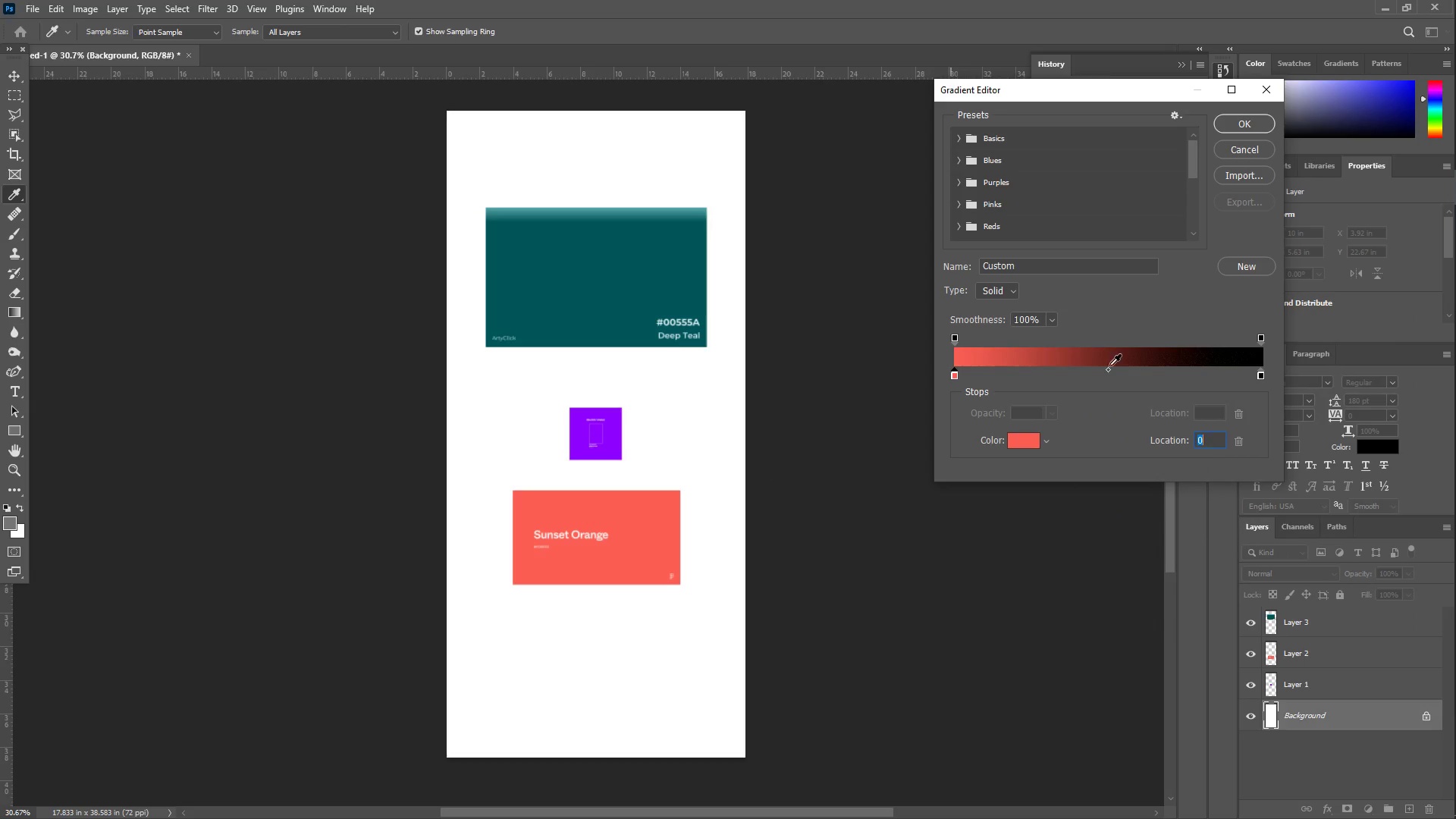 
left_click([1108, 366])
 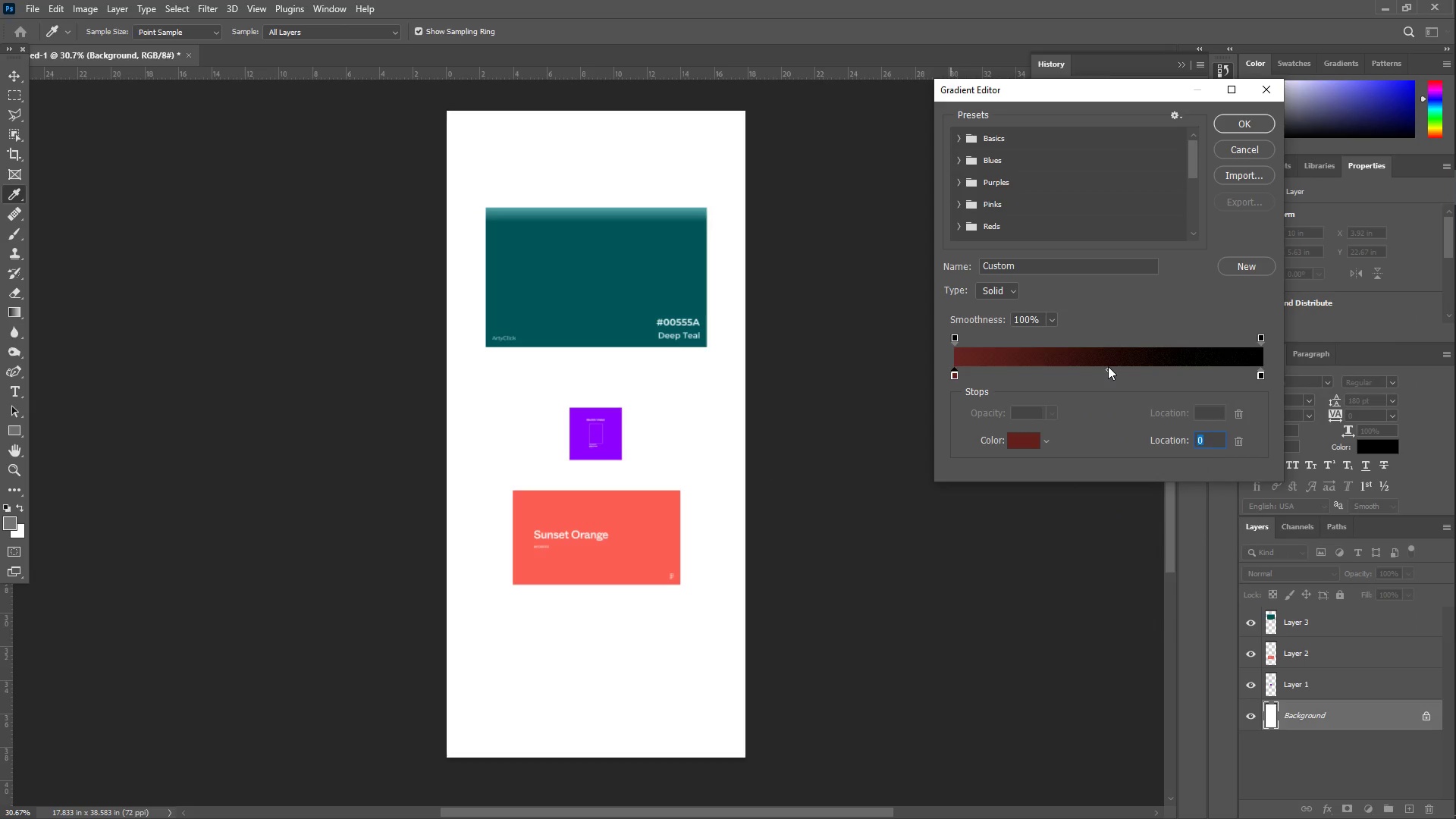 
left_click([1109, 362])
 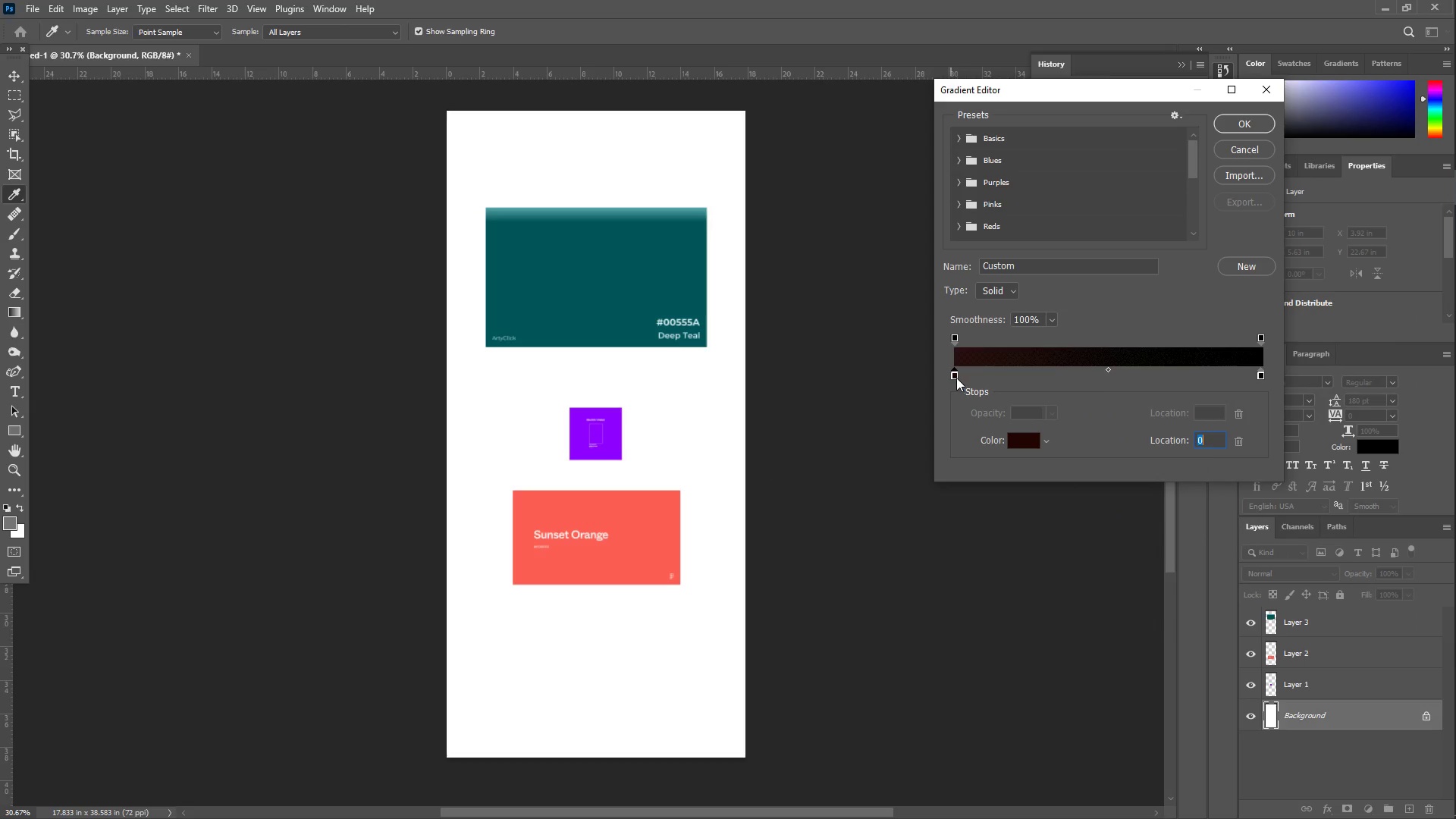 
left_click_drag(start_coordinate=[954, 376], to_coordinate=[1114, 381])
 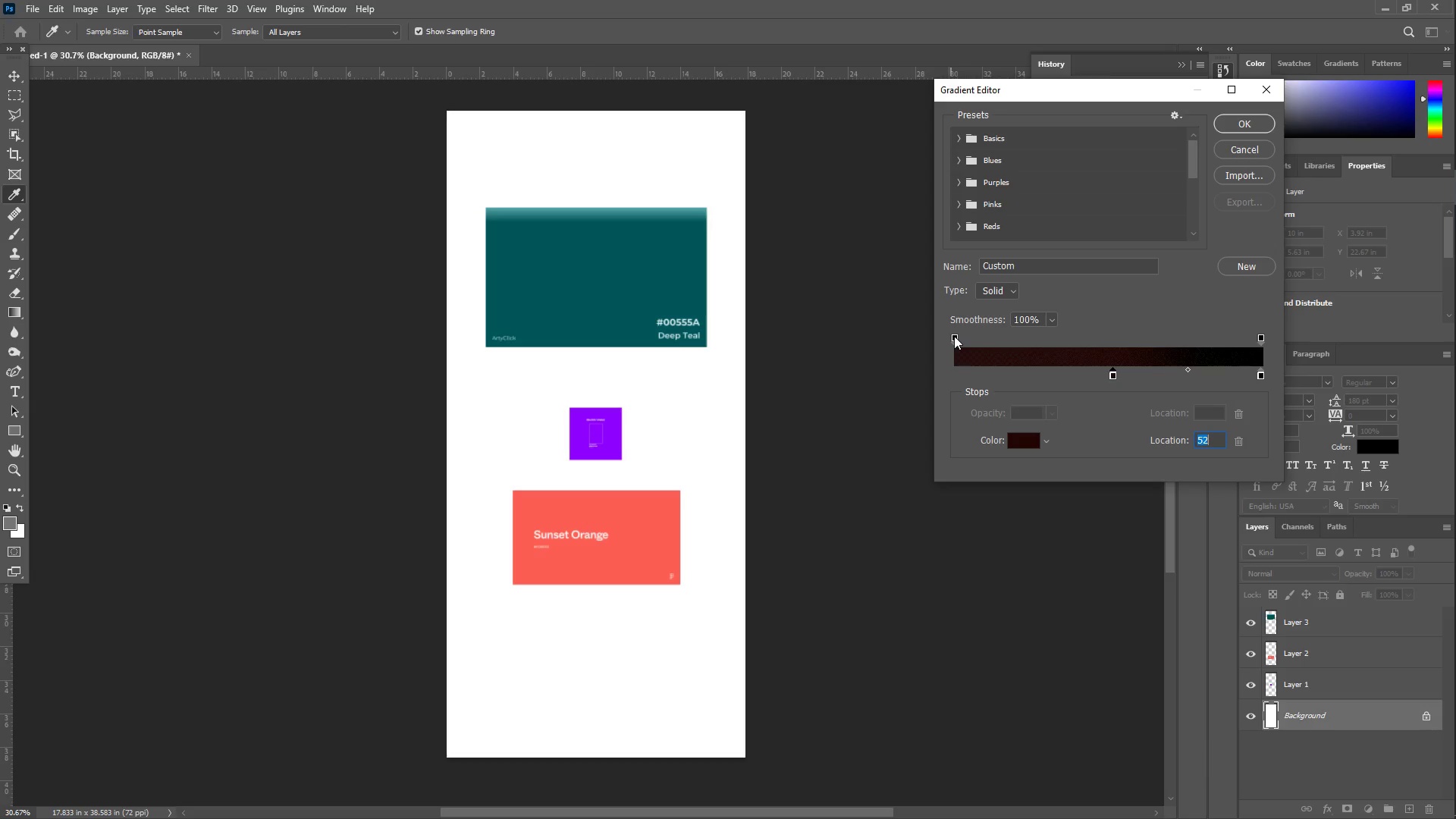 
double_click([952, 336])
 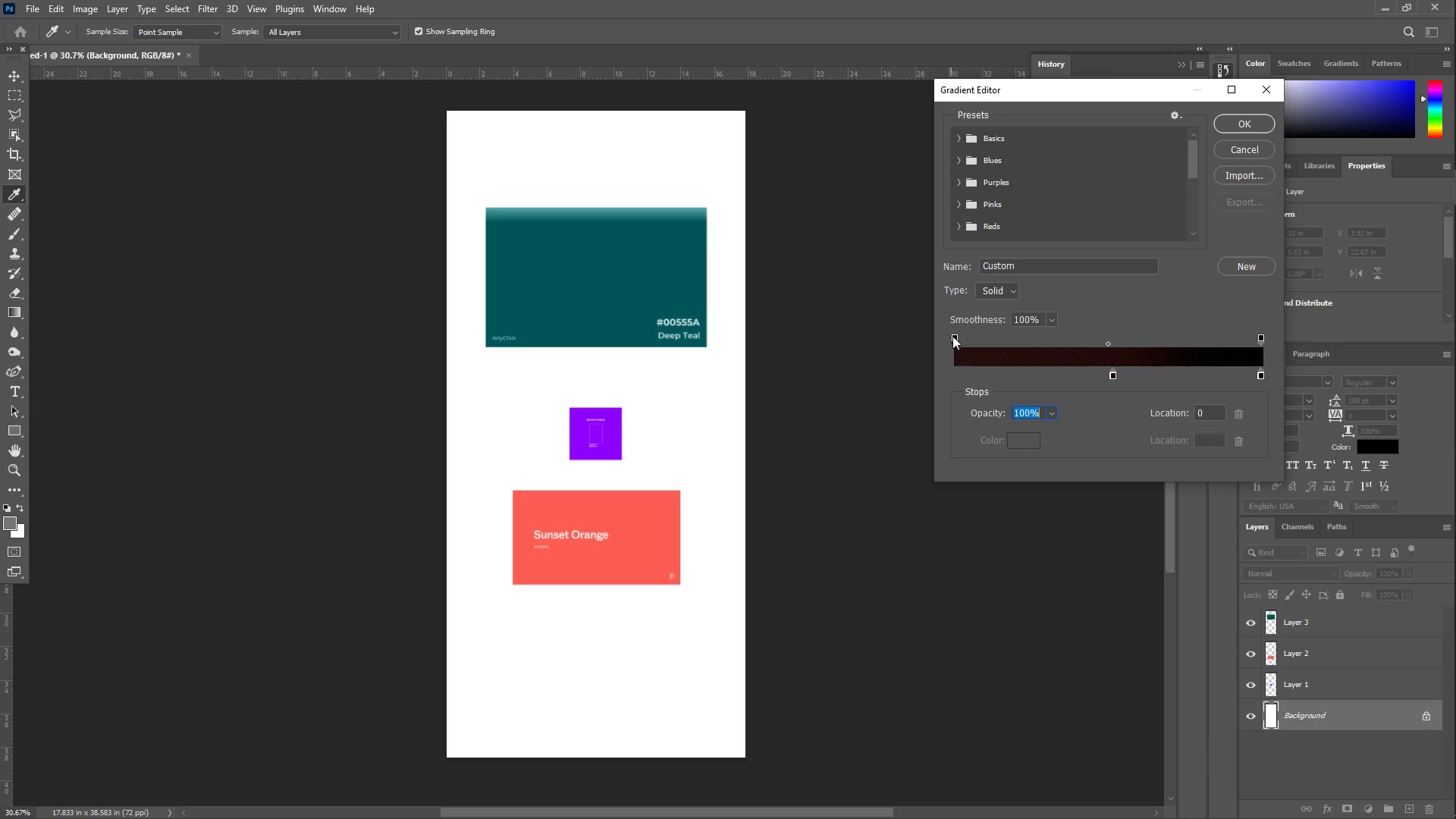 
triple_click([952, 336])
 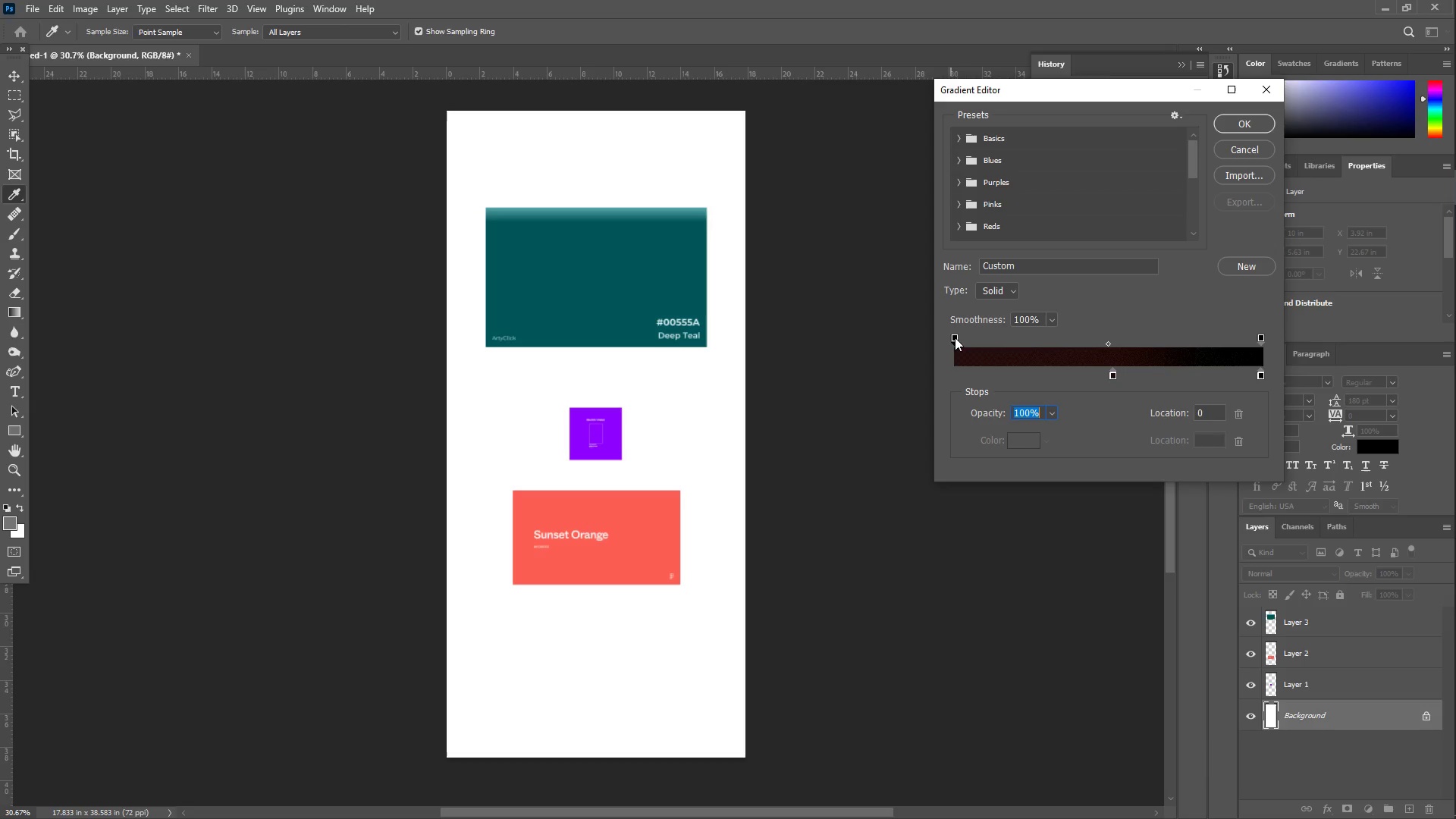 
double_click([955, 337])
 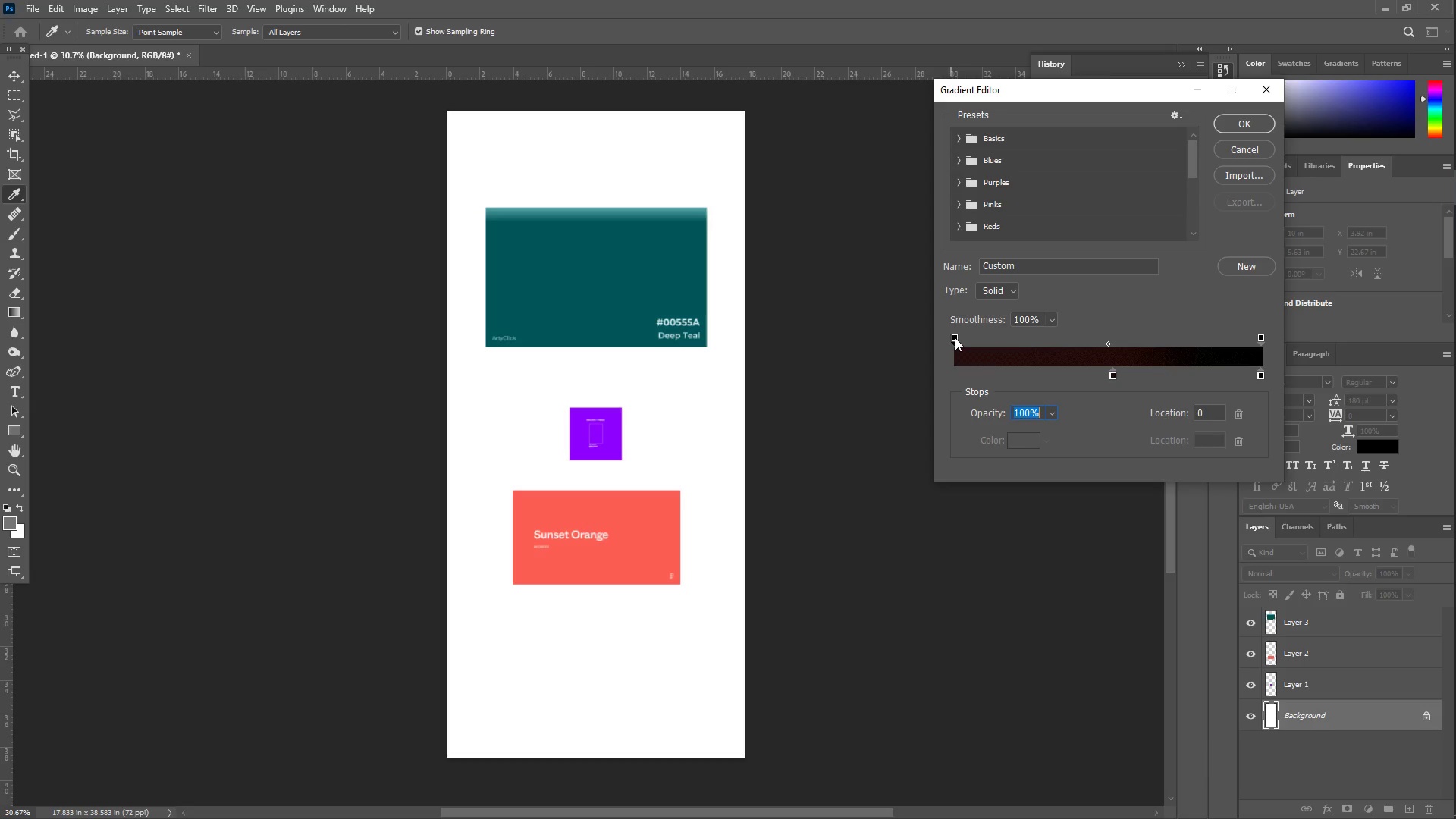 
triple_click([955, 337])
 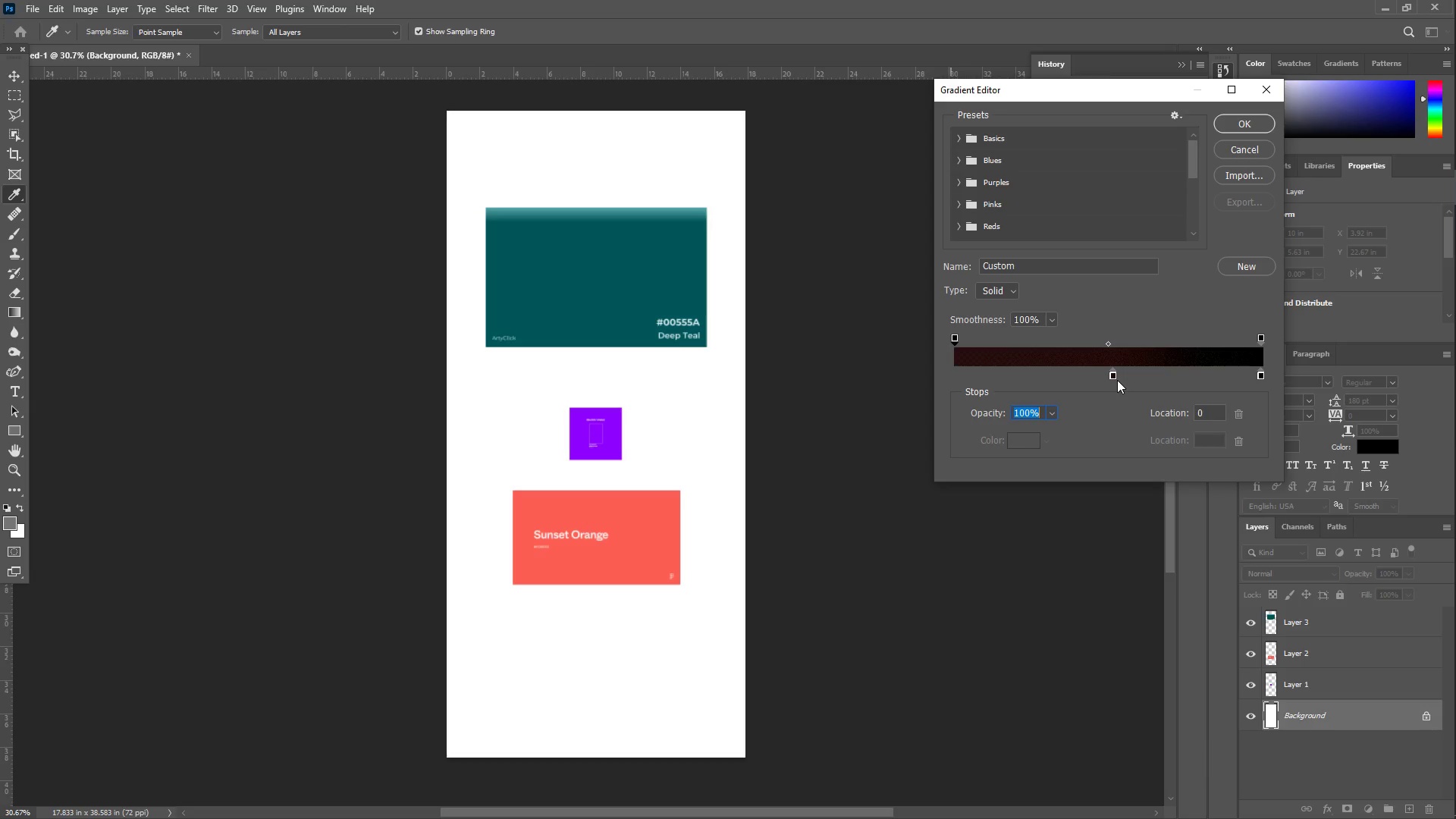 
left_click_drag(start_coordinate=[1112, 377], to_coordinate=[1108, 376])
 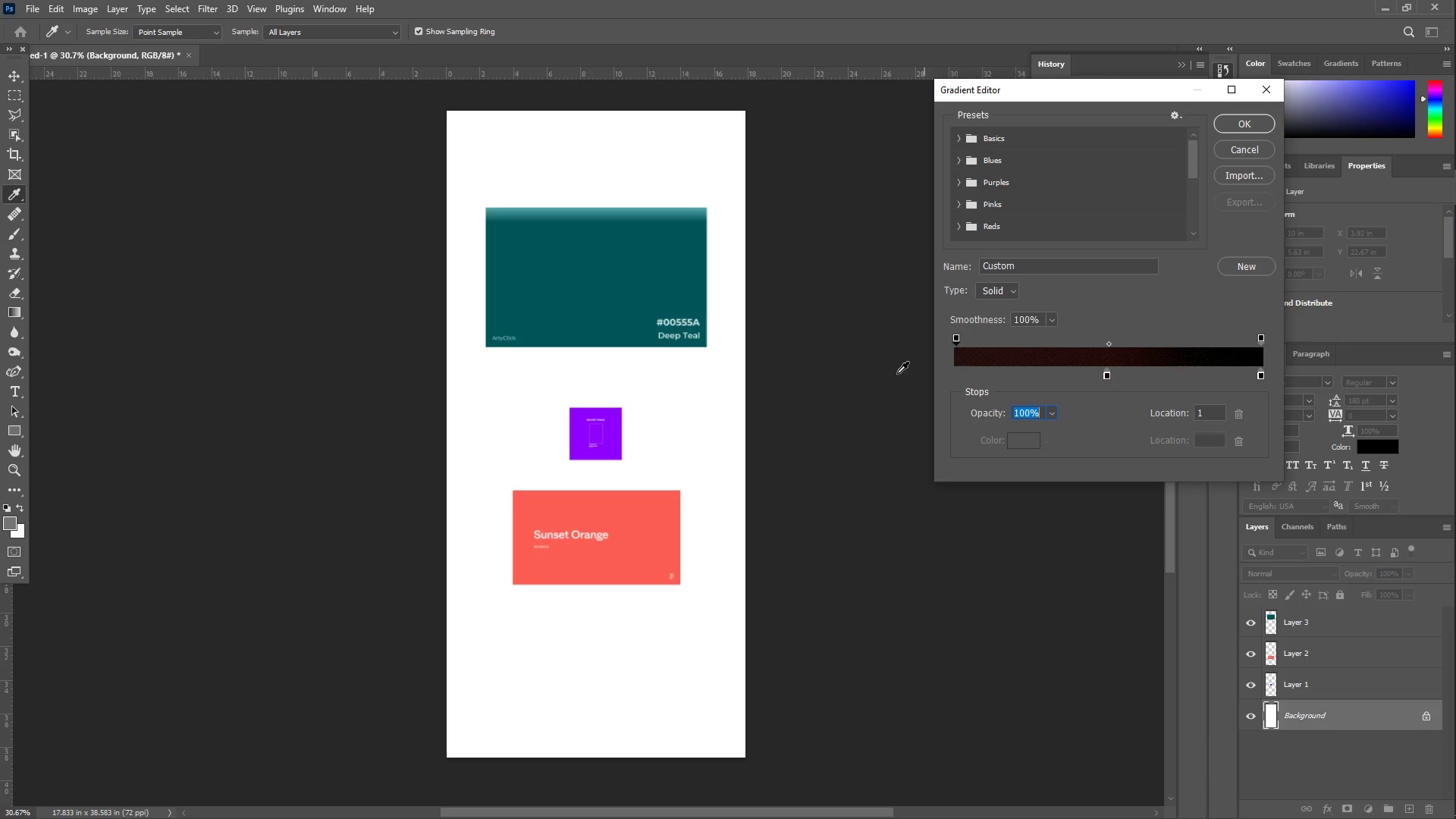 
left_click([662, 519])
 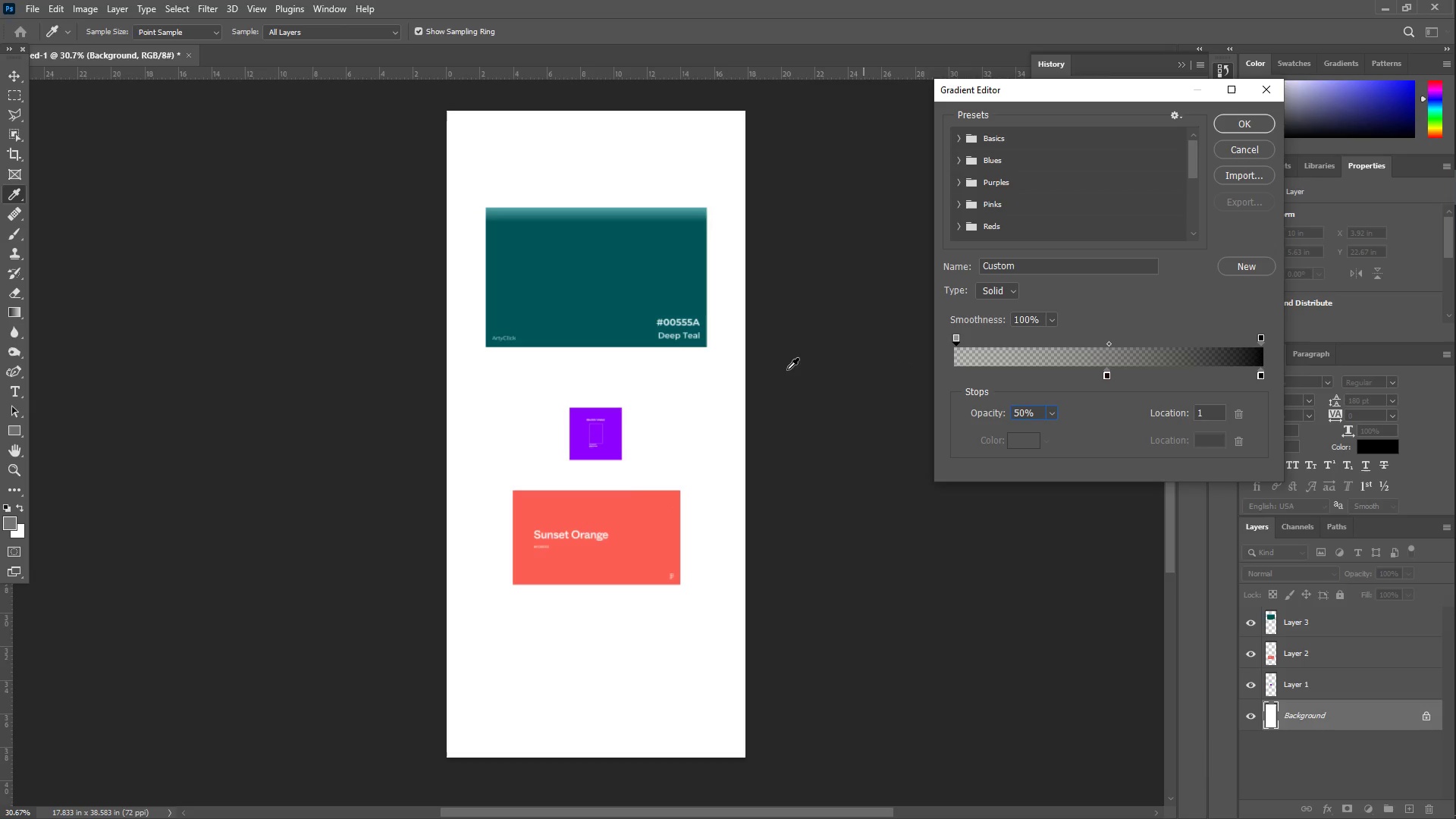 
left_click([635, 501])
 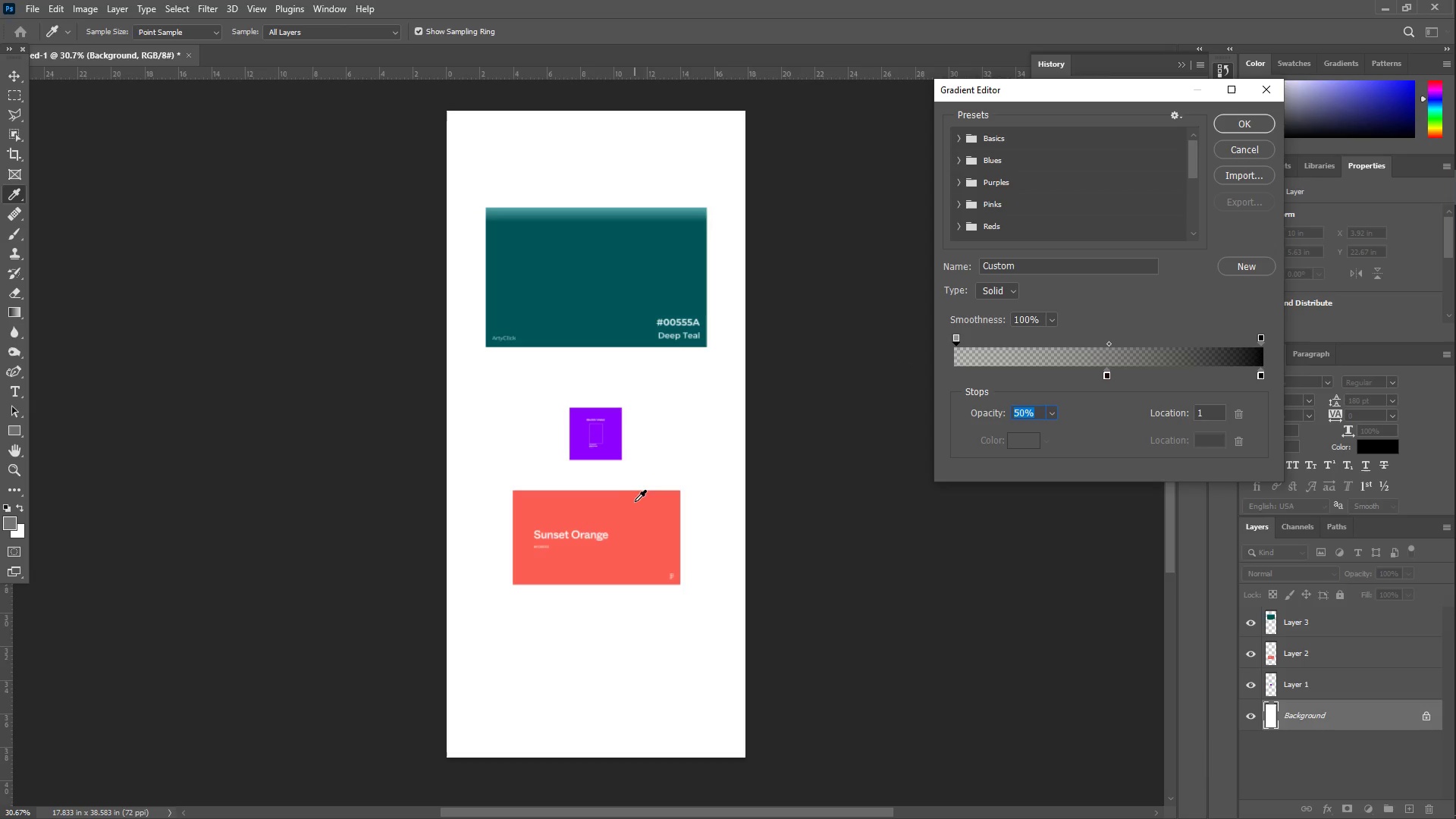 
left_click([635, 504])
 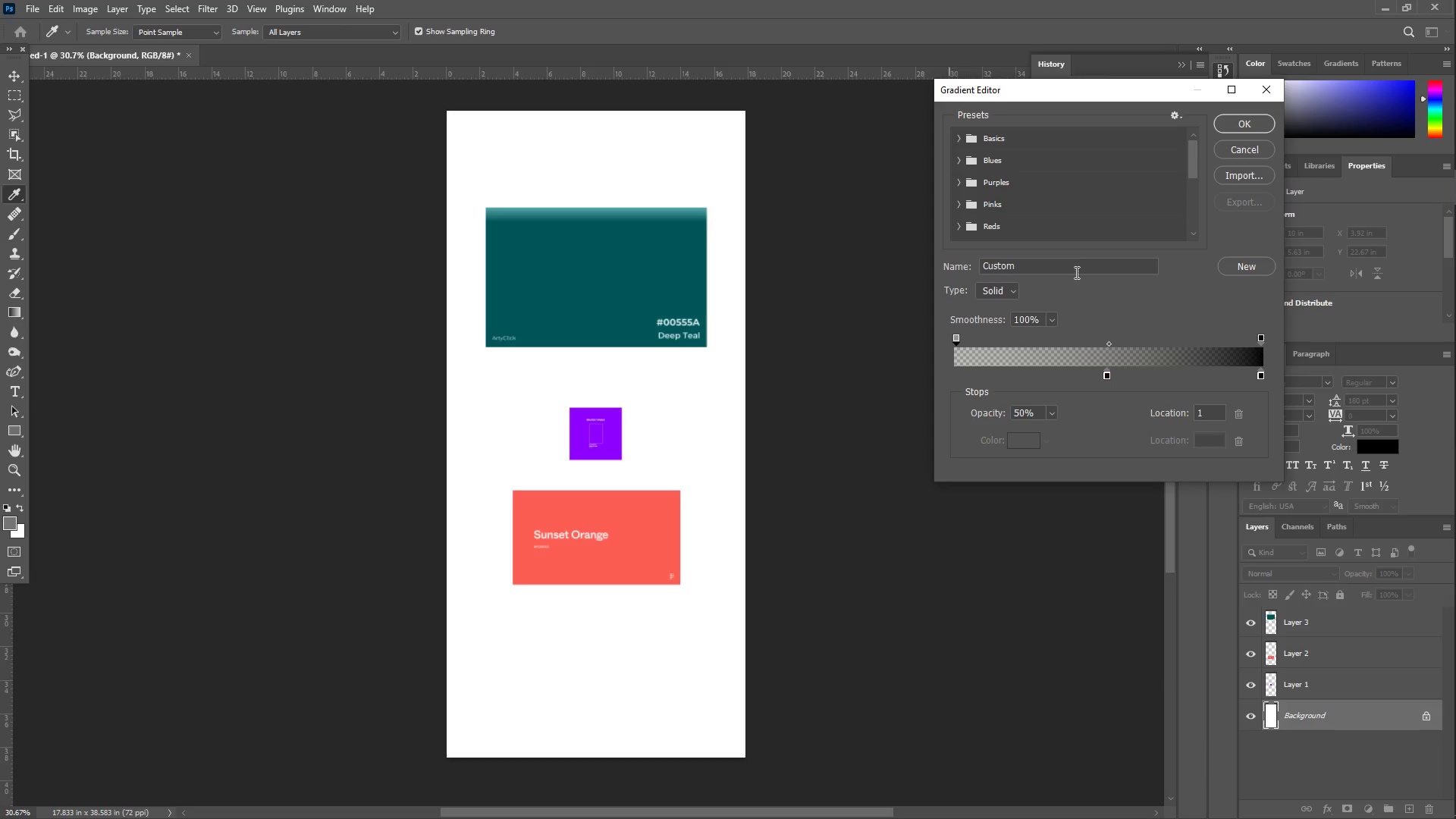 
left_click([1094, 263])
 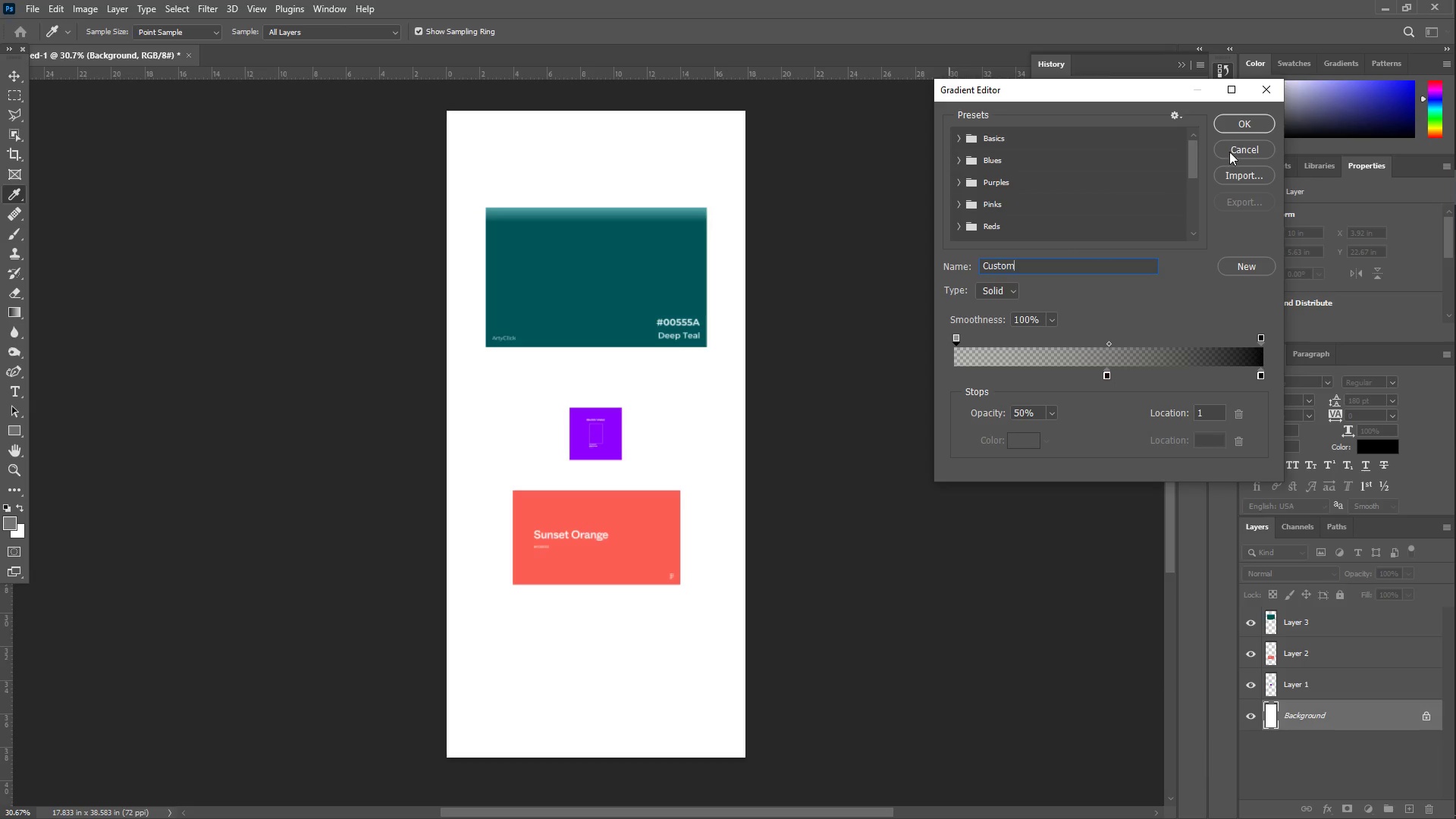 
left_click([1232, 143])
 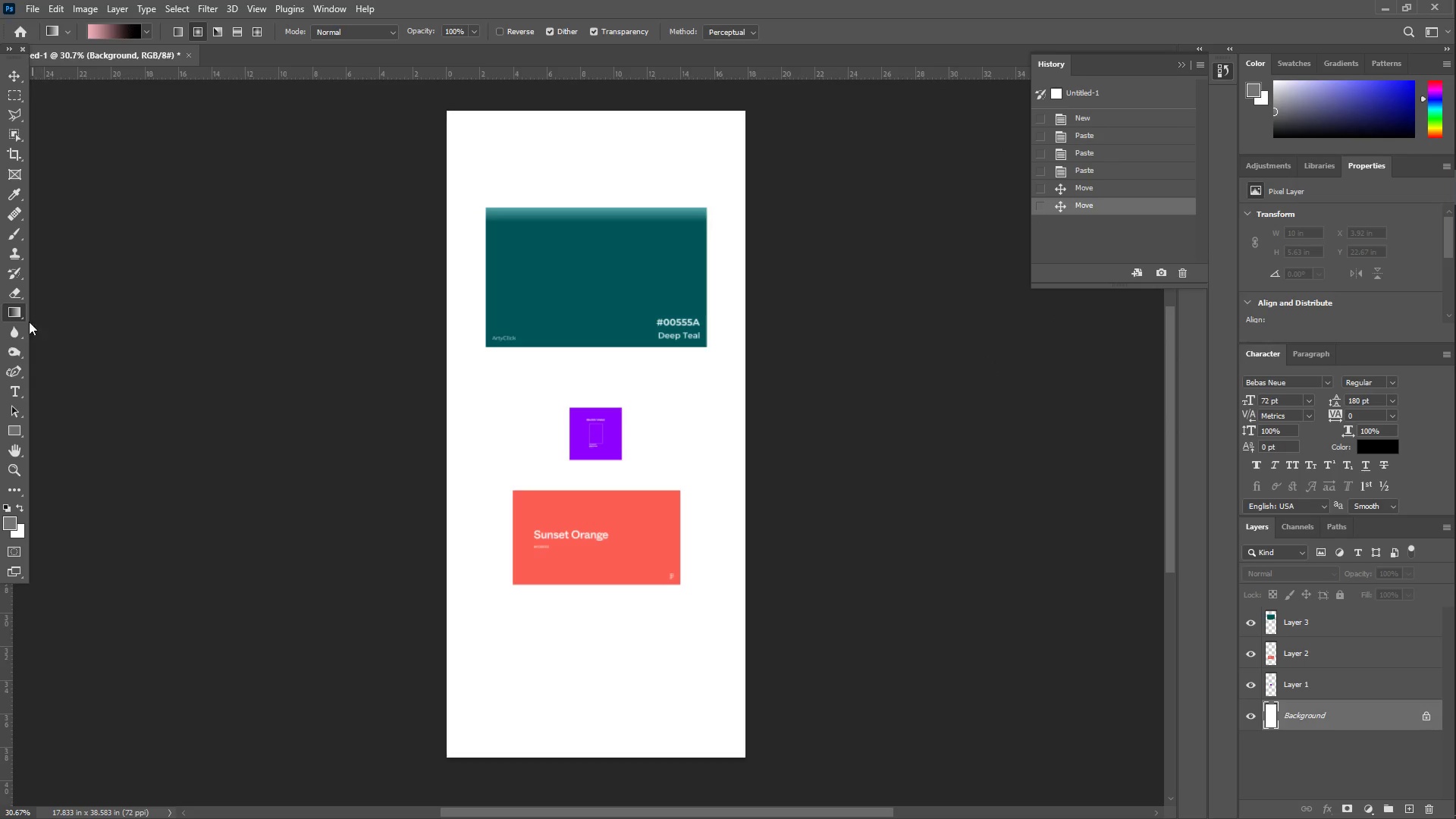 
left_click([17, 312])
 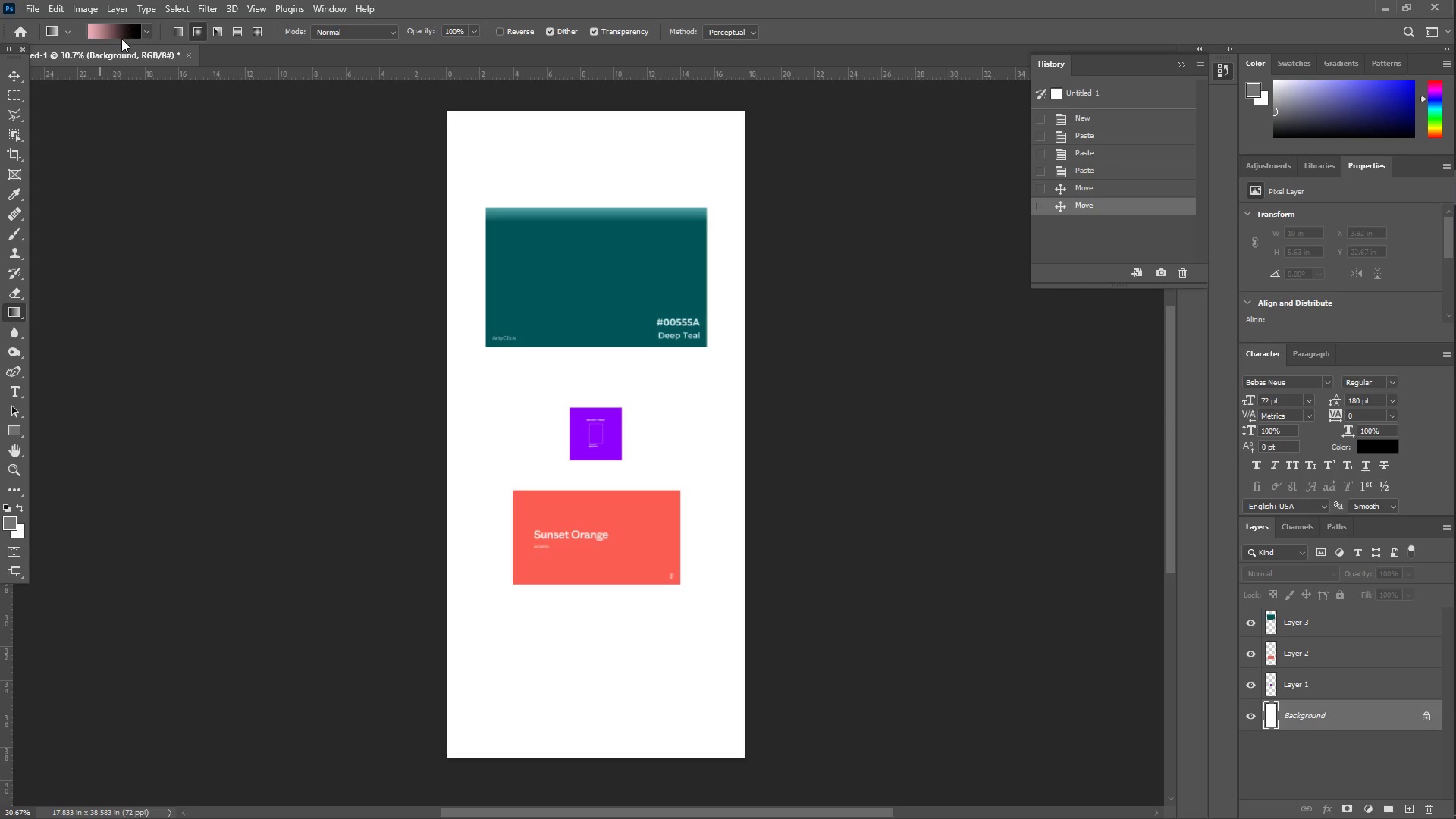 
left_click([107, 30])
 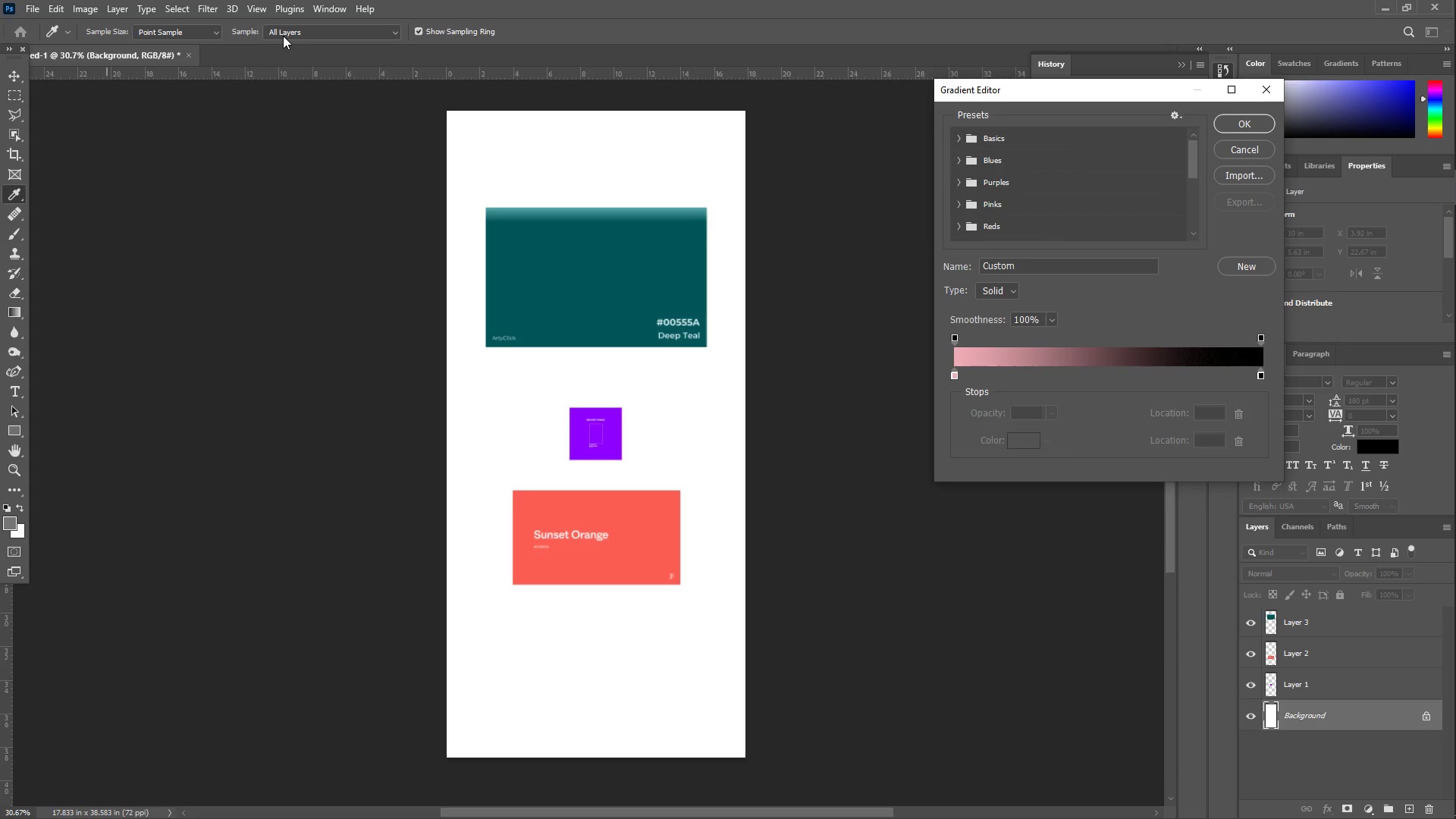 
left_click([284, 35])
 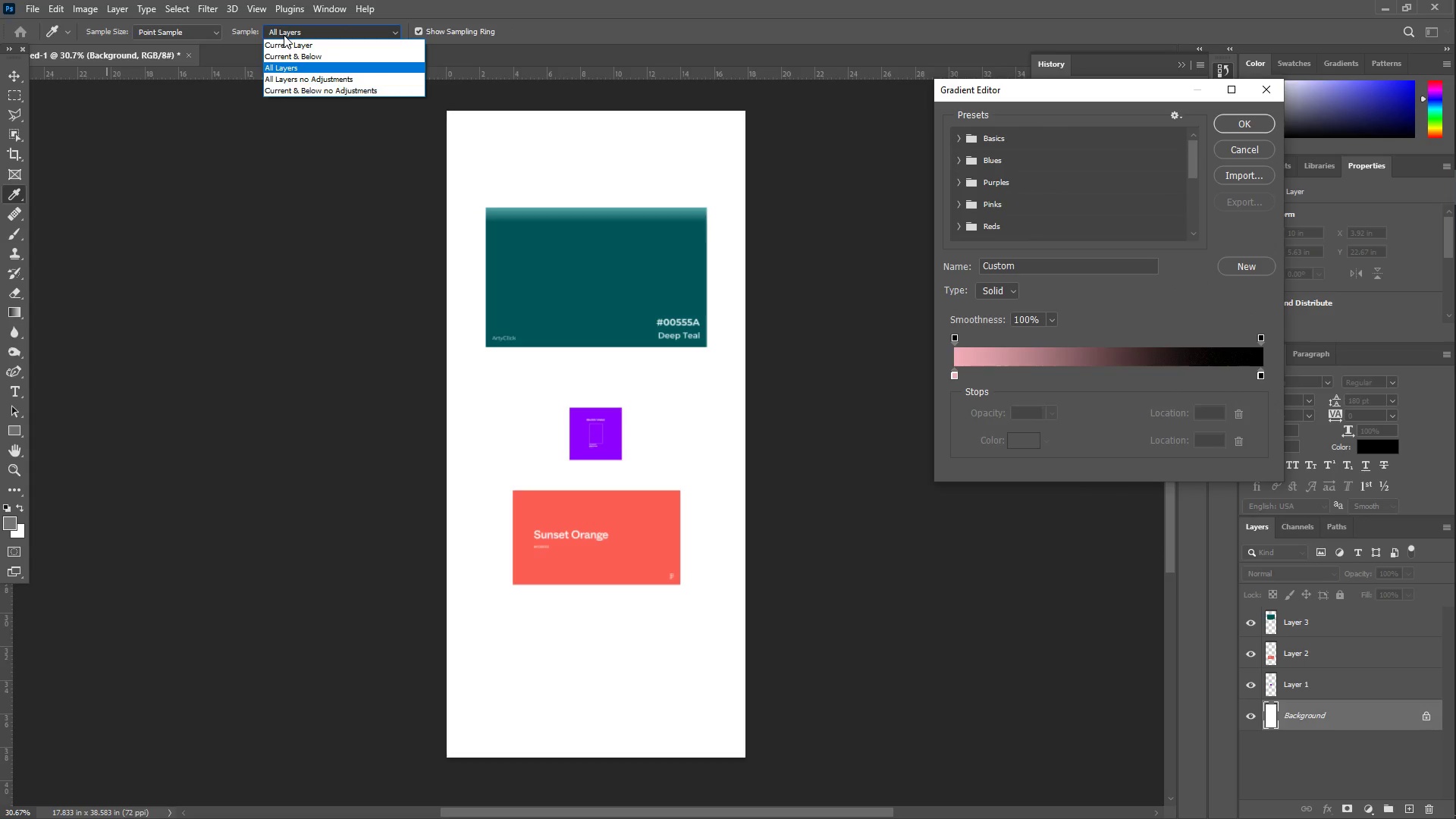 
left_click([284, 35])
 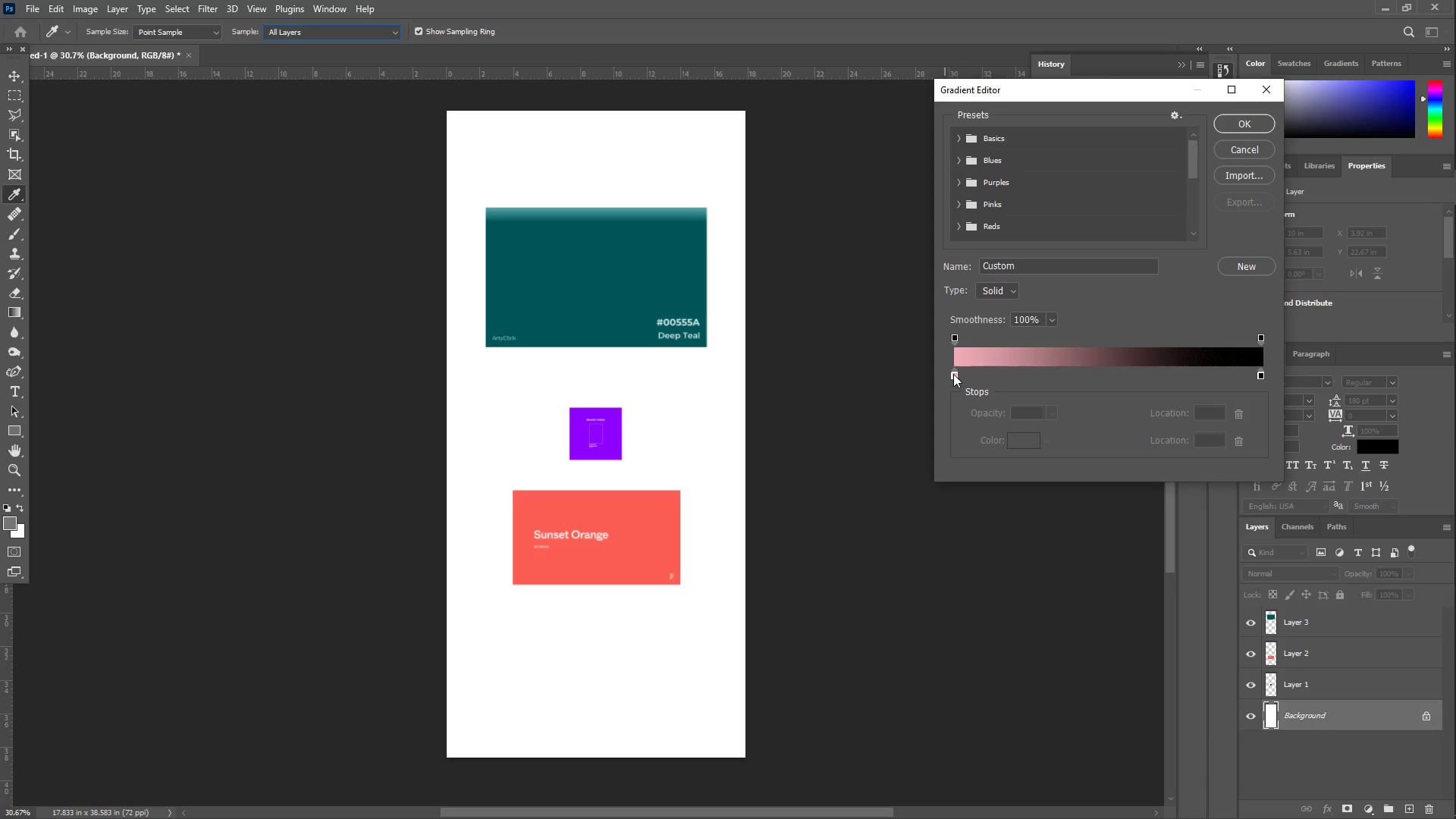 
left_click([954, 374])
 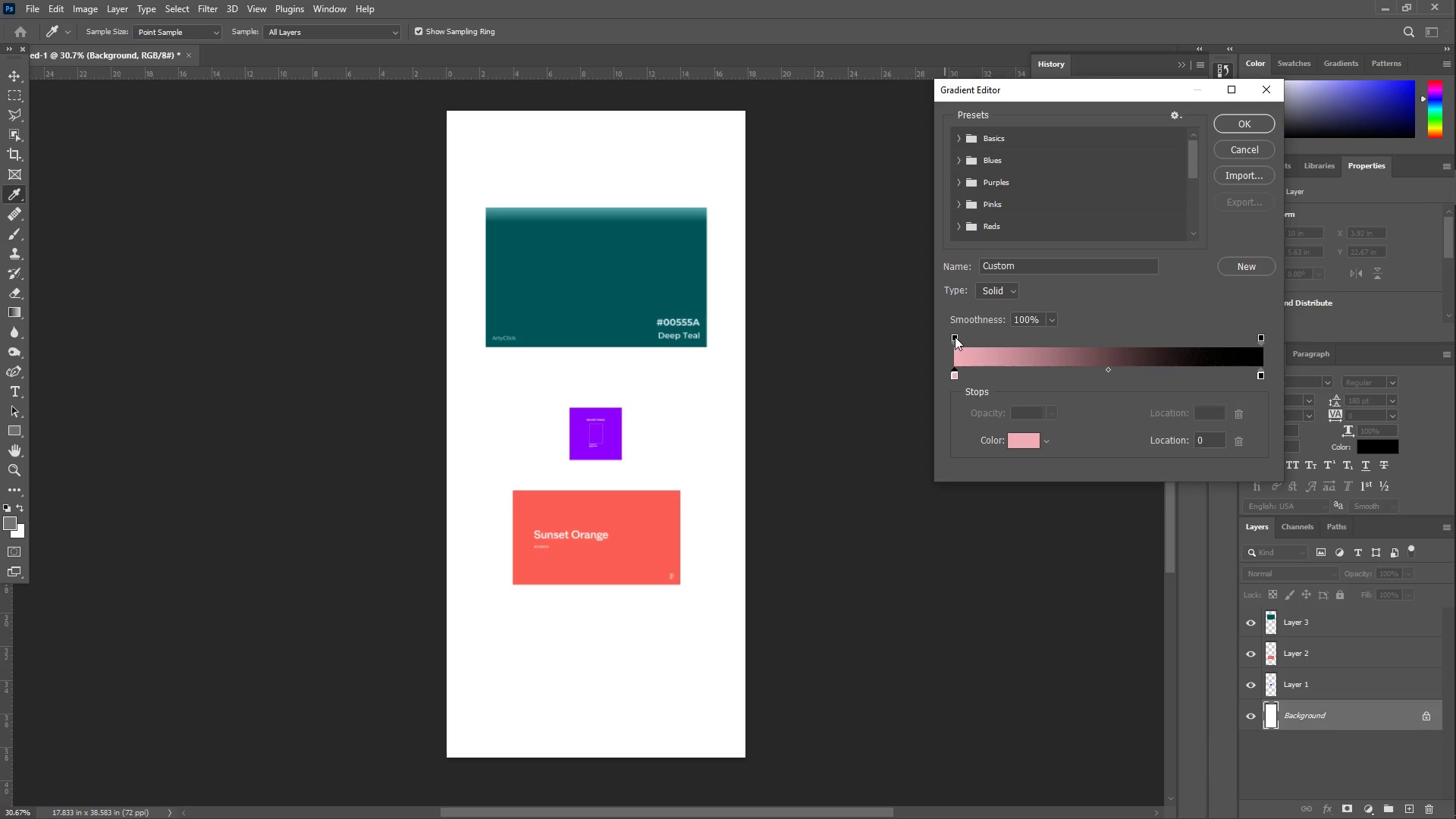 
double_click([955, 337])
 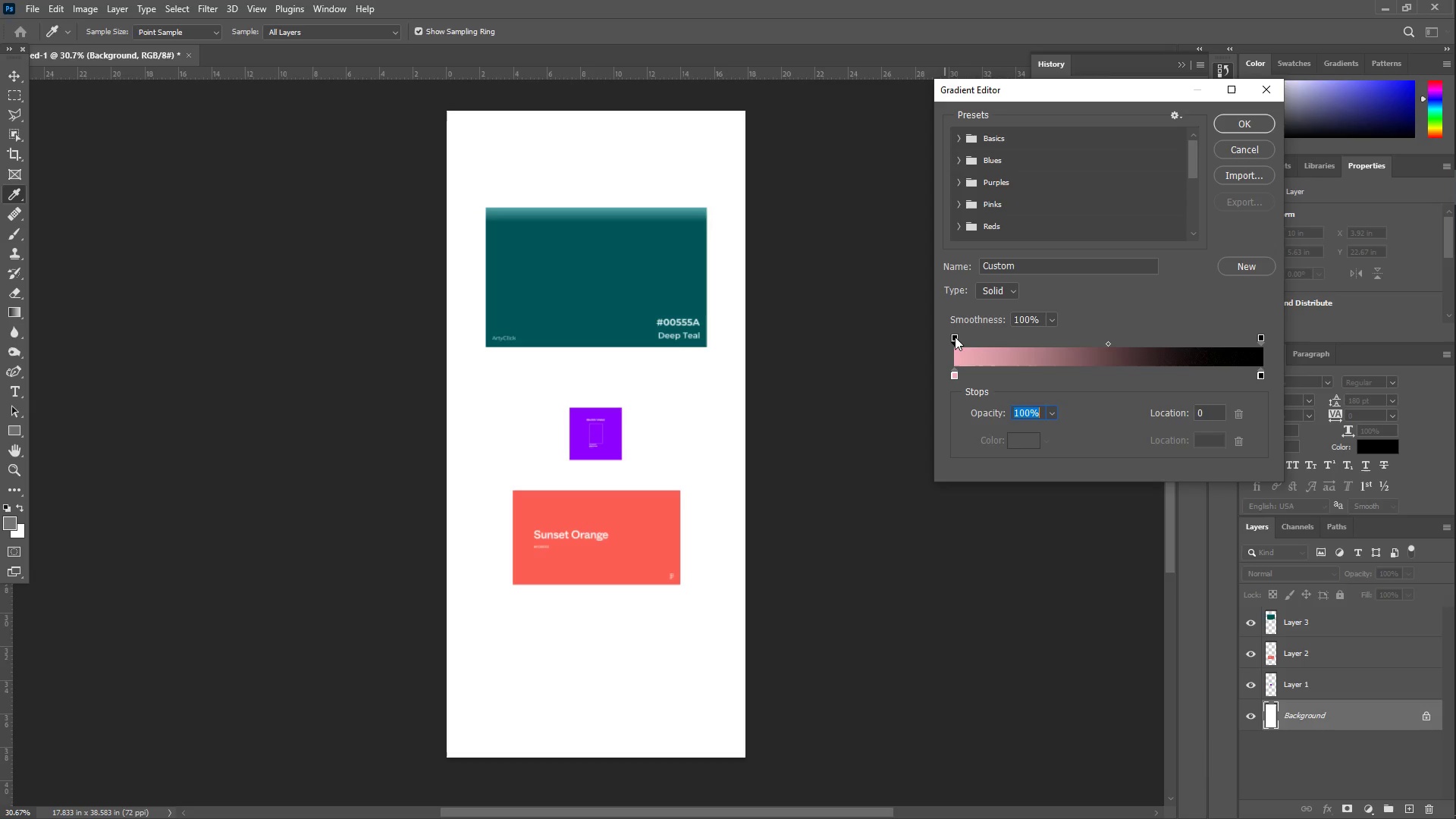 
triple_click([955, 337])
 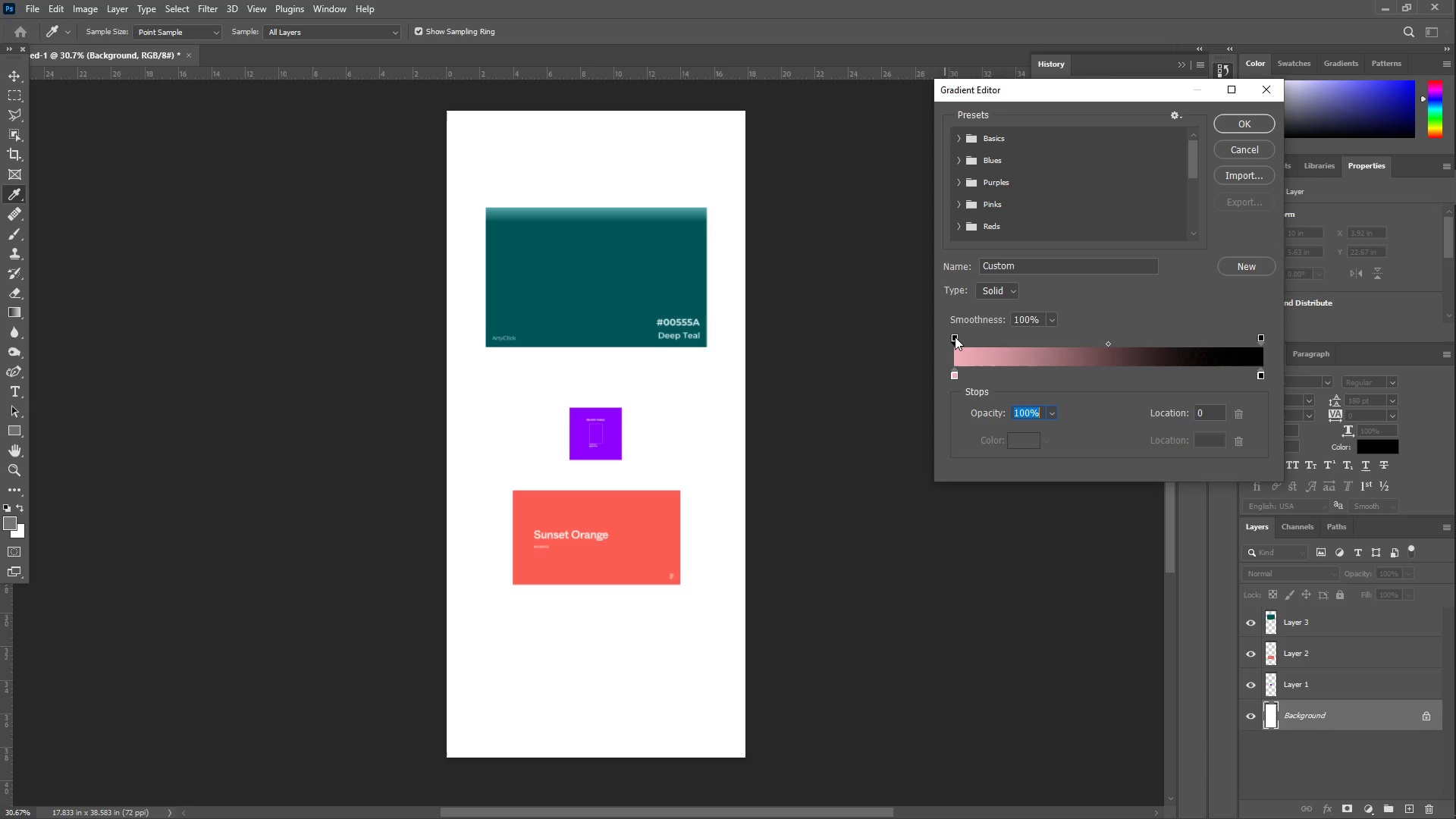 
triple_click([955, 337])
 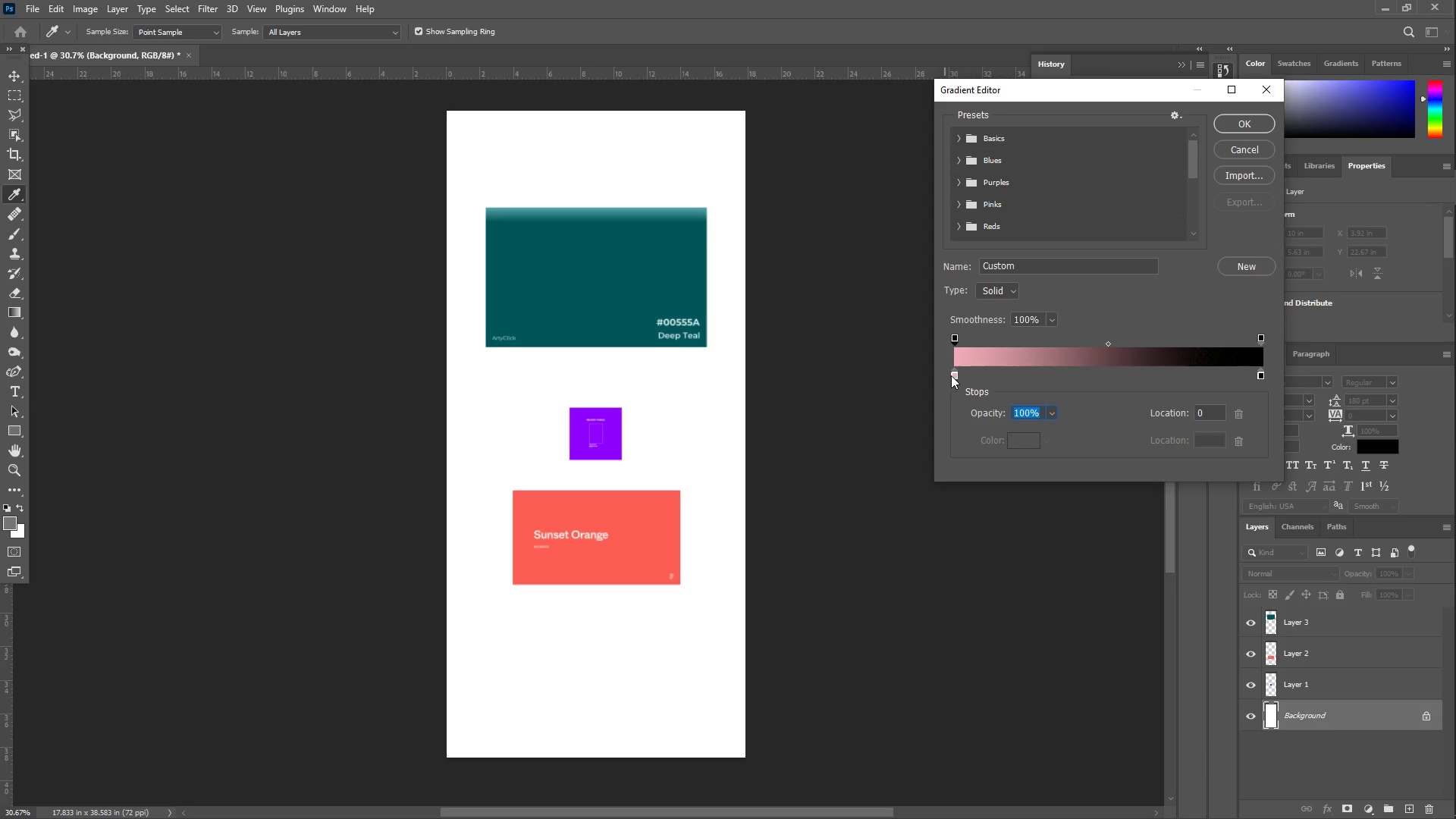 
left_click_drag(start_coordinate=[952, 375], to_coordinate=[927, 376])
 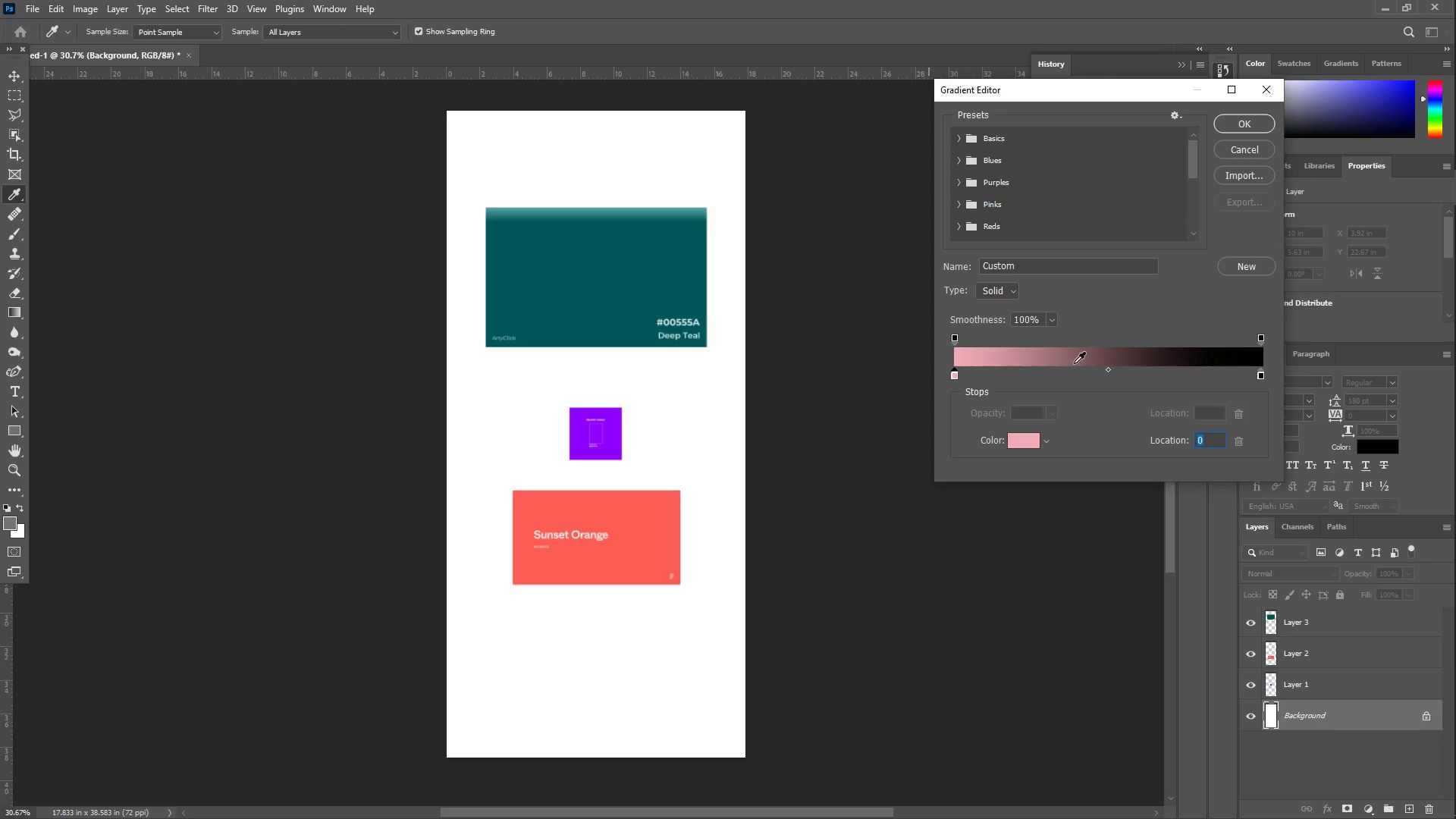 
left_click([1093, 356])
 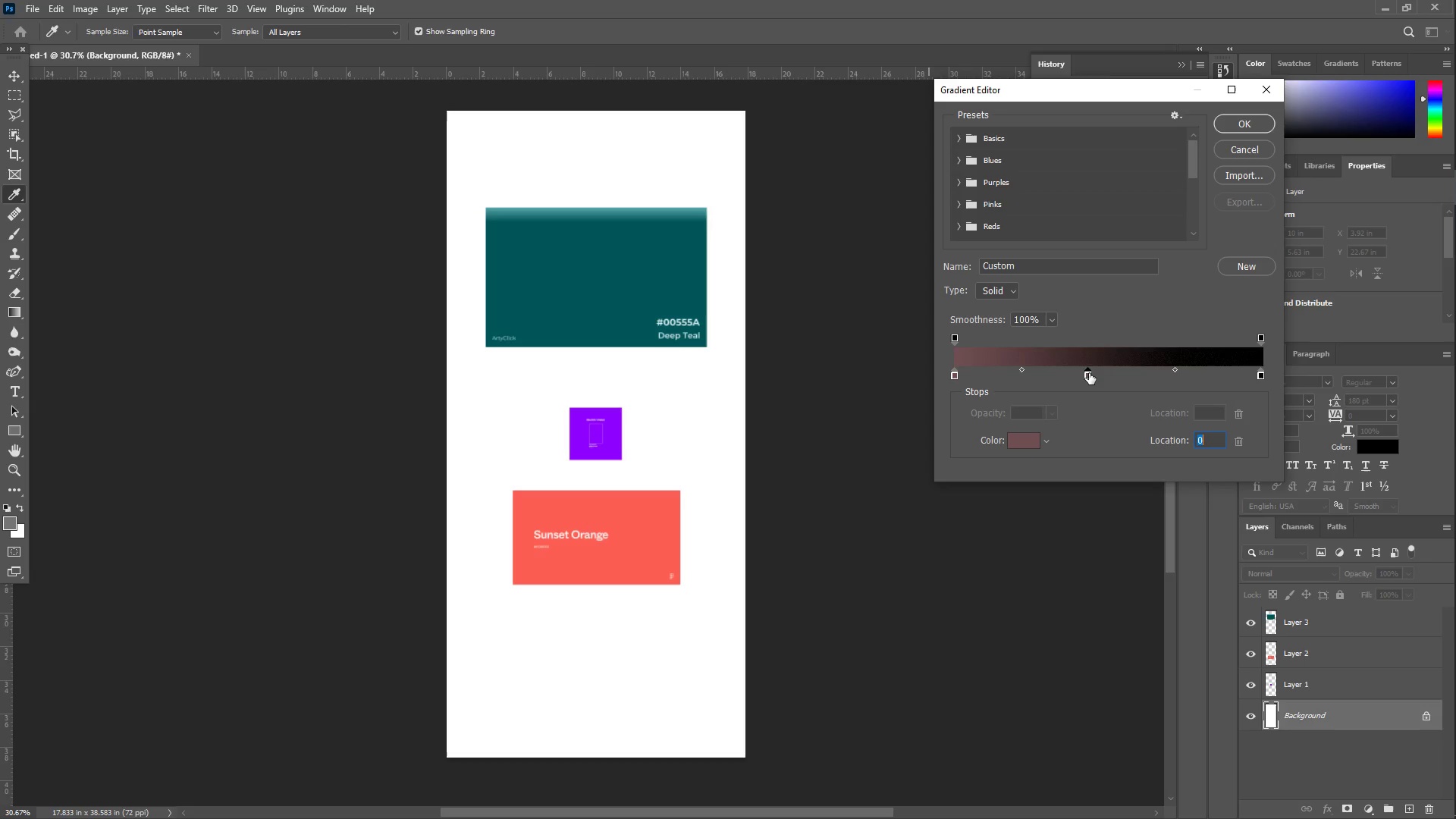 
double_click([1089, 373])
 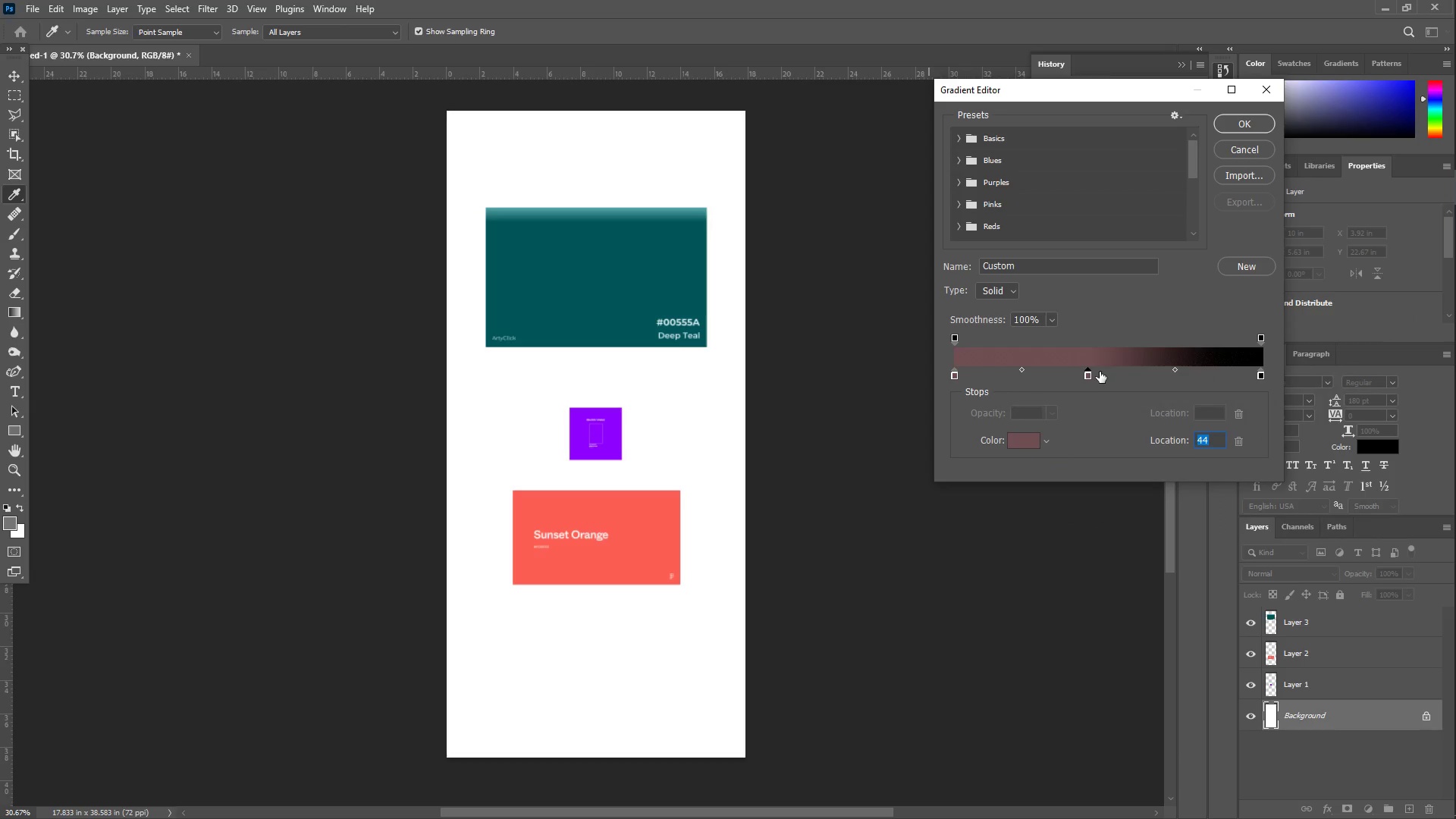 
left_click_drag(start_coordinate=[1090, 374], to_coordinate=[1108, 377])
 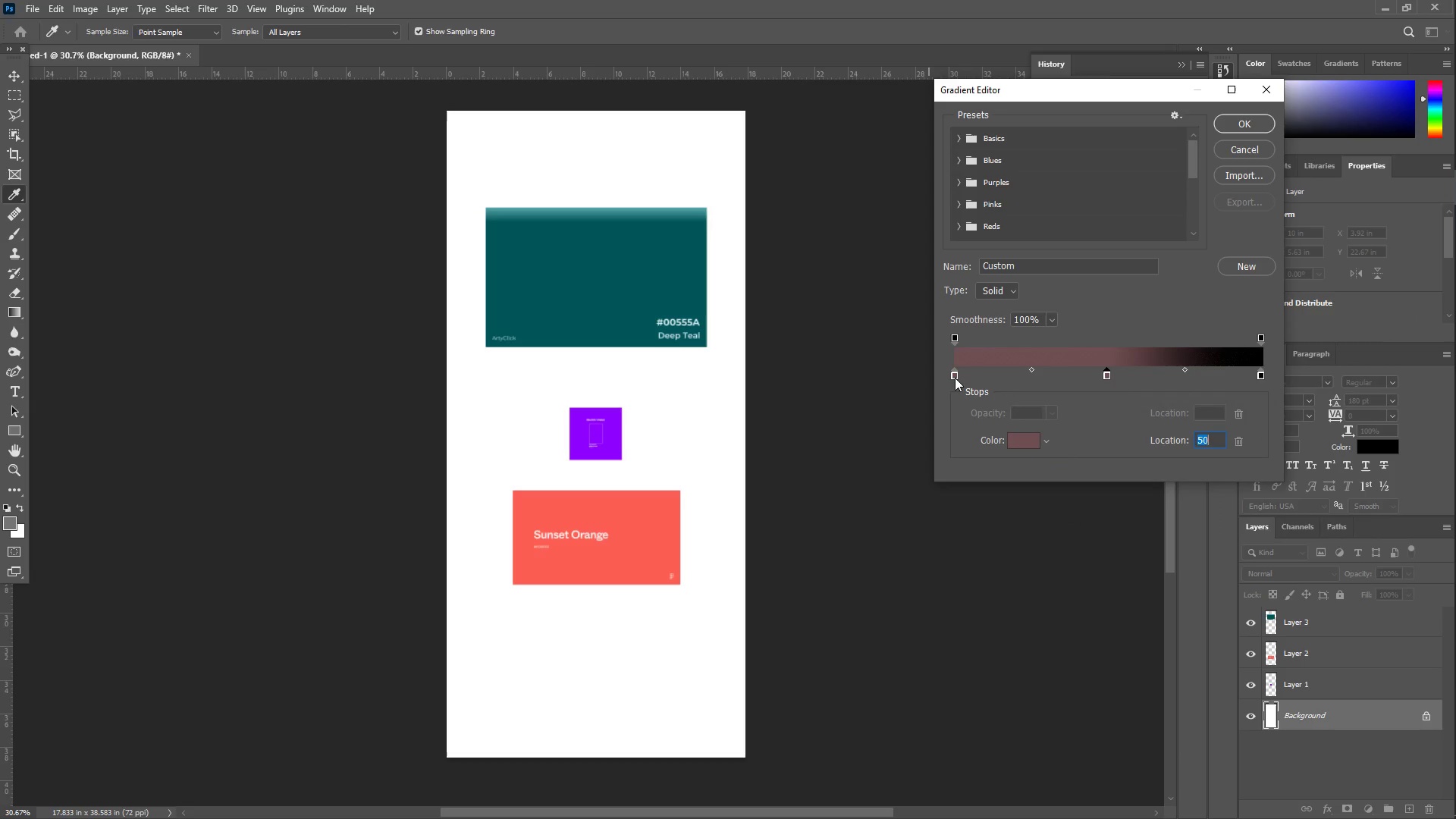 
double_click([955, 376])
 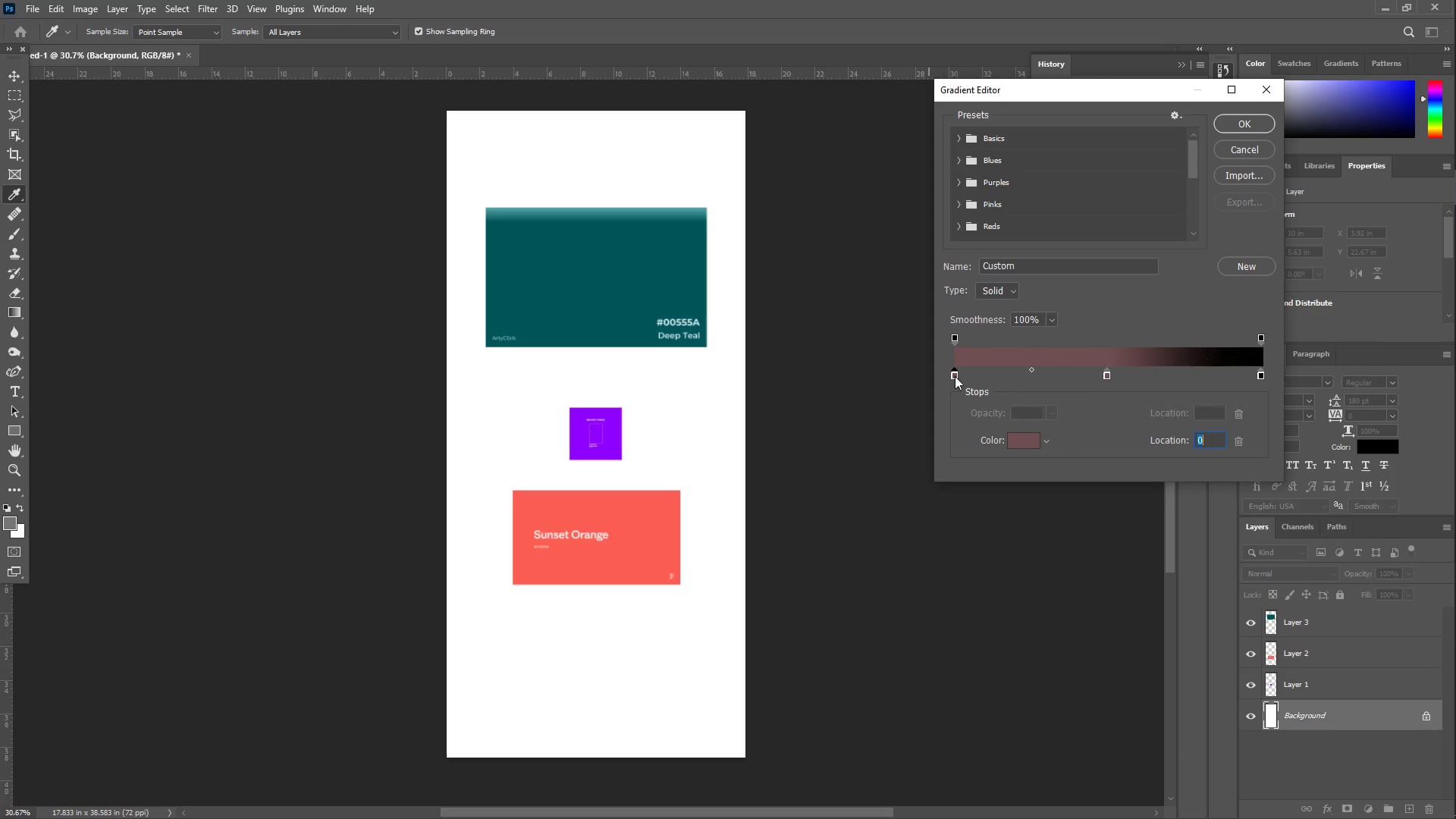 
triple_click([955, 376])
 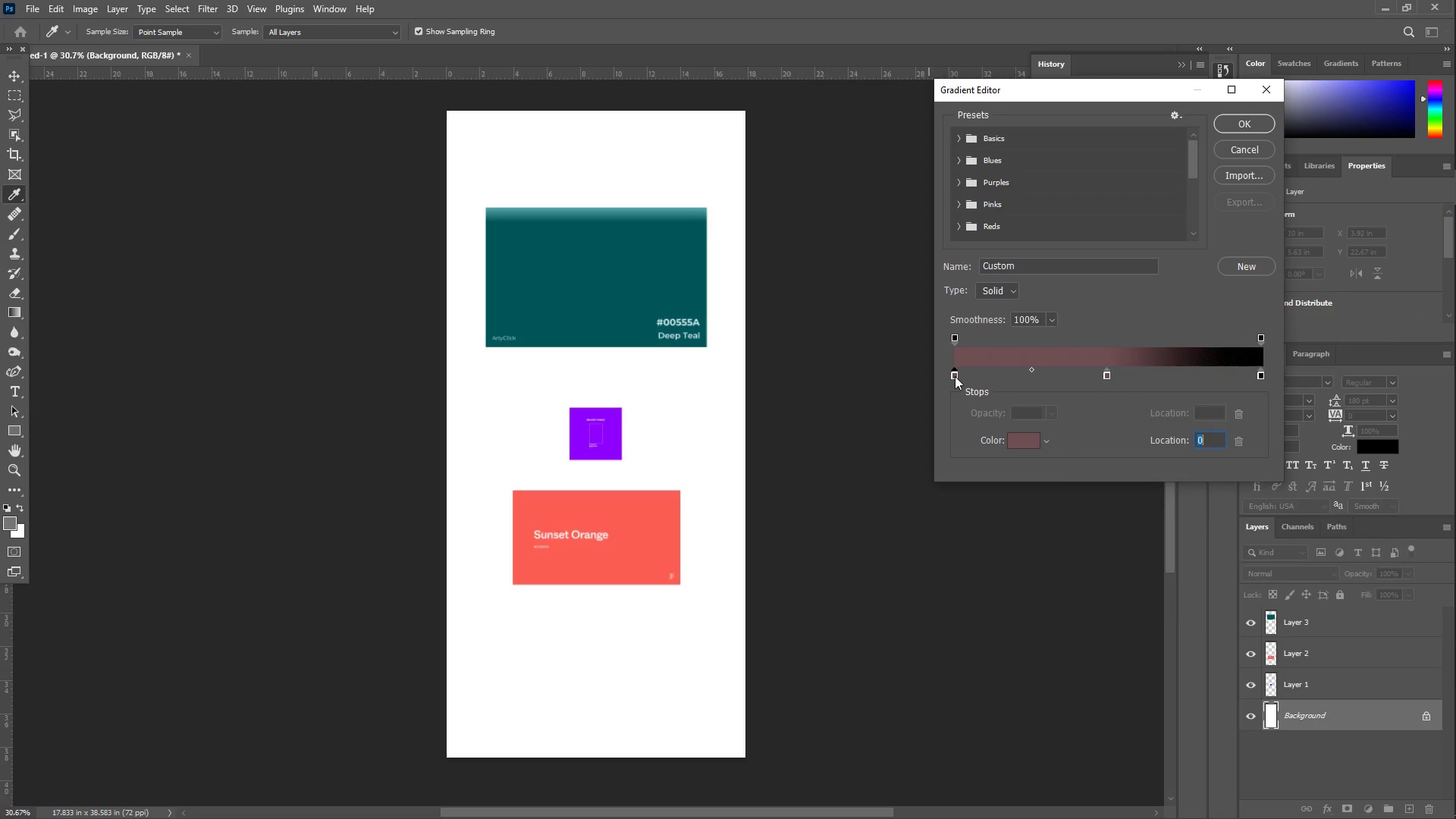 
triple_click([955, 376])
 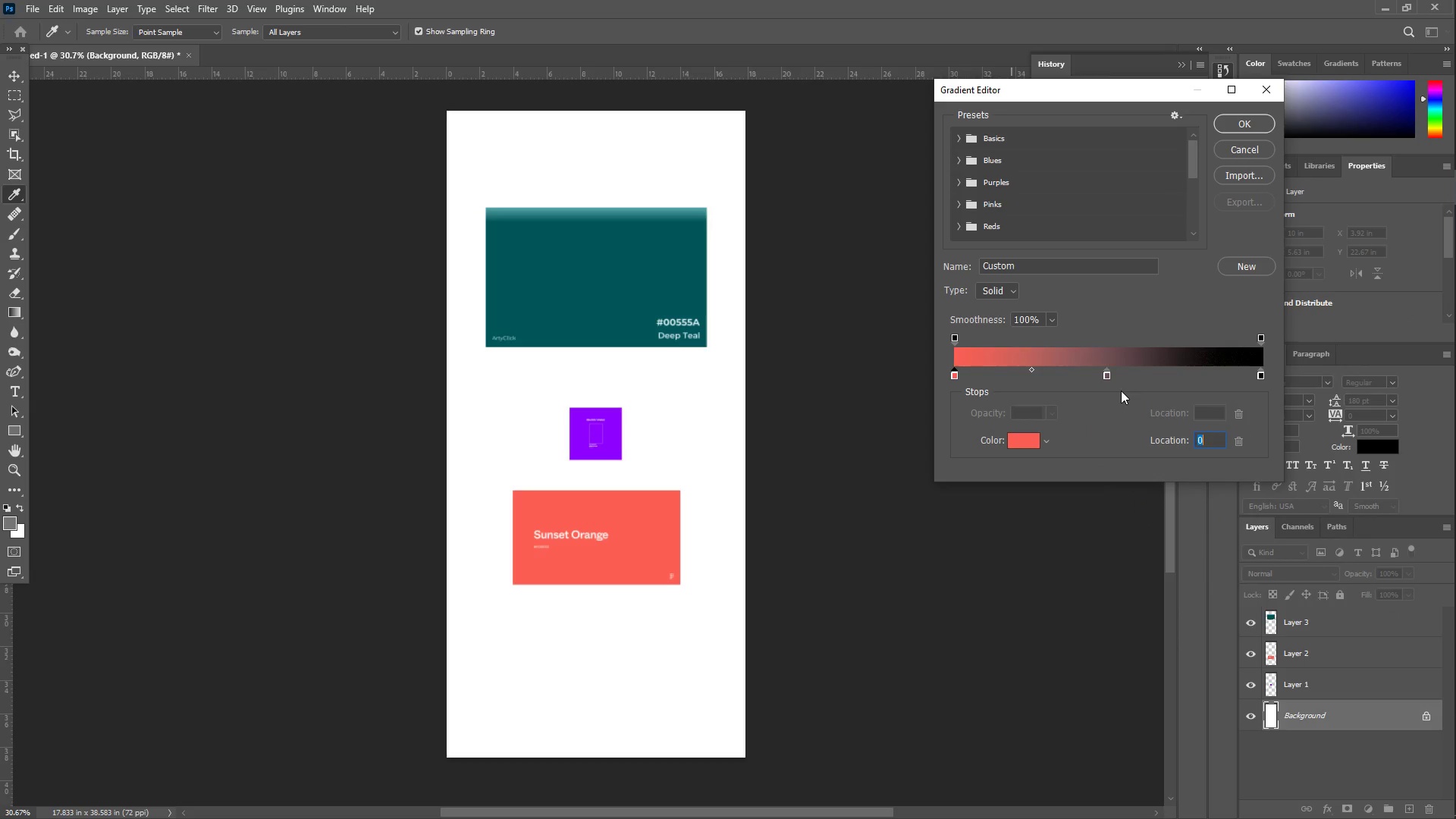 
double_click([1108, 376])
 